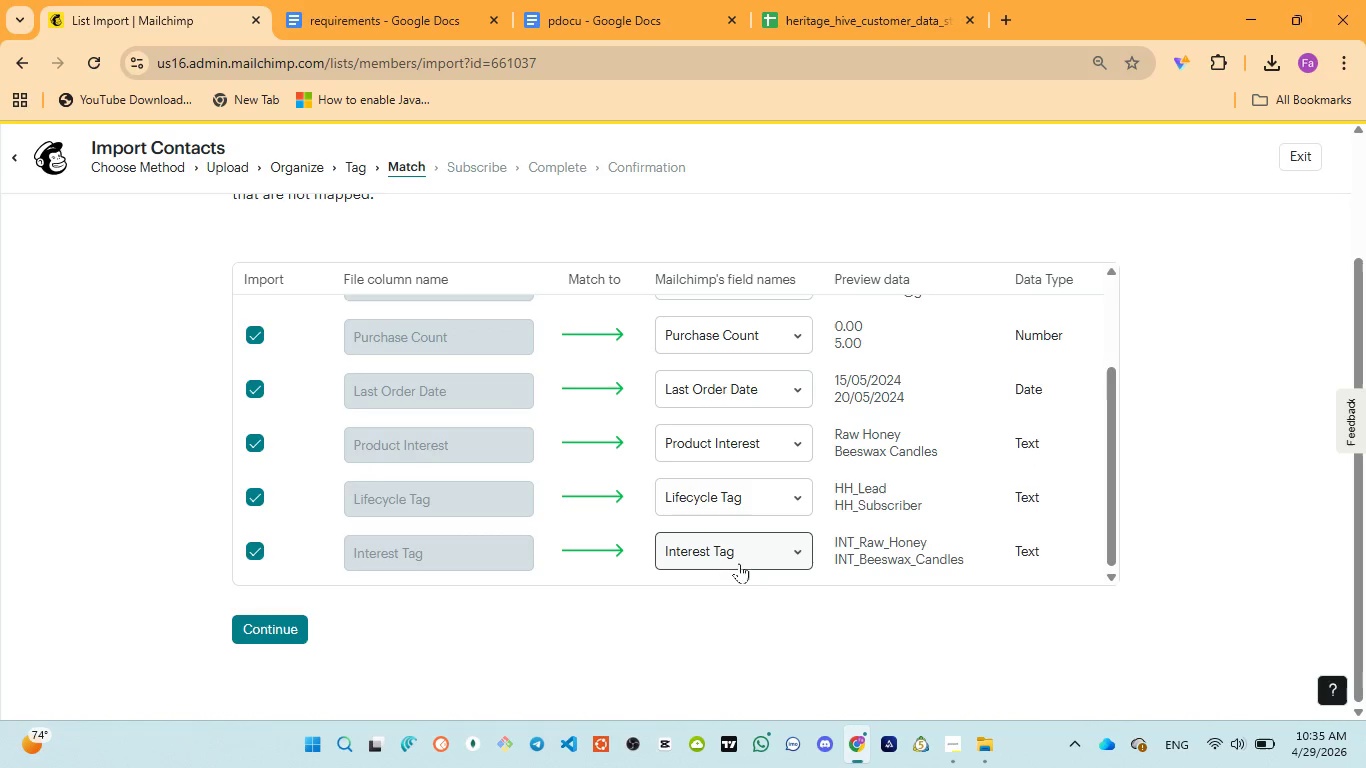 
wait(7.42)
 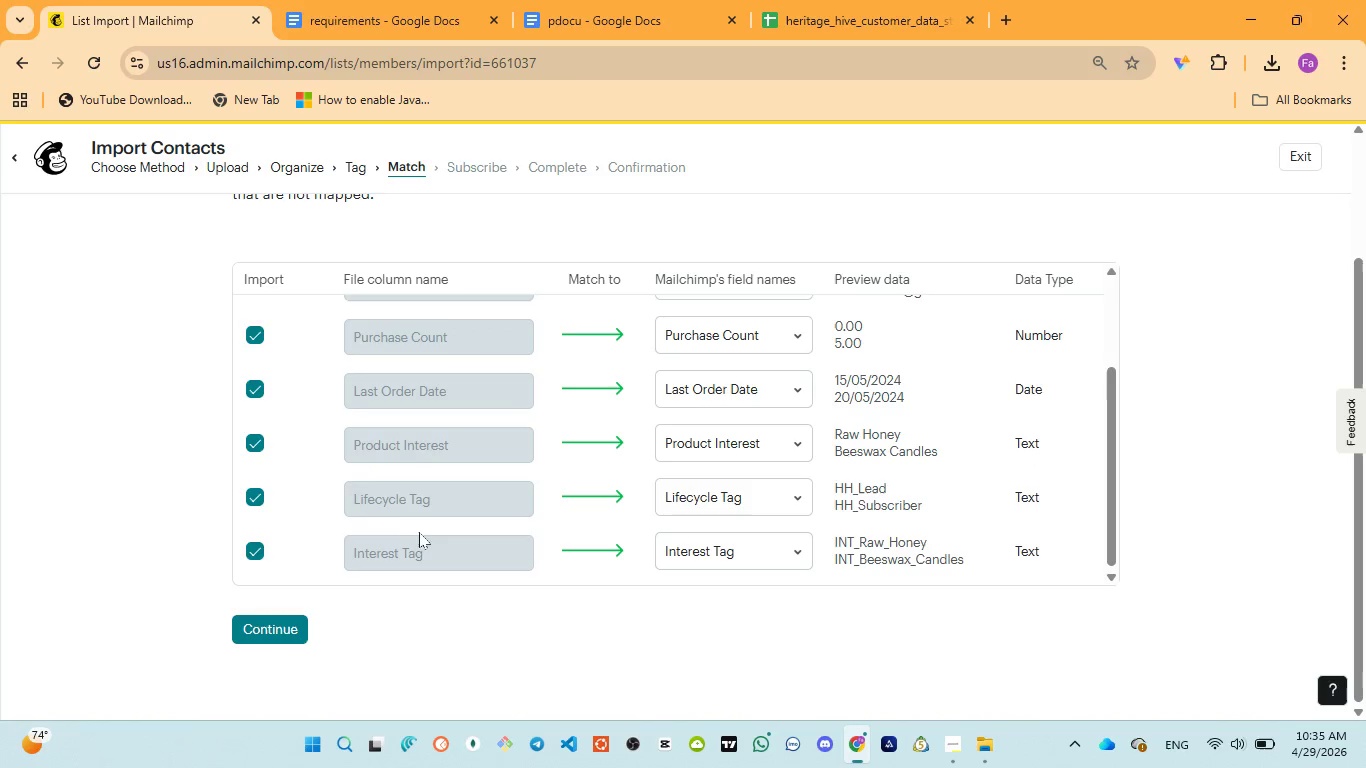 
scroll: coordinate [930, 559], scroll_direction: up, amount: 5.0
 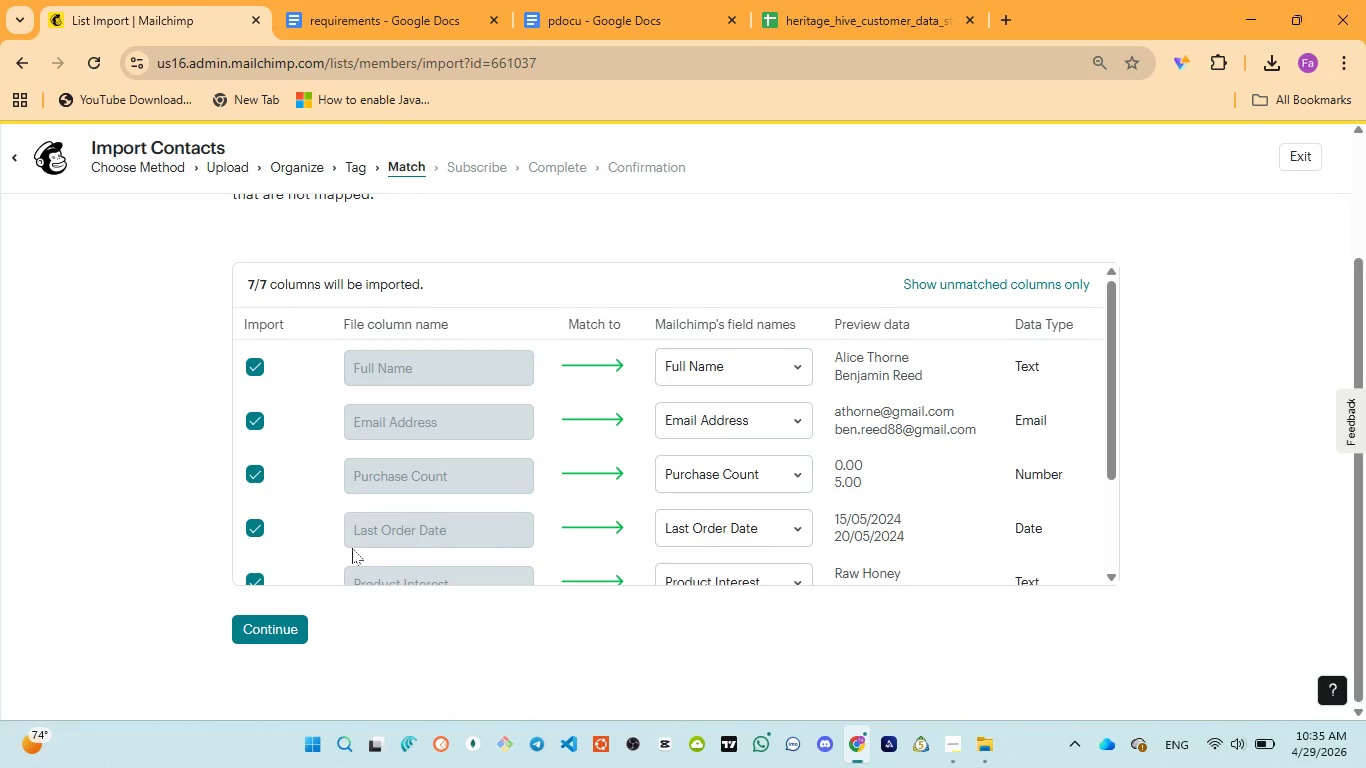 
wait(6.15)
 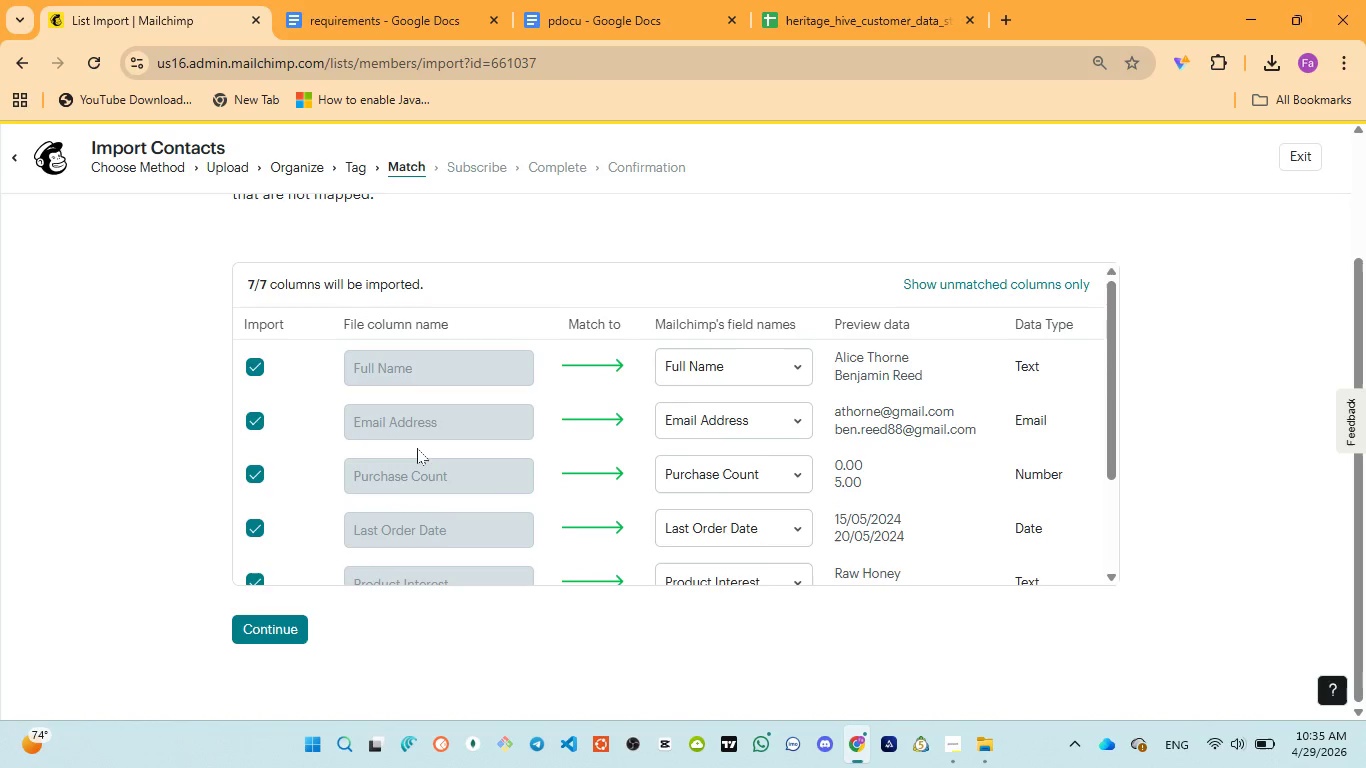 
scroll: coordinate [490, 546], scroll_direction: down, amount: 5.0
 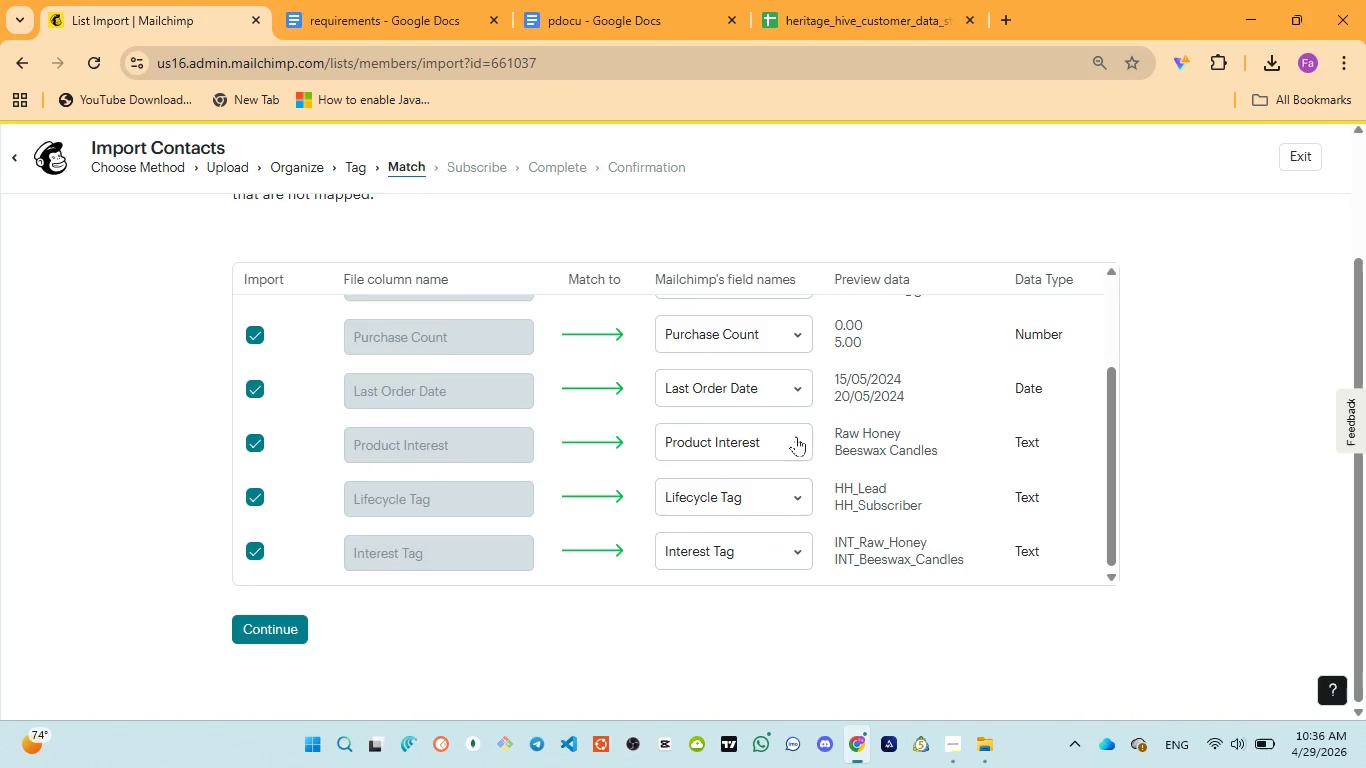 
scroll: coordinate [812, 432], scroll_direction: up, amount: 1.0
 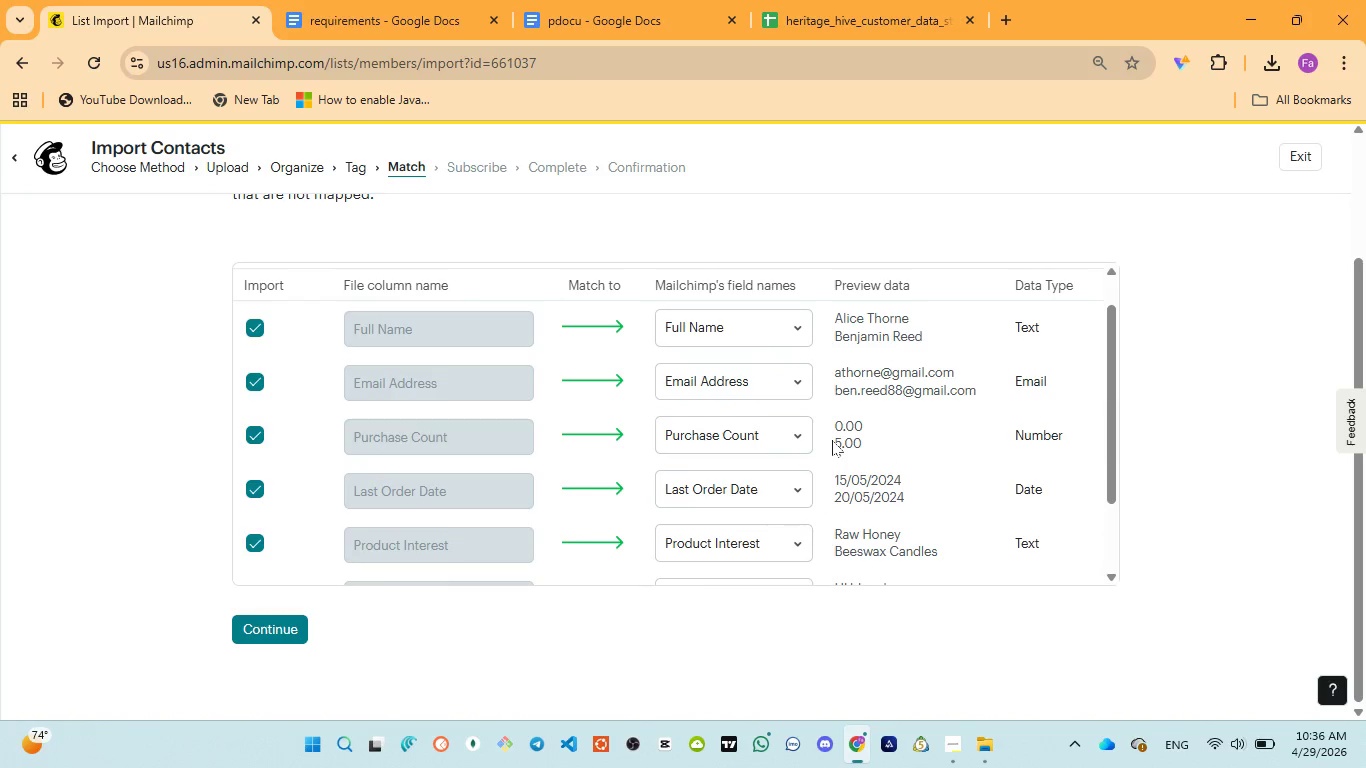 
scroll: coordinate [429, 573], scroll_direction: down, amount: 3.0
 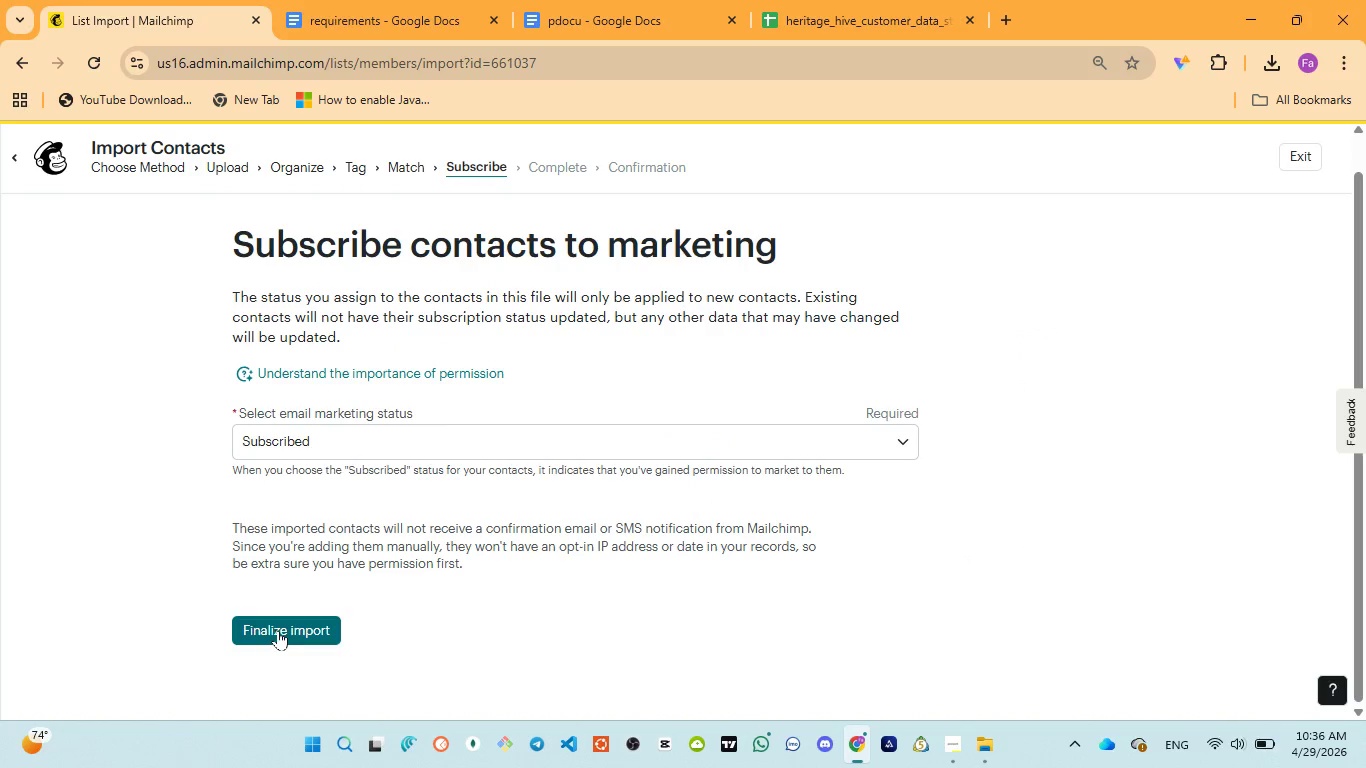 
left_click([280, 630])
 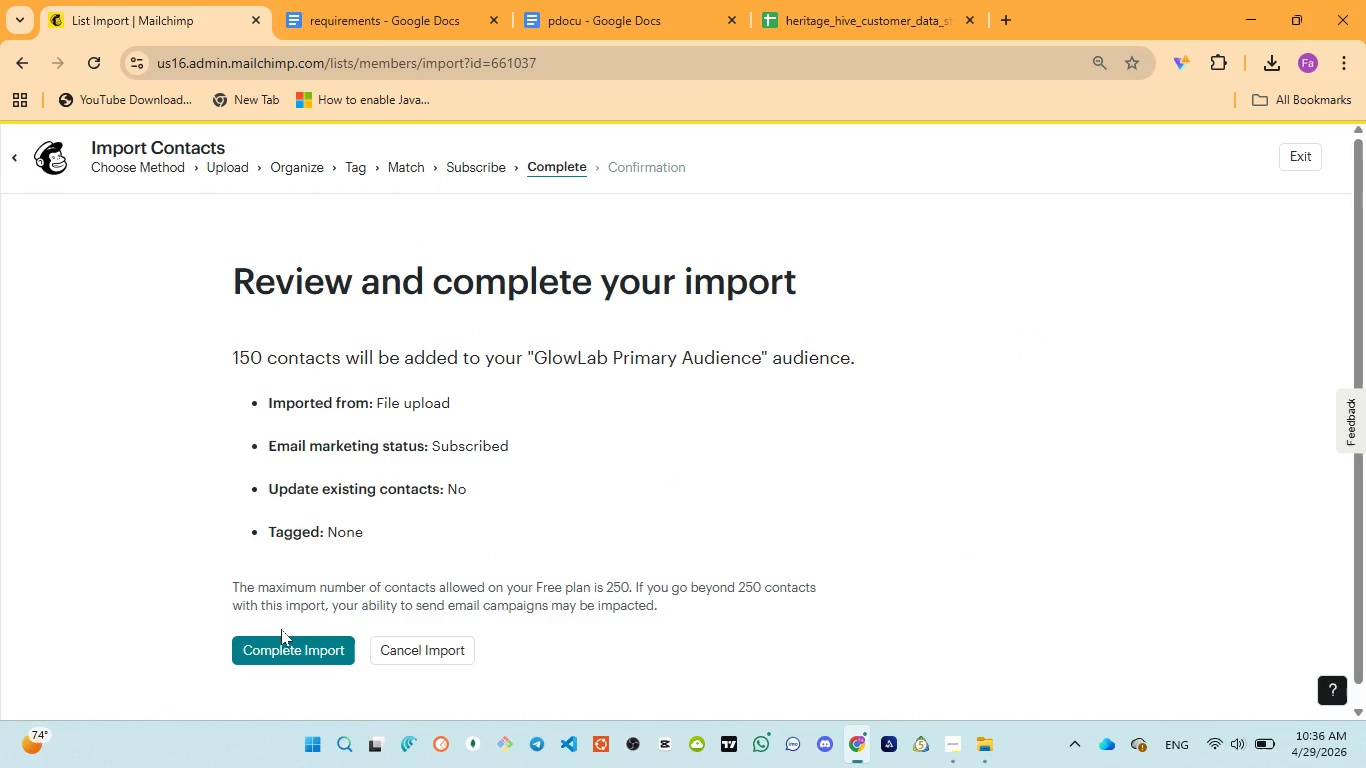 
wait(5.95)
 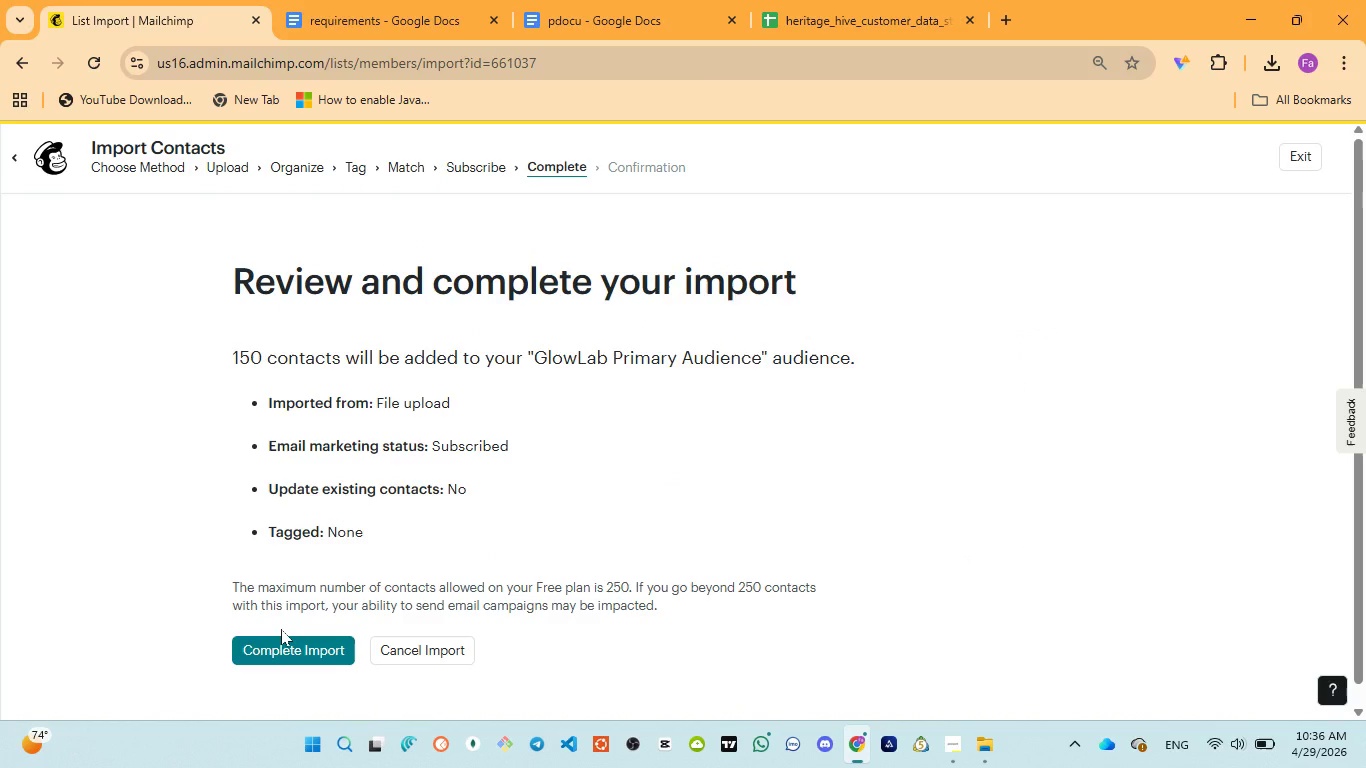 
scroll: coordinate [357, 601], scroll_direction: down, amount: 2.0
 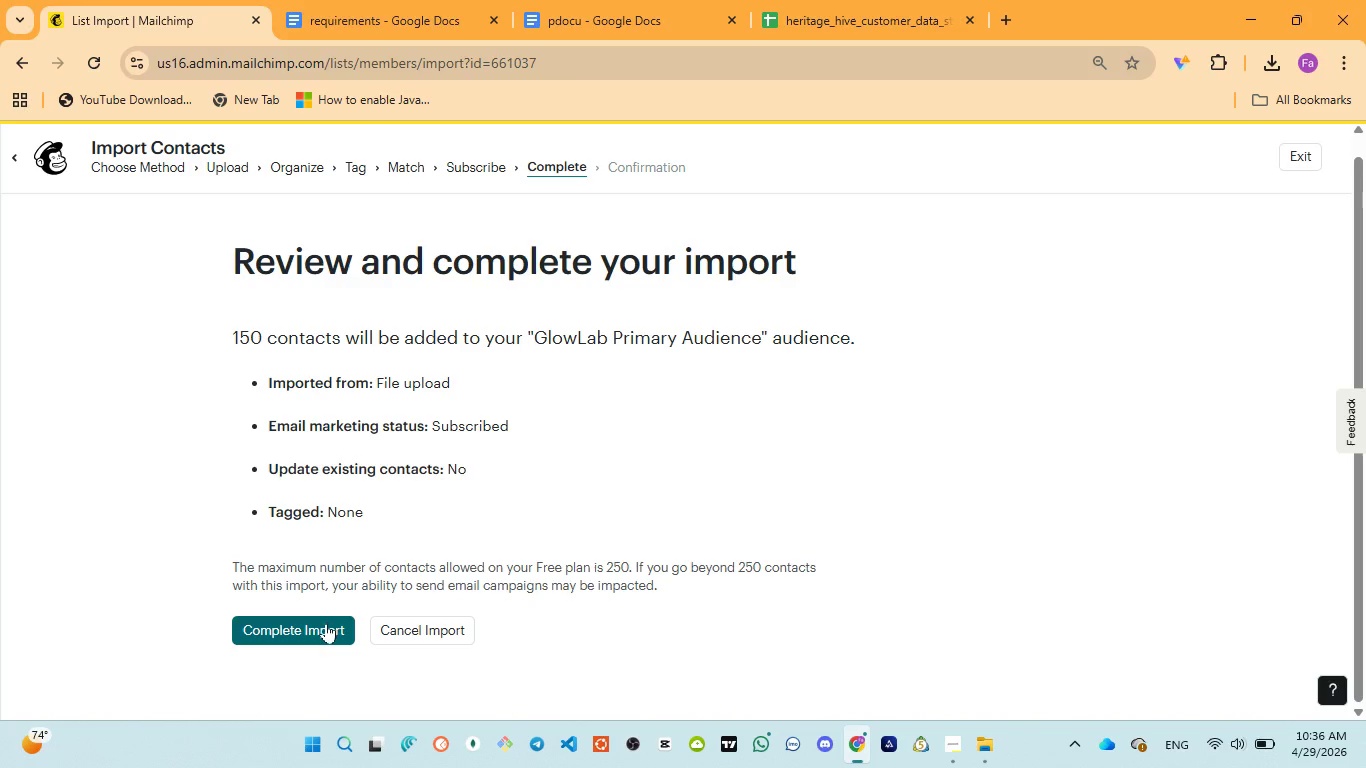 
left_click([326, 623])
 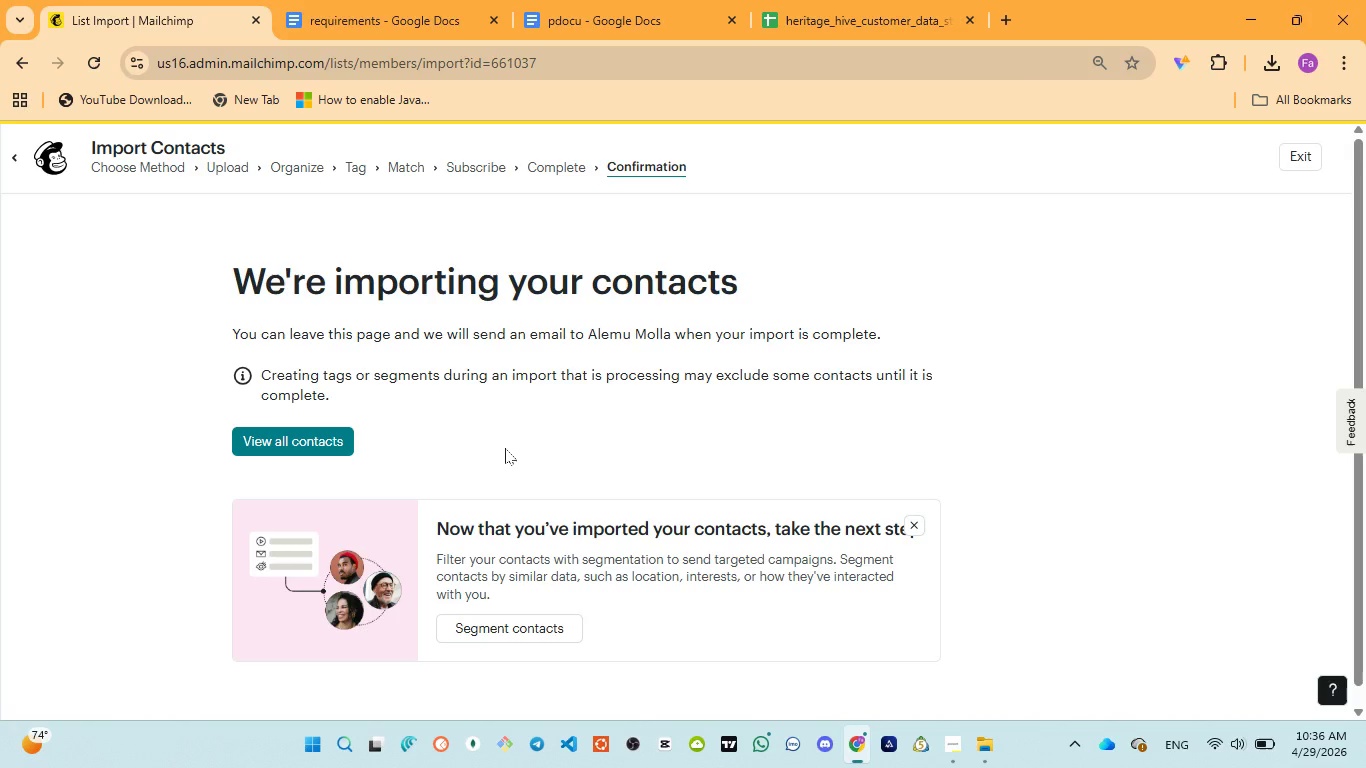 
wait(13.41)
 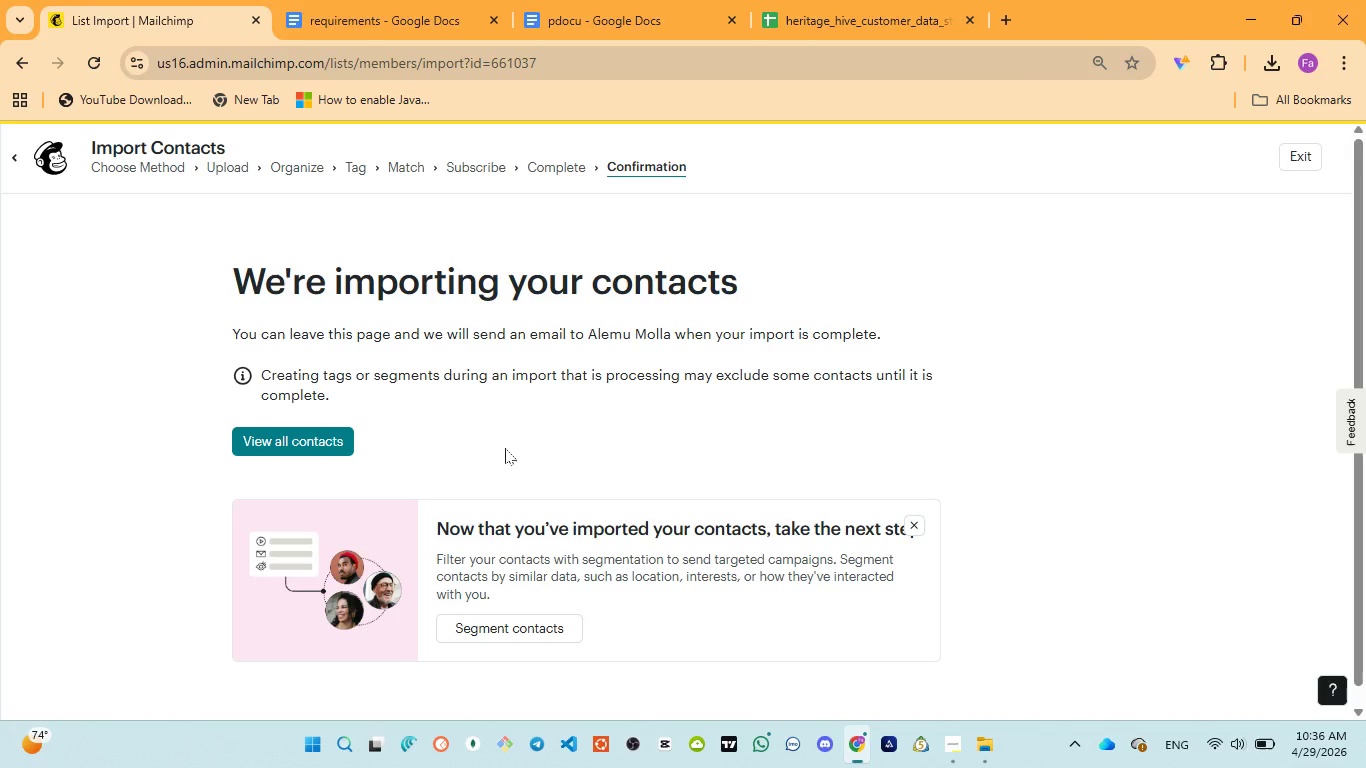 
left_click_drag(start_coordinate=[207, 321], to_coordinate=[971, 405])
 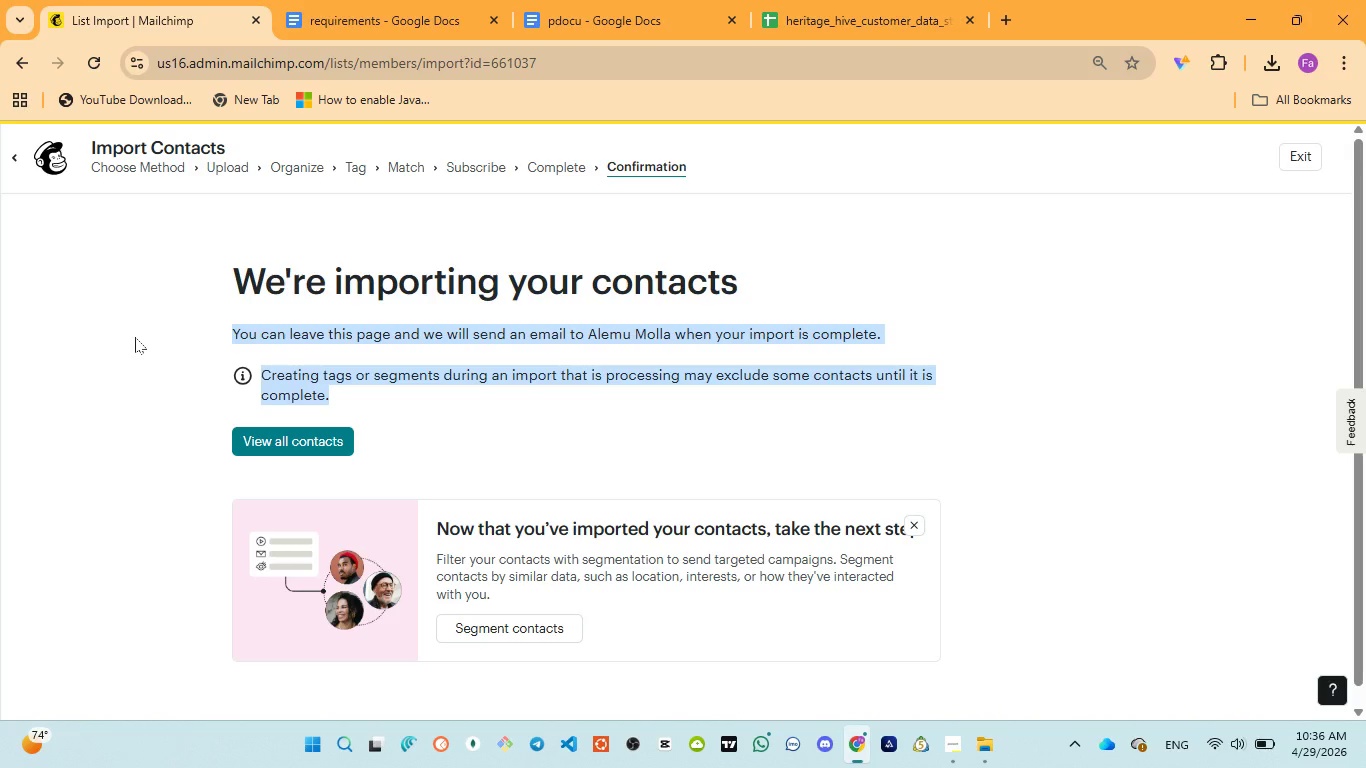 
wait(18.88)
 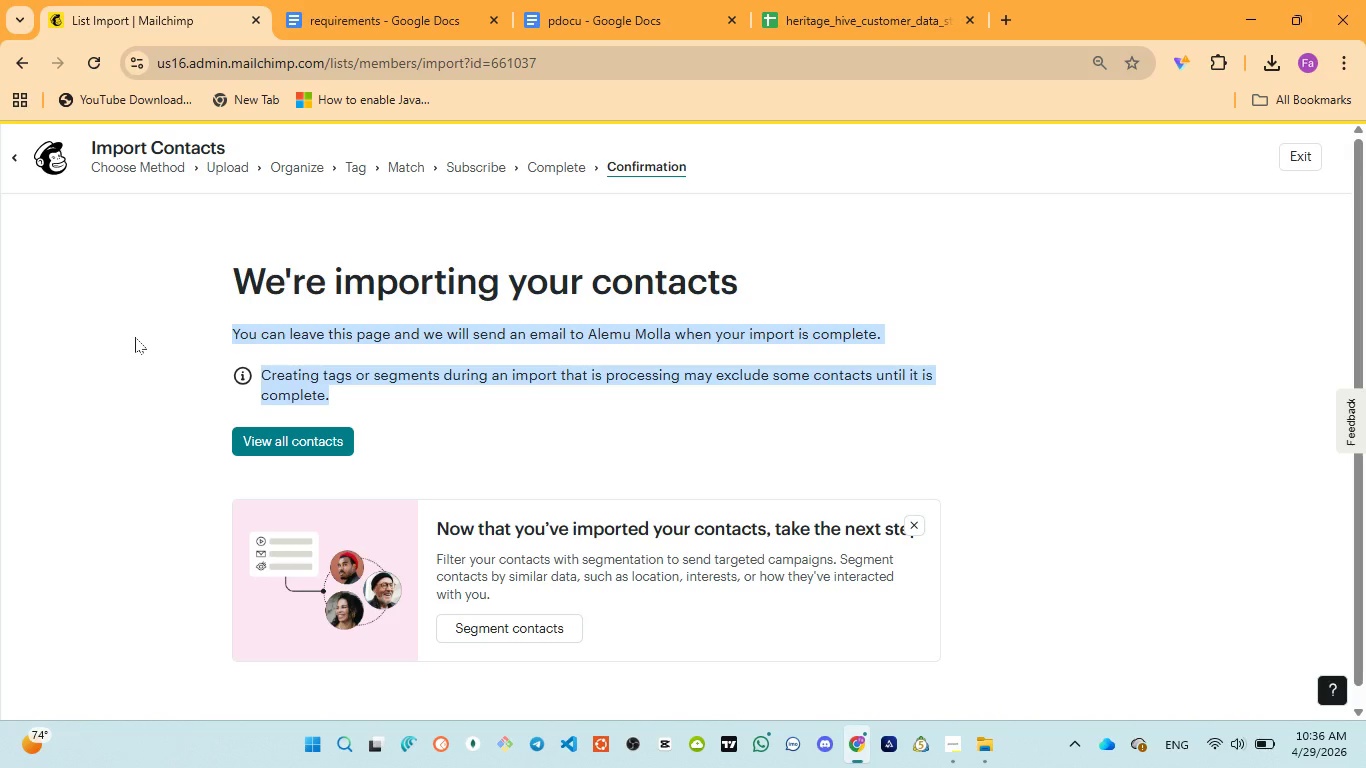 
left_click([909, 522])
 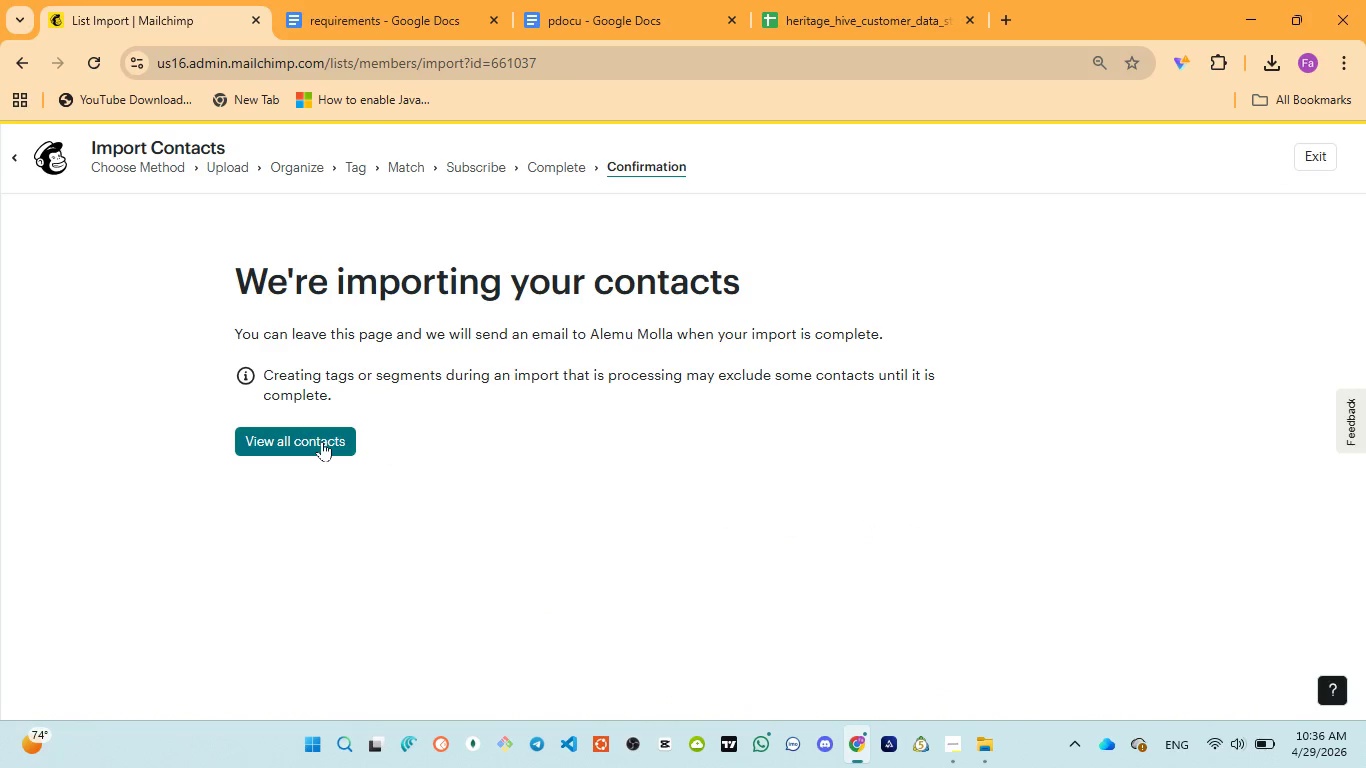 
left_click([321, 441])
 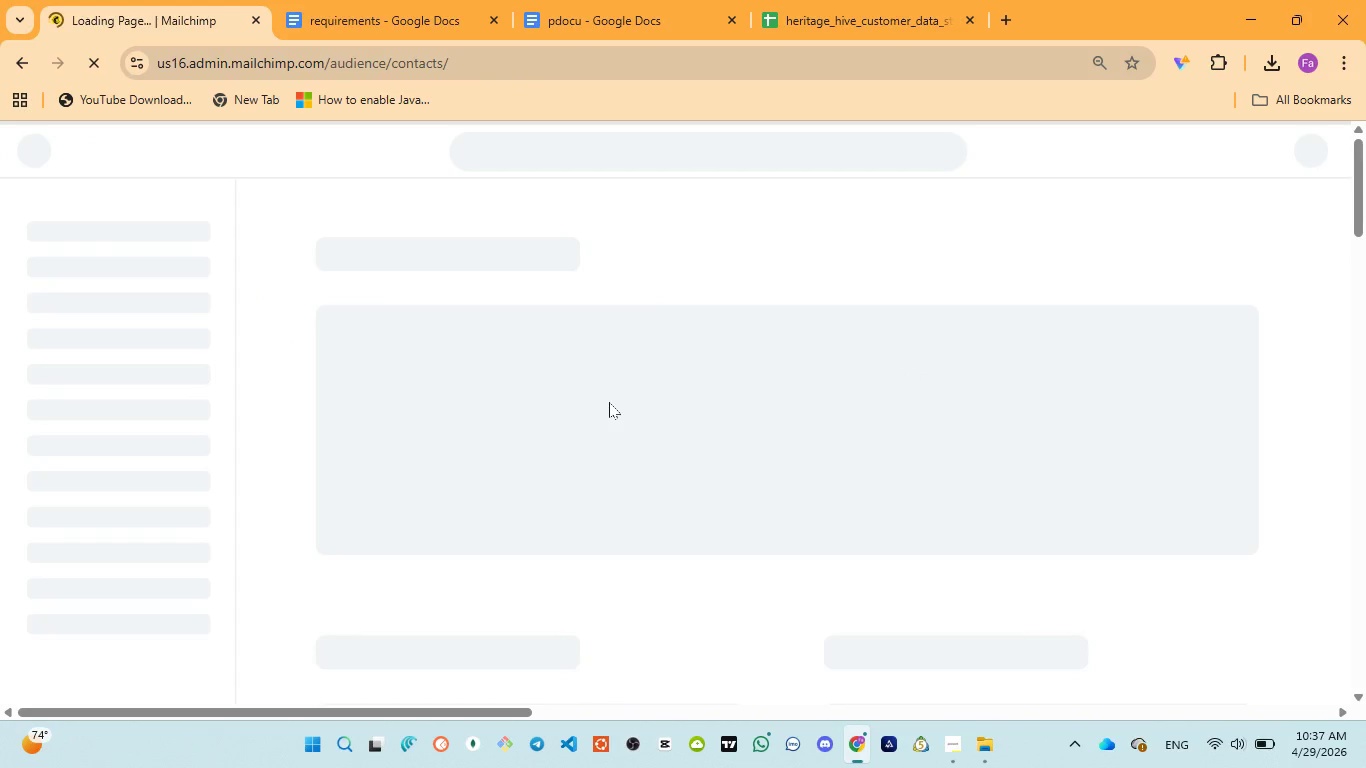 
wait(8.65)
 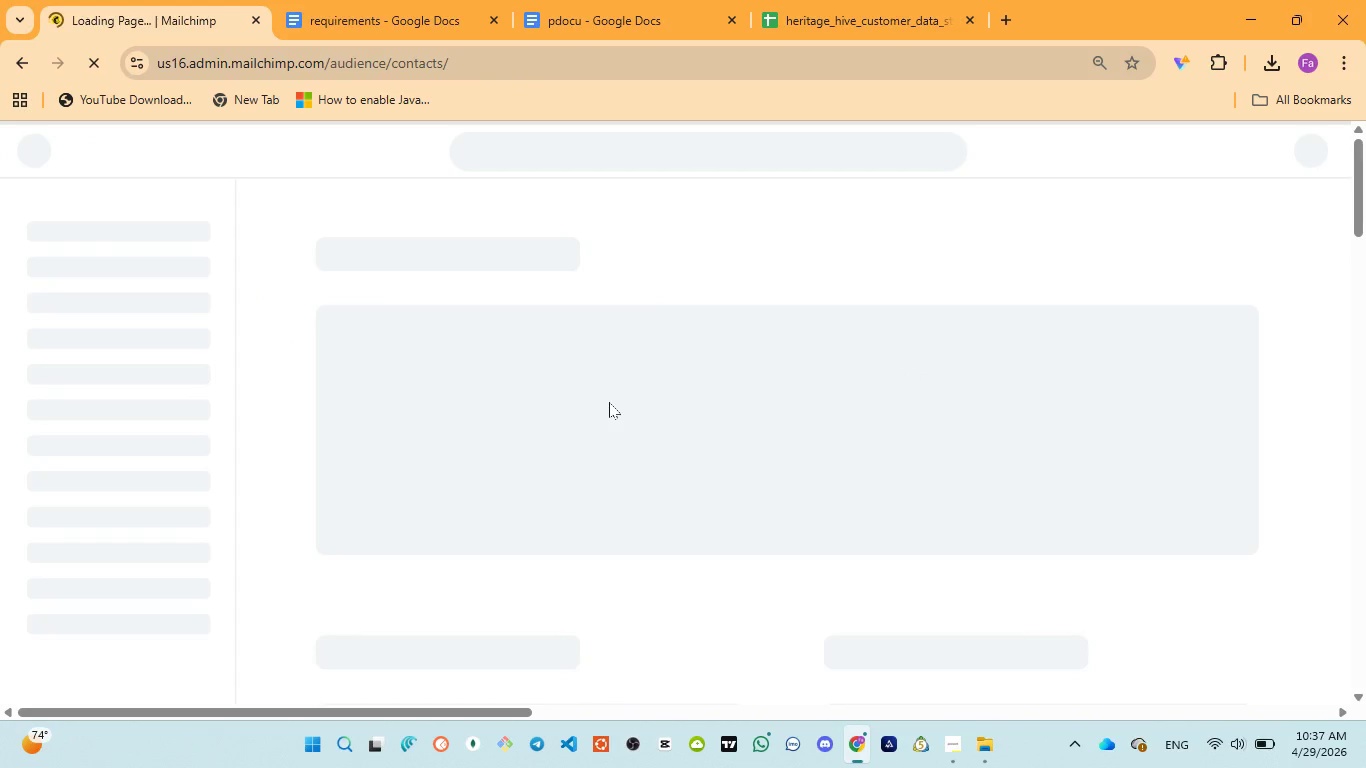 
mouse_move([609, 347])
 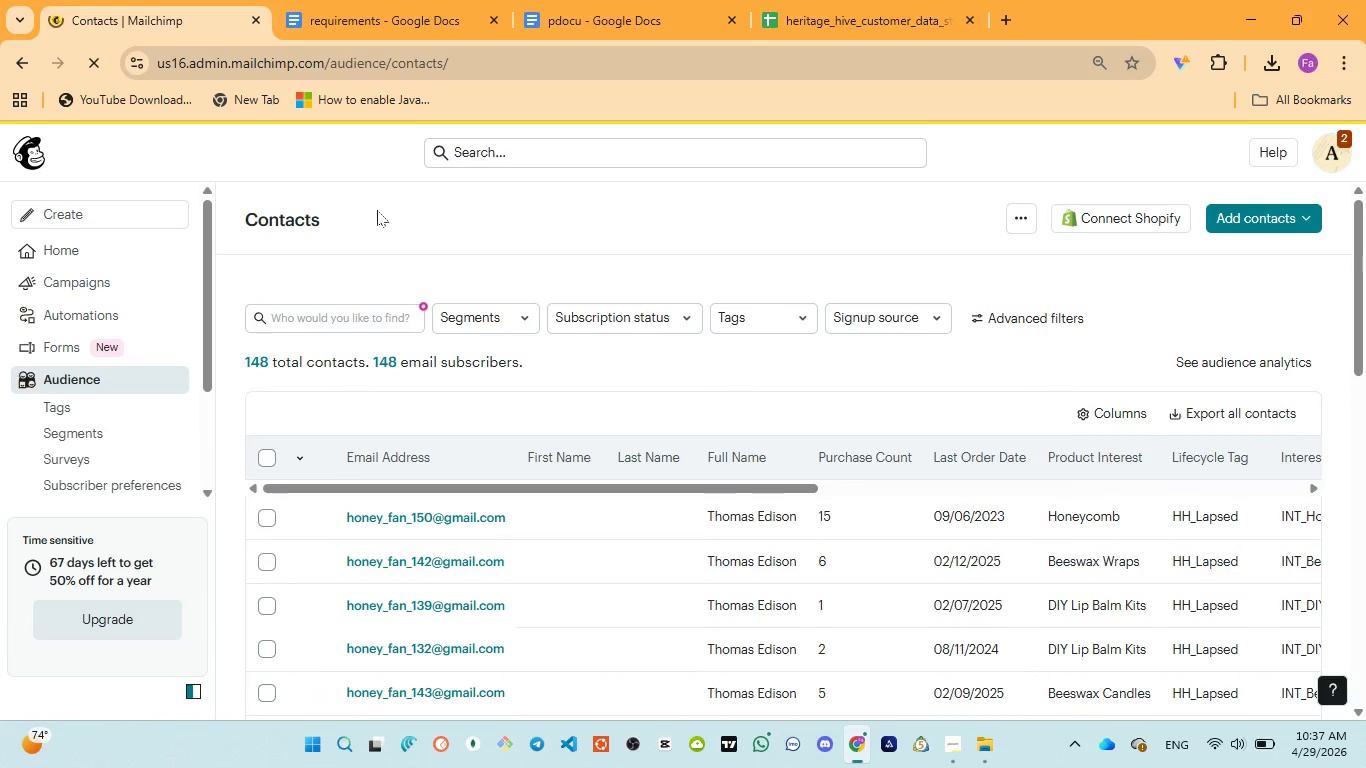 
scroll: coordinate [423, 514], scroll_direction: up, amount: 11.0
 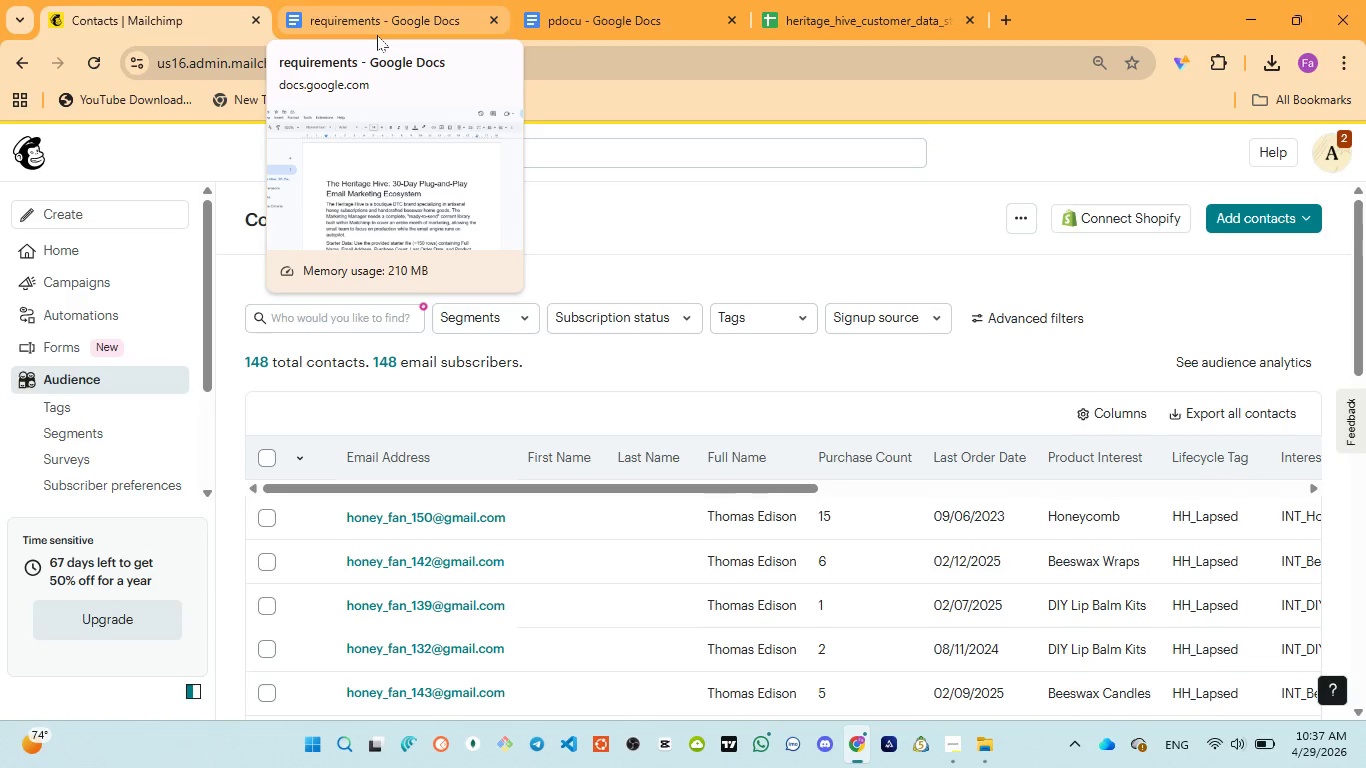 
wait(5.9)
 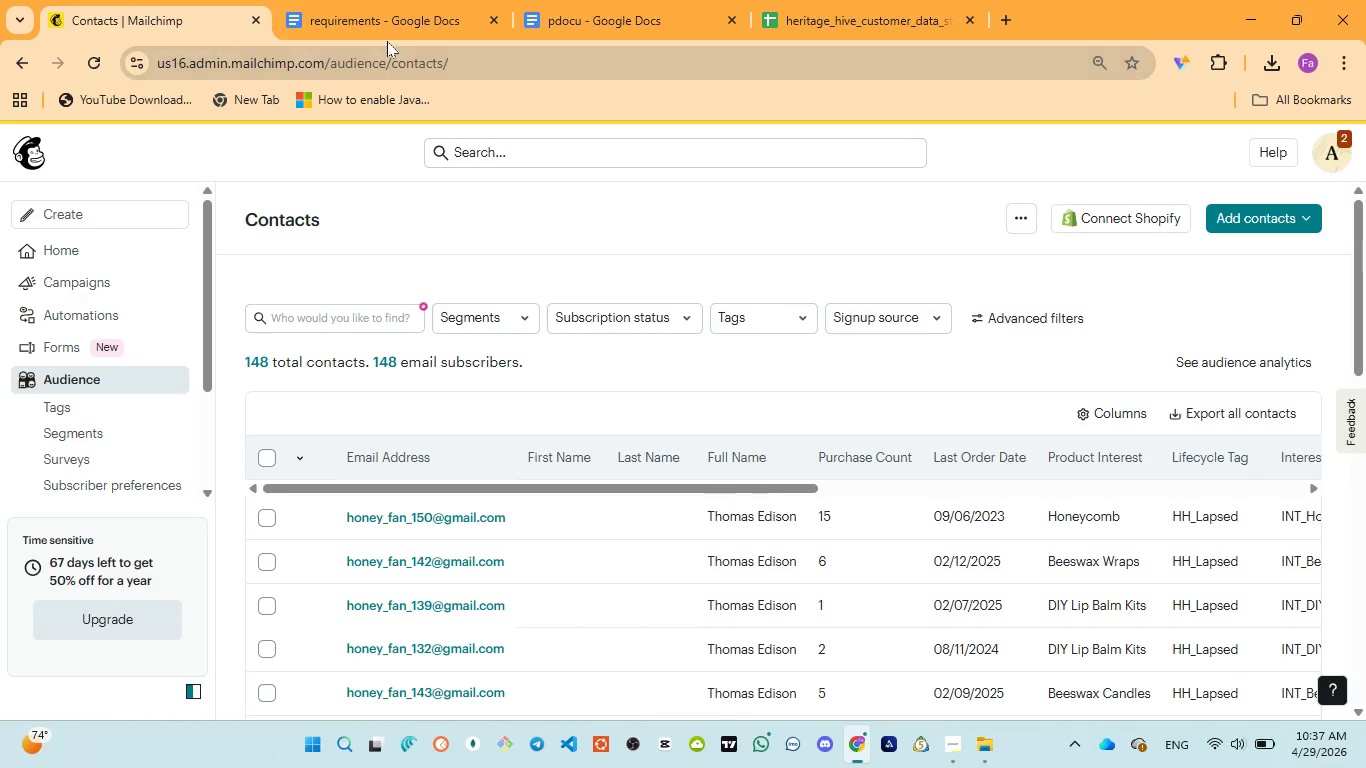 
left_click([377, 35])
 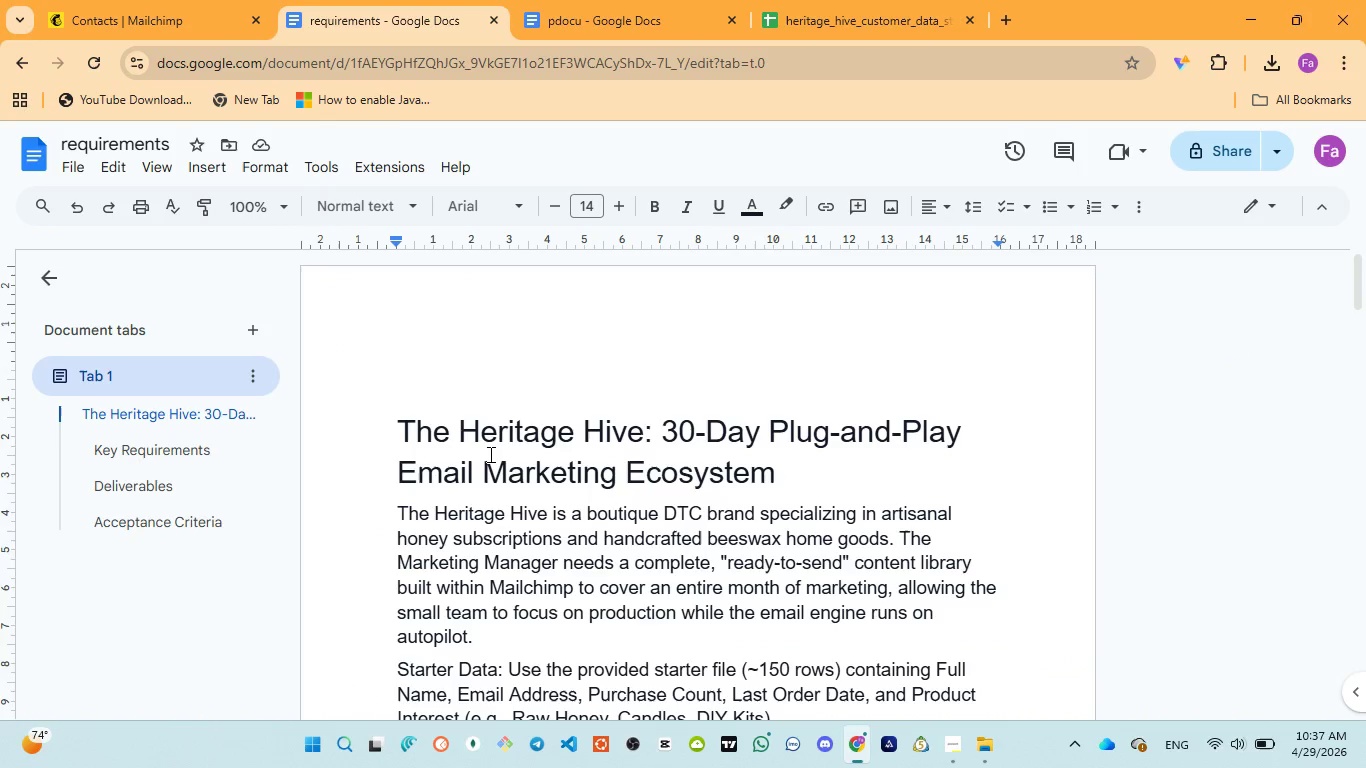 
scroll: coordinate [489, 462], scroll_direction: down, amount: 2.0
 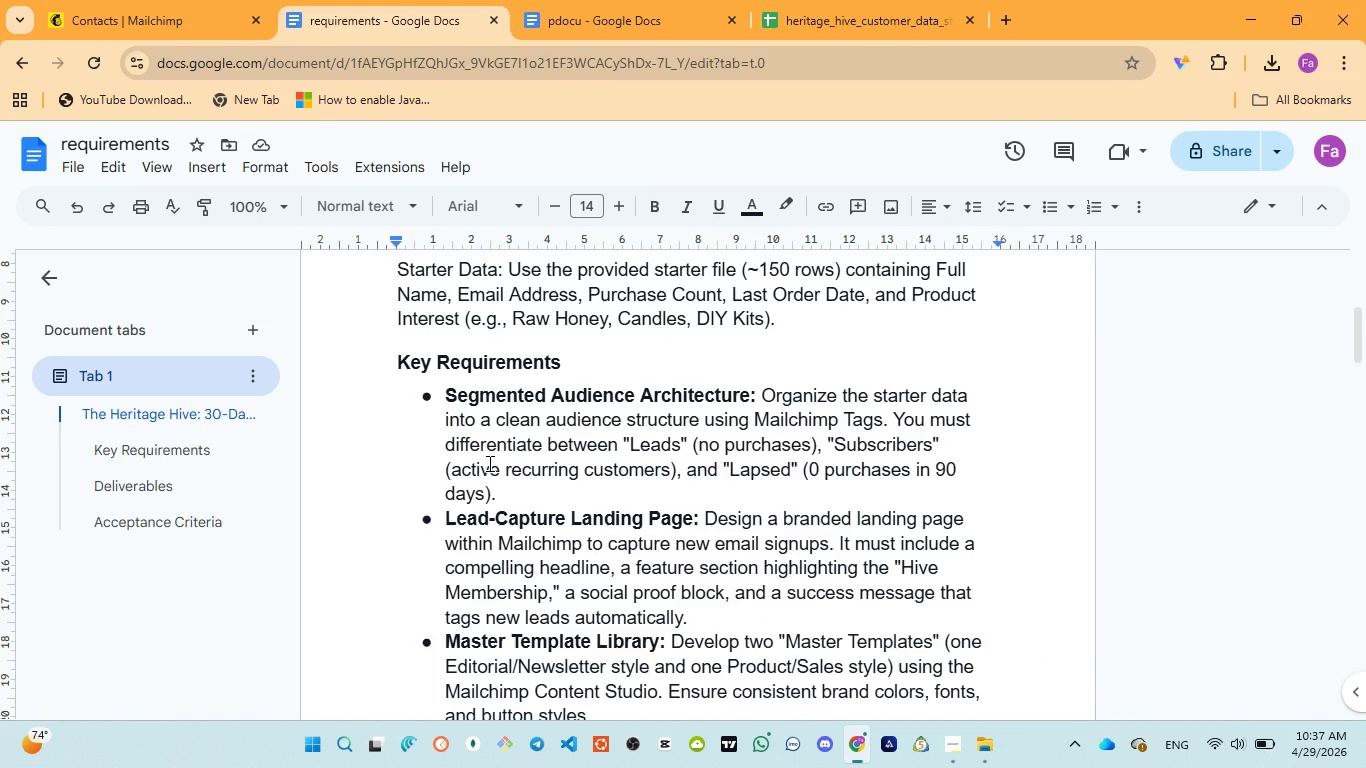 
wait(5.42)
 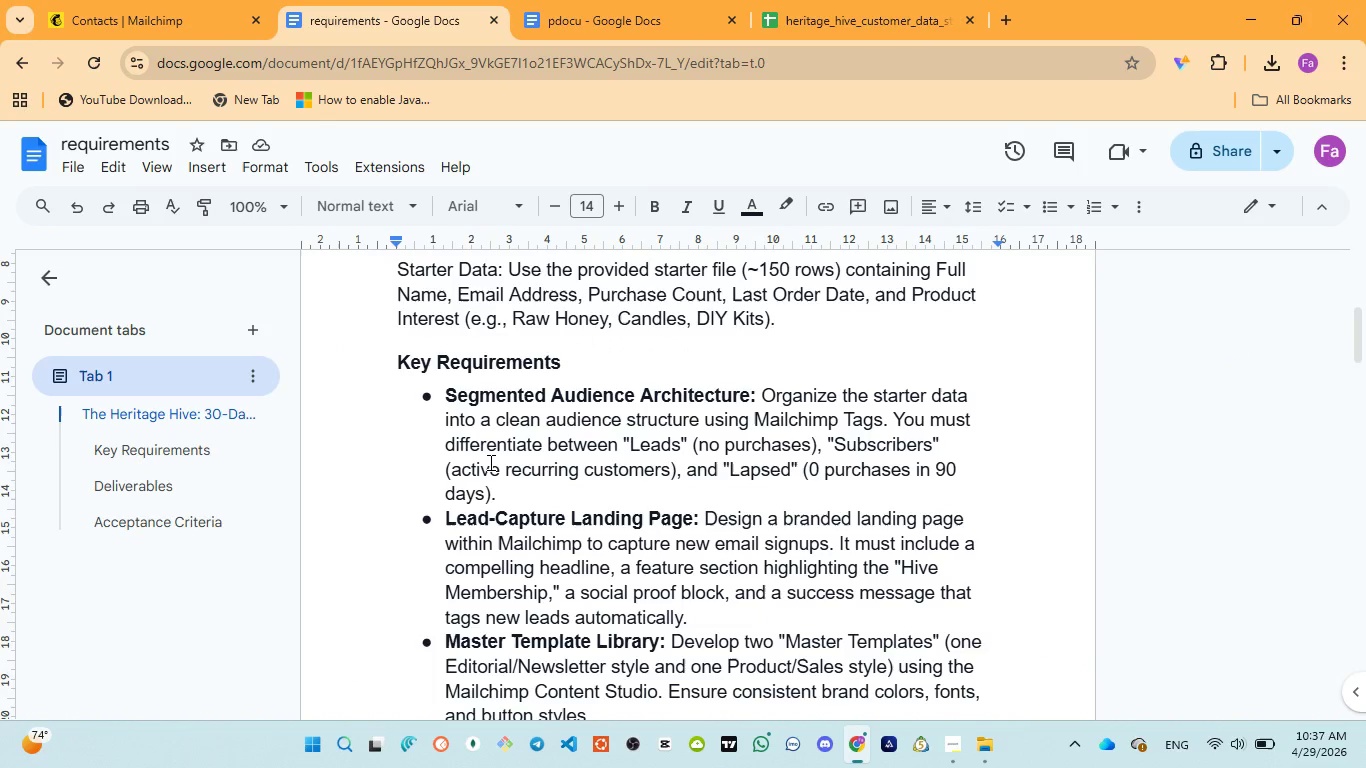 
scroll: coordinate [485, 466], scroll_direction: down, amount: 9.0
 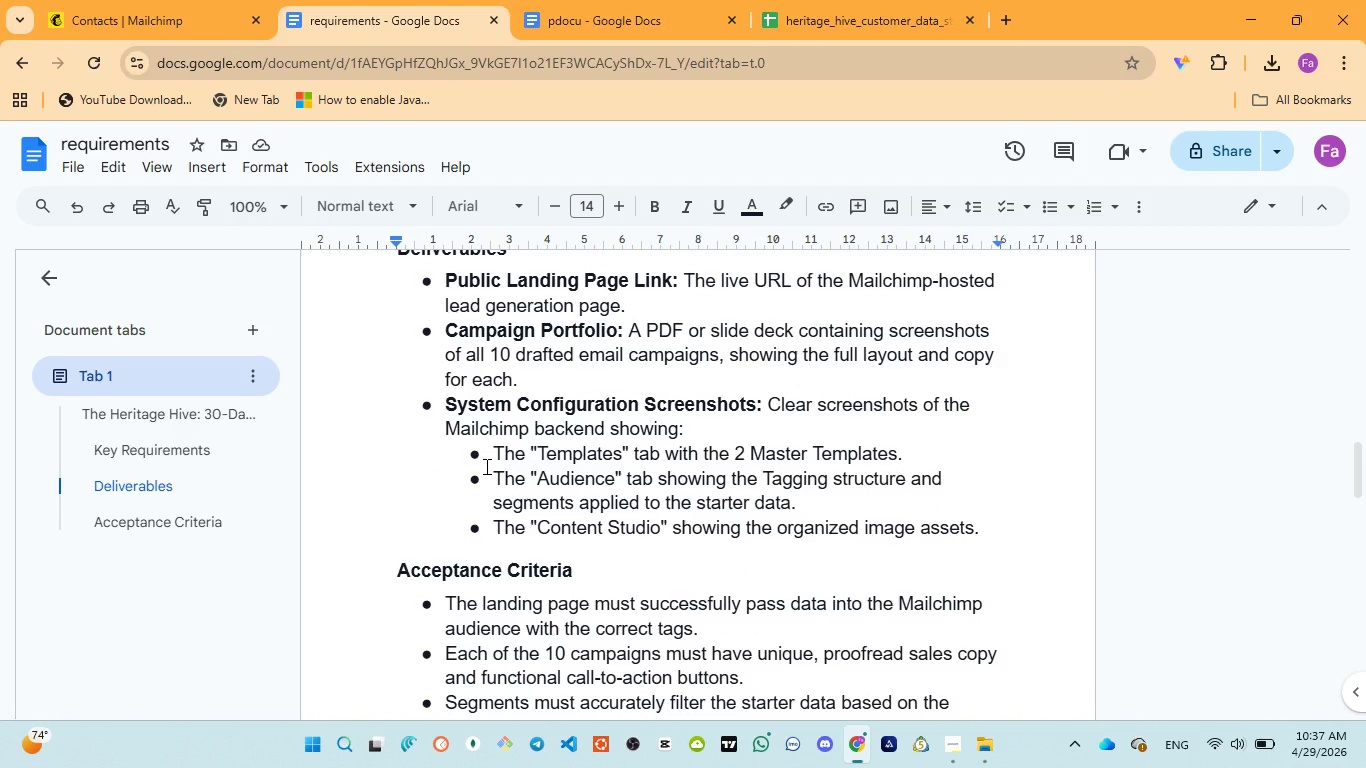 
wait(8.14)
 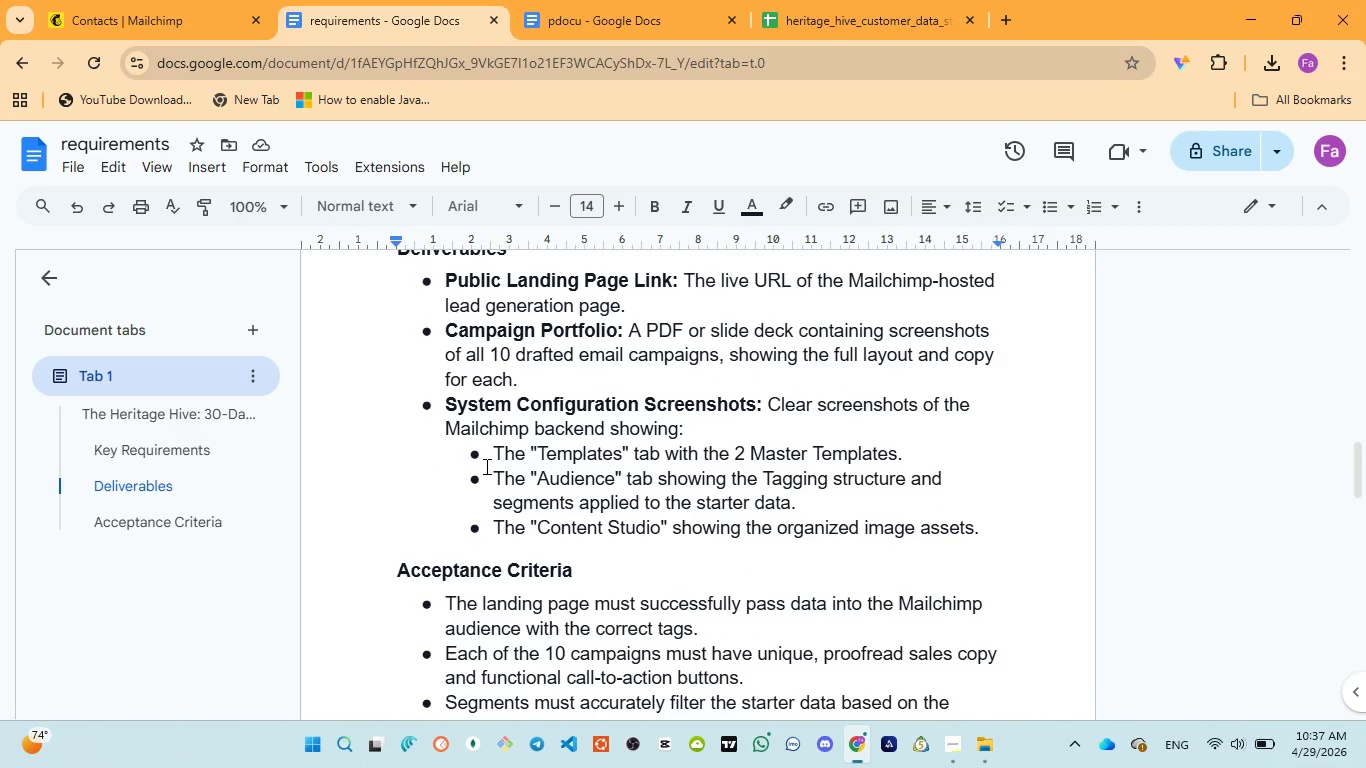 
scroll: coordinate [352, 315], scroll_direction: up, amount: 16.0
 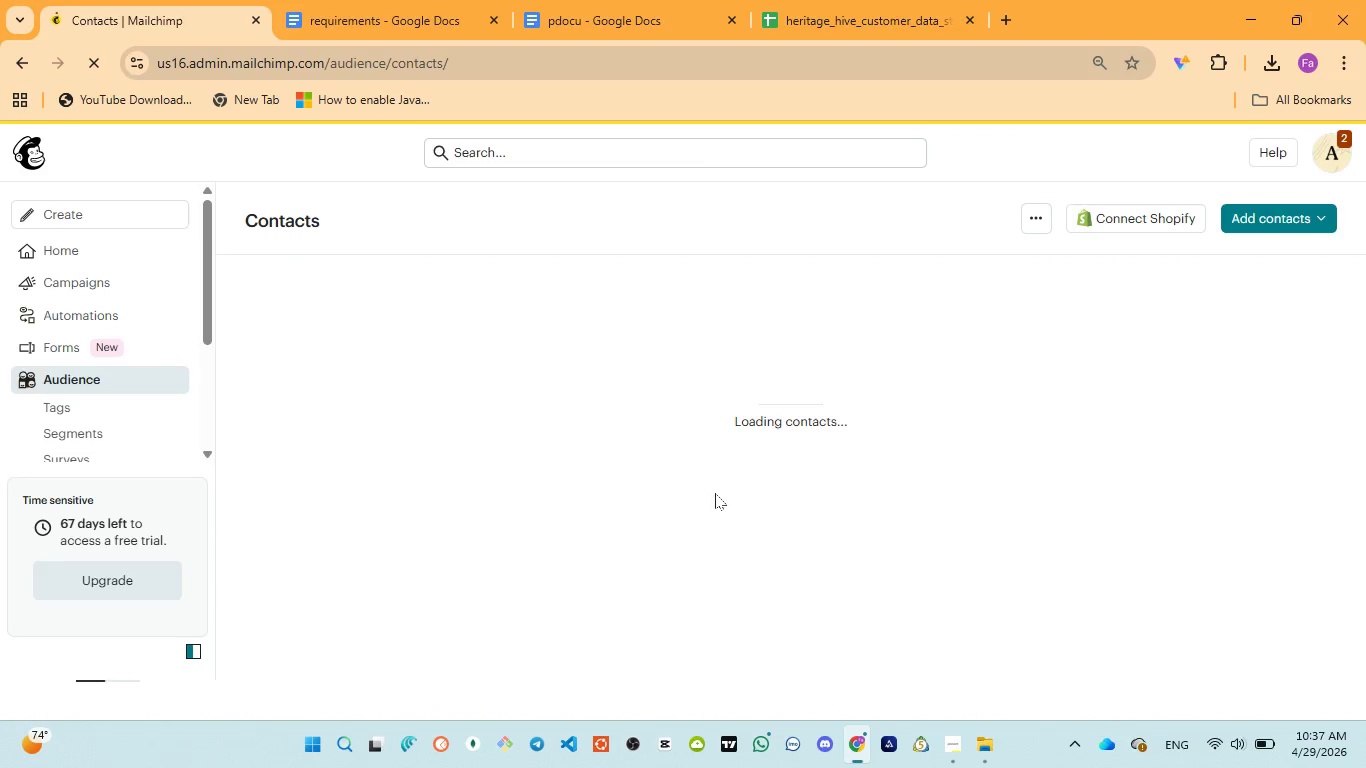 
wait(12.94)
 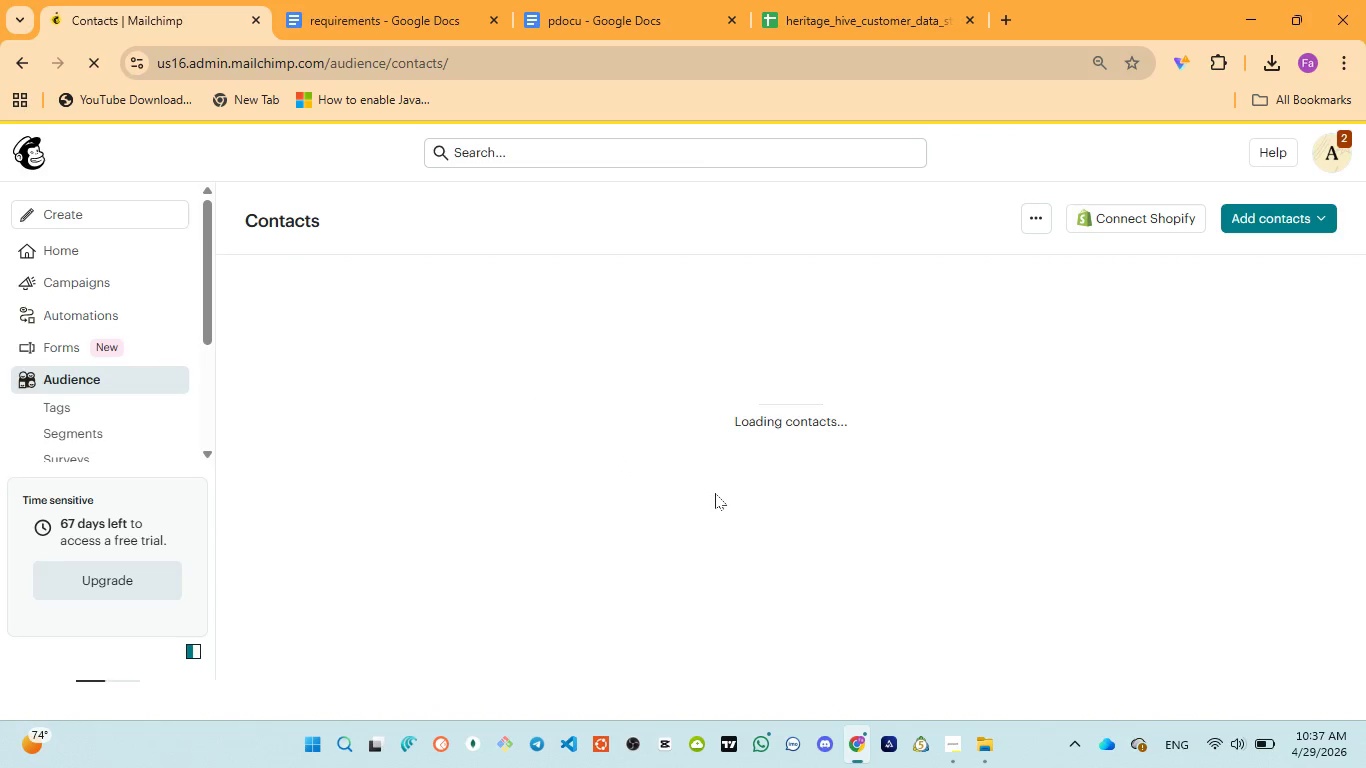 
scroll: coordinate [453, 646], scroll_direction: down, amount: 9.0
 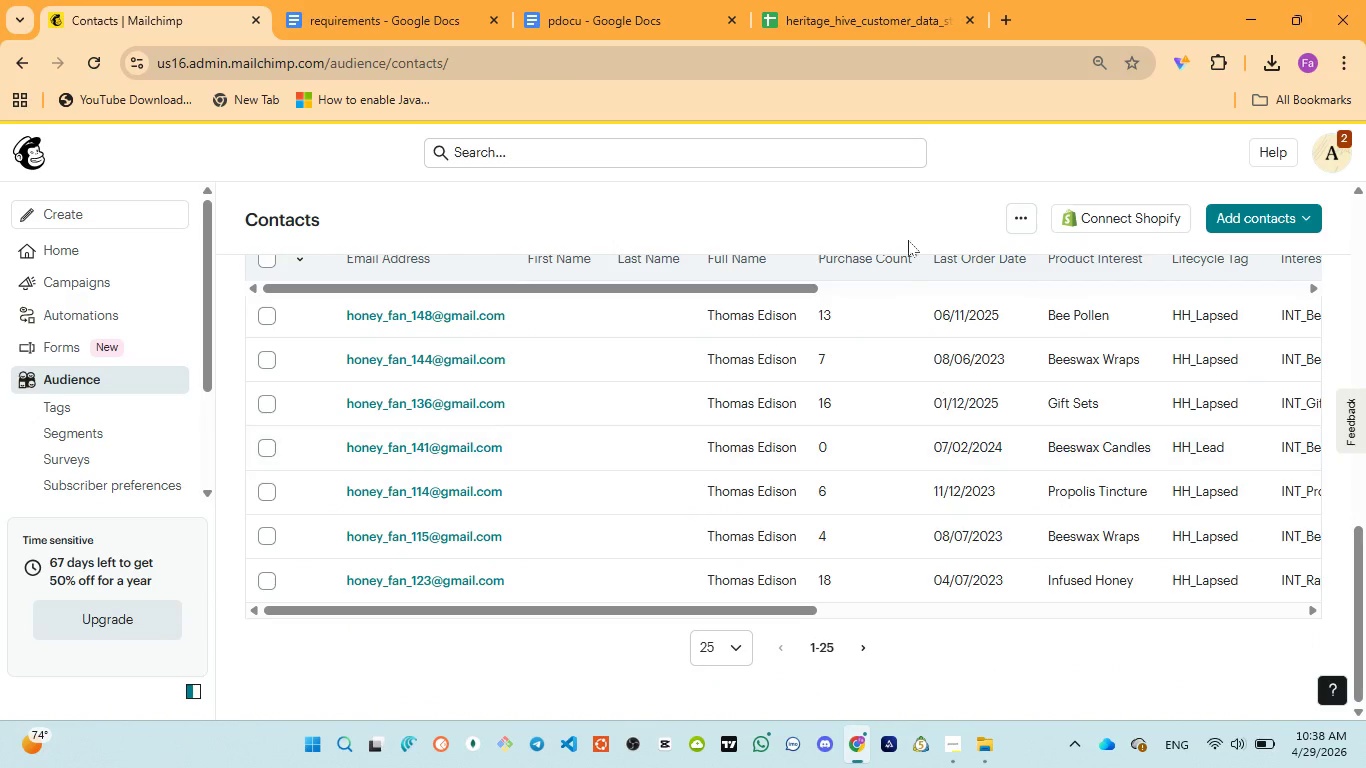 
left_click([851, 17])
 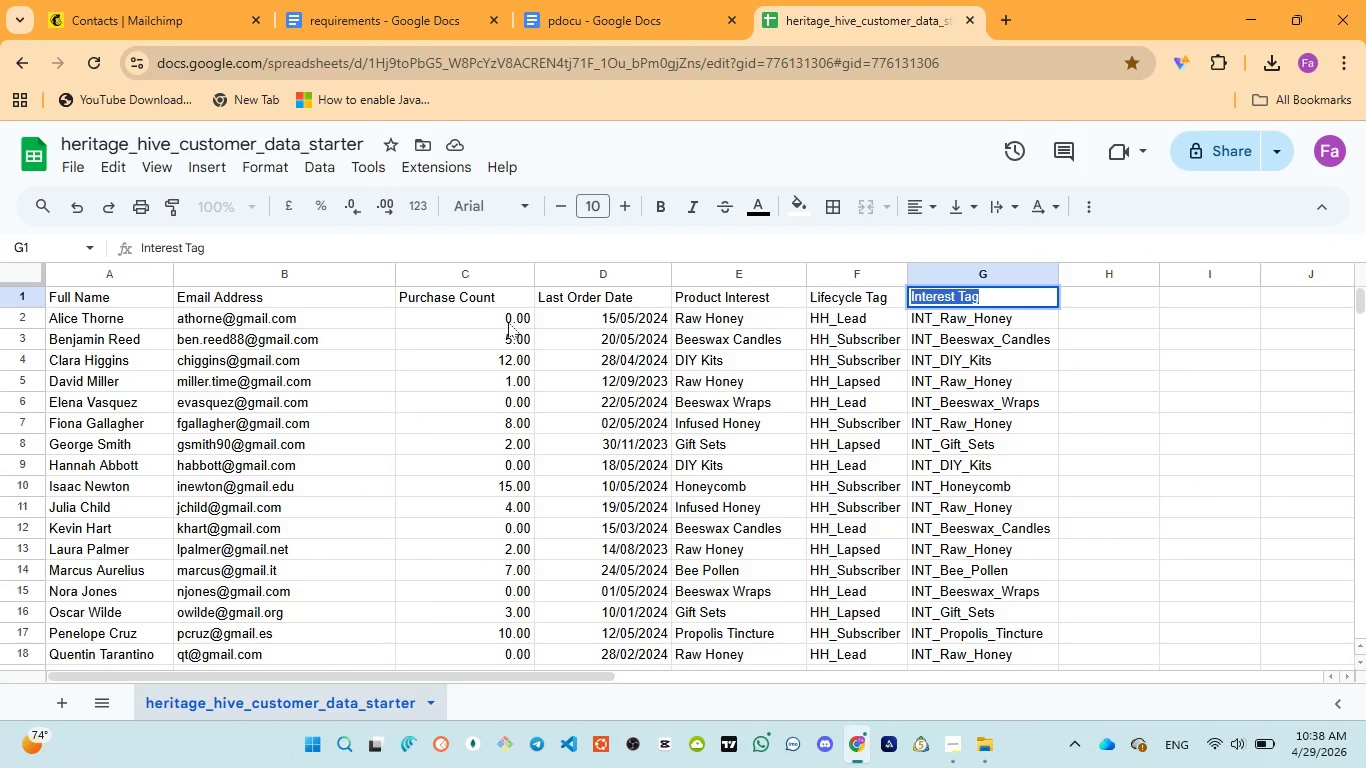 
left_click([515, 323])
 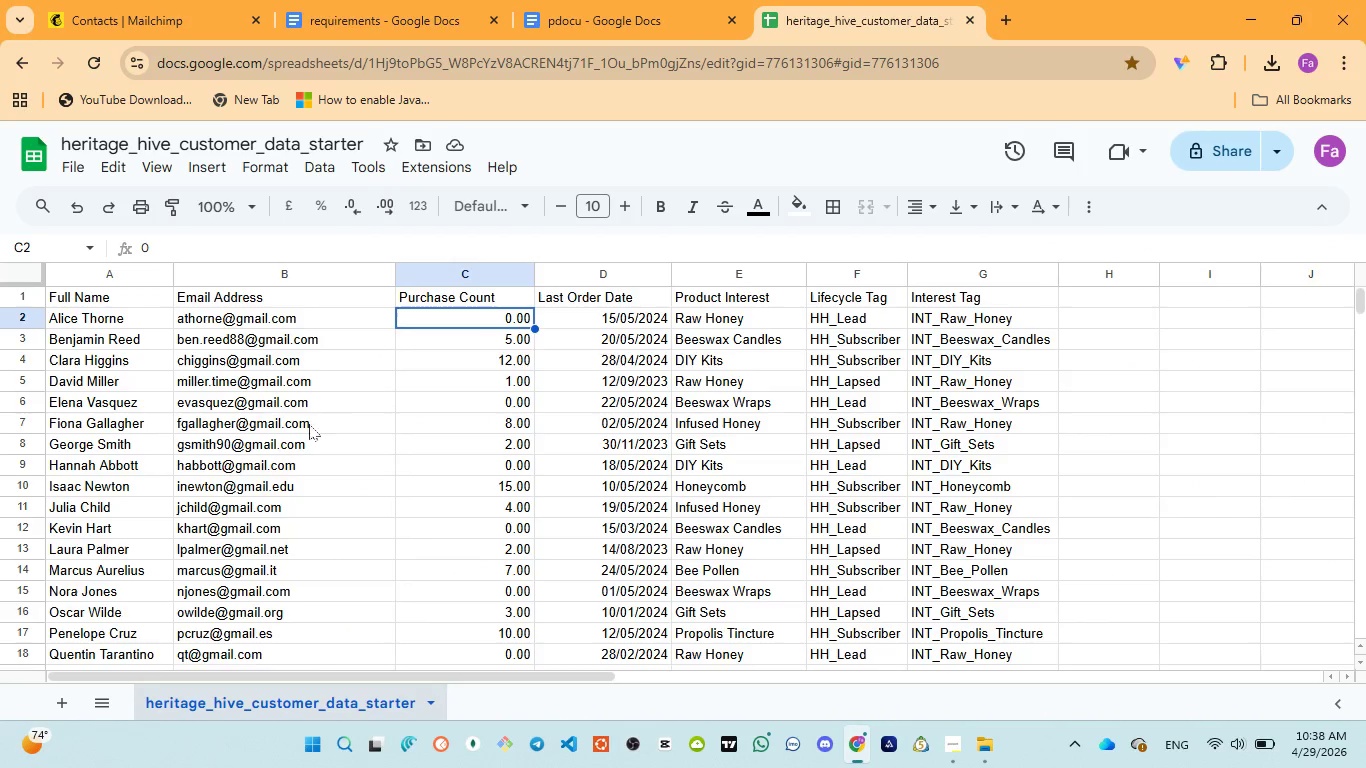 
scroll: coordinate [308, 434], scroll_direction: down, amount: 29.0
 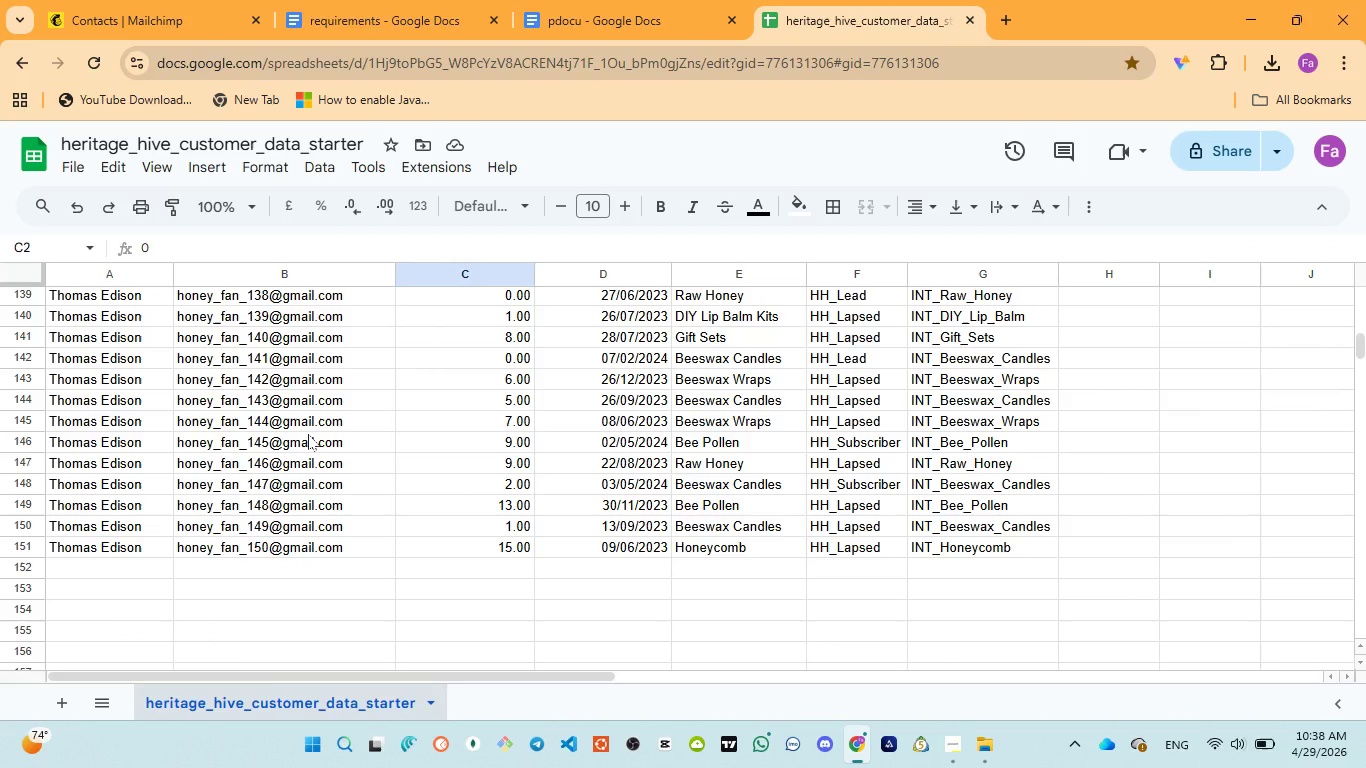 
scroll: coordinate [308, 434], scroll_direction: up, amount: 29.0
 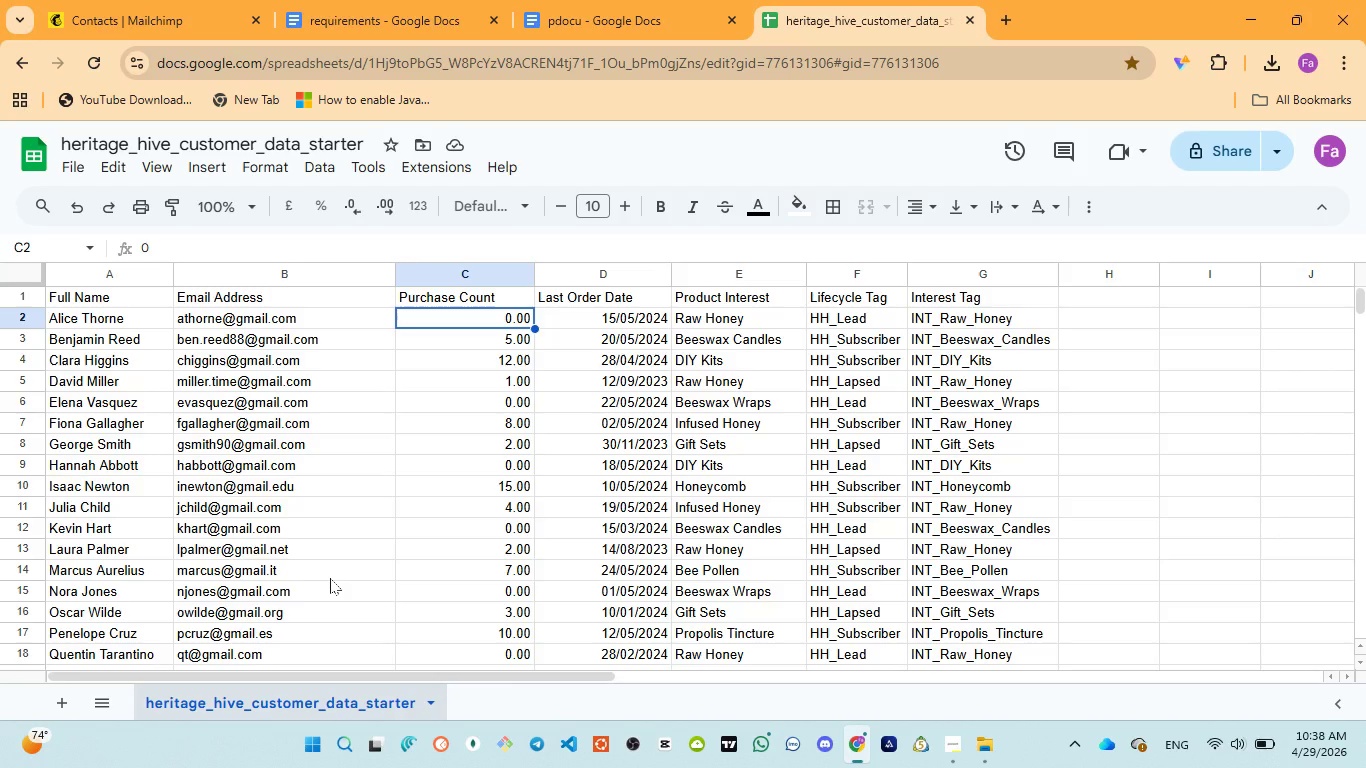 
wait(16.51)
 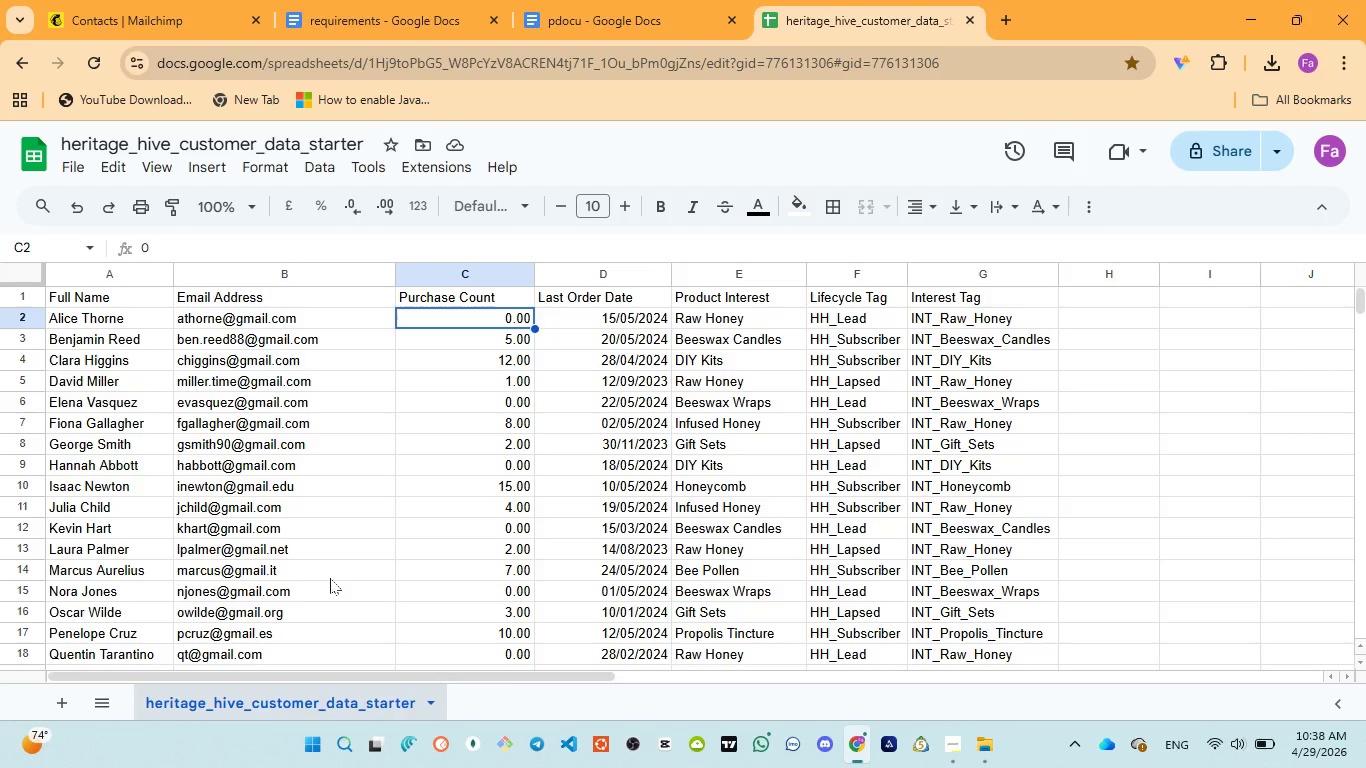 
left_click([177, 29])
 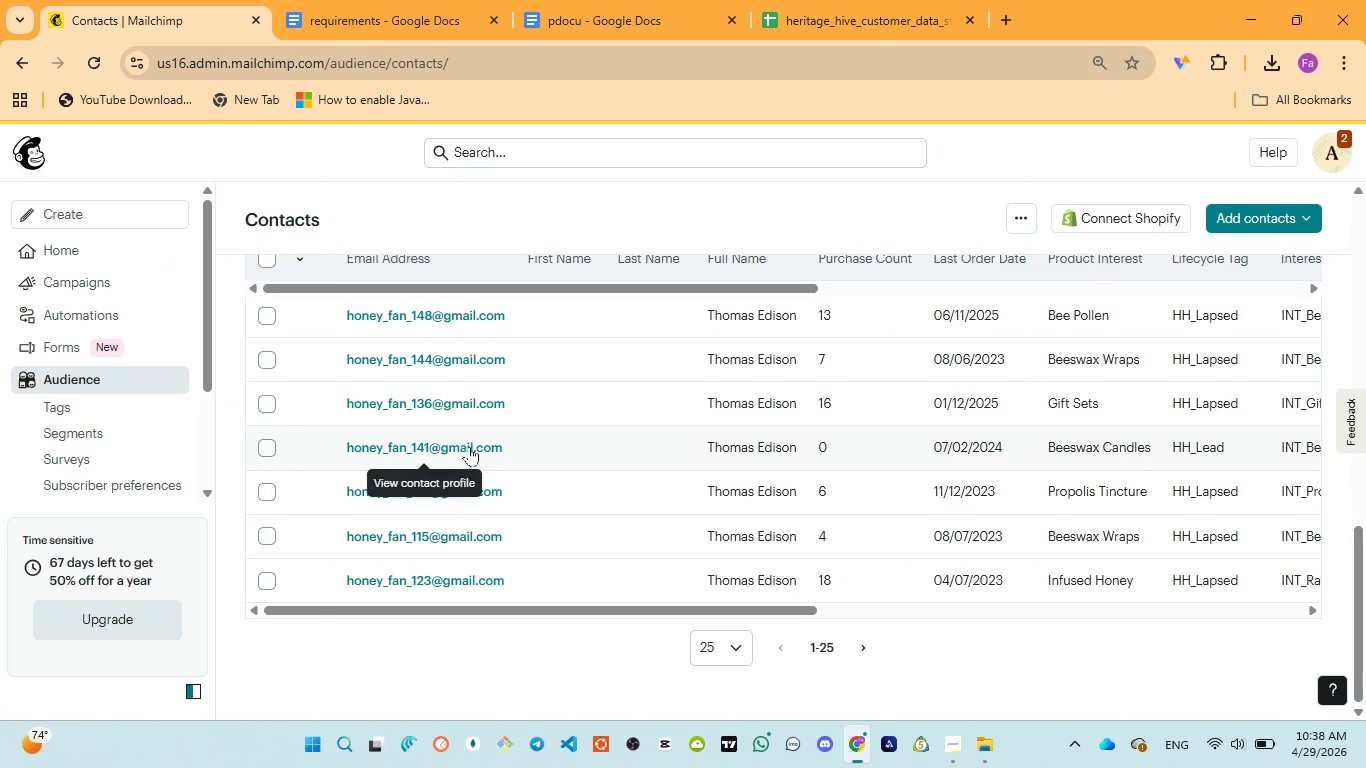 
scroll: coordinate [472, 454], scroll_direction: up, amount: 15.0
 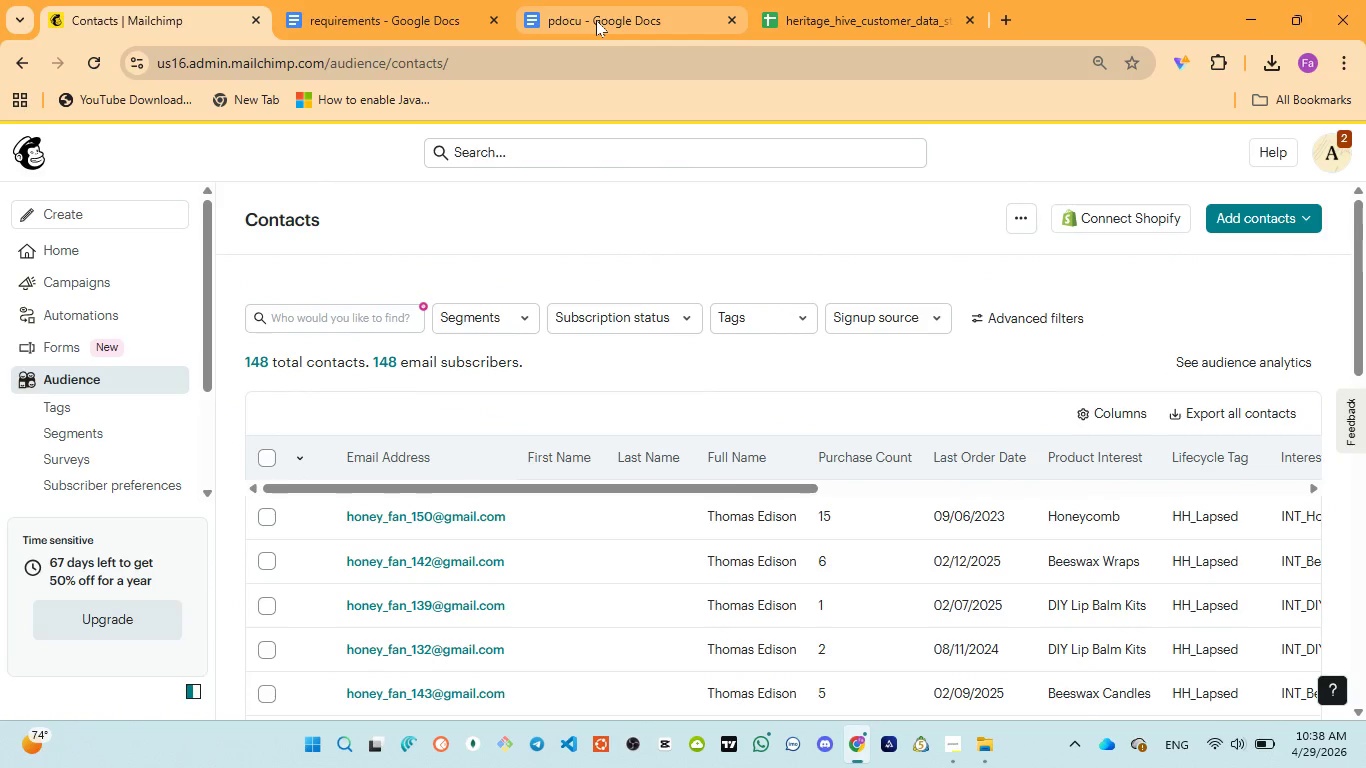 
left_click([596, 20])
 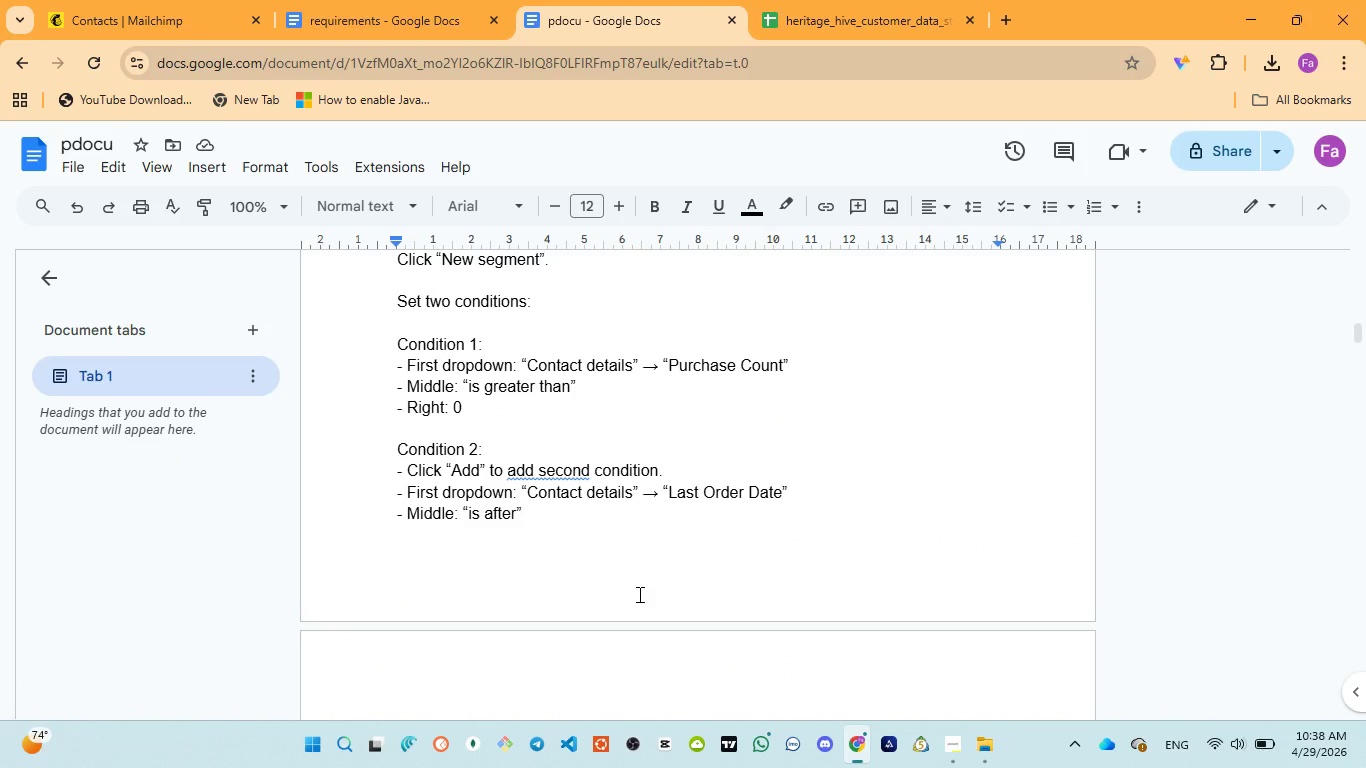 
scroll: coordinate [638, 594], scroll_direction: down, amount: 5.0
 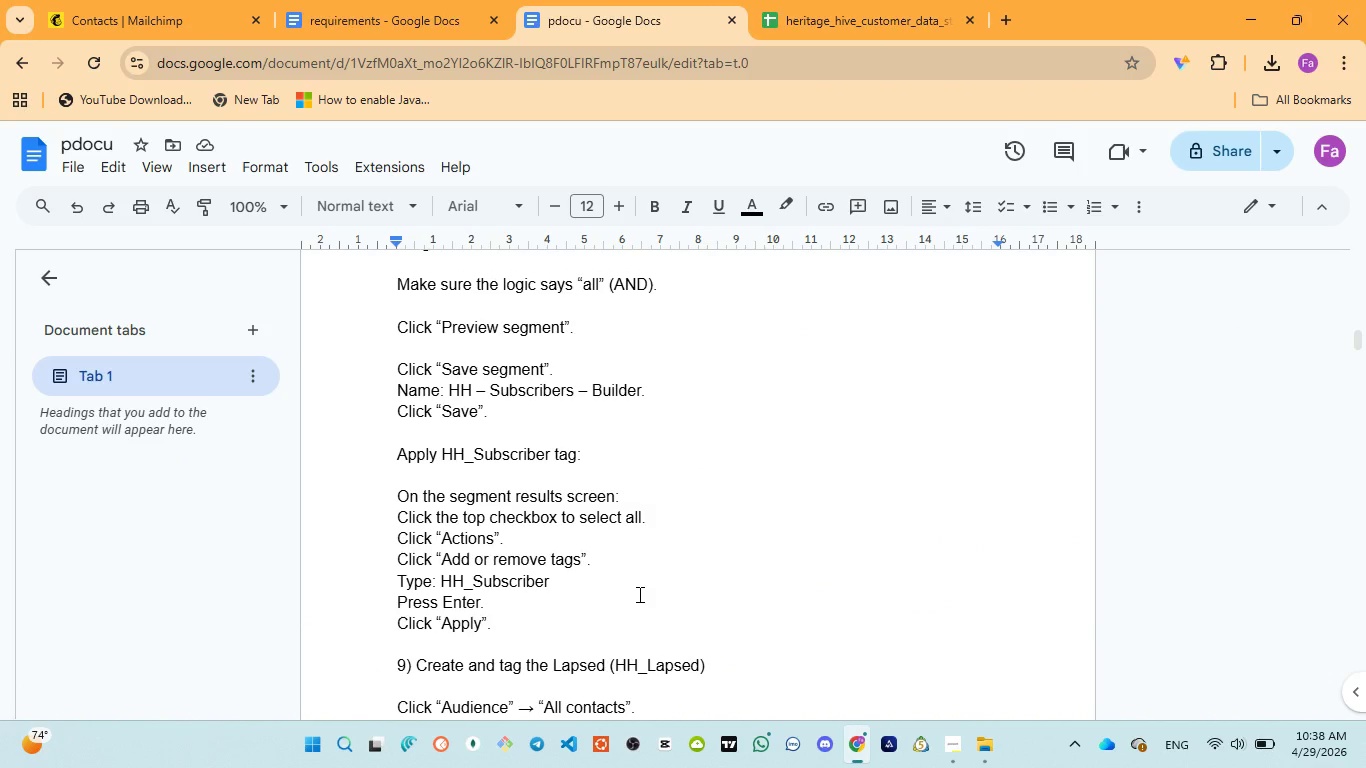 
scroll: coordinate [637, 594], scroll_direction: up, amount: 10.0
 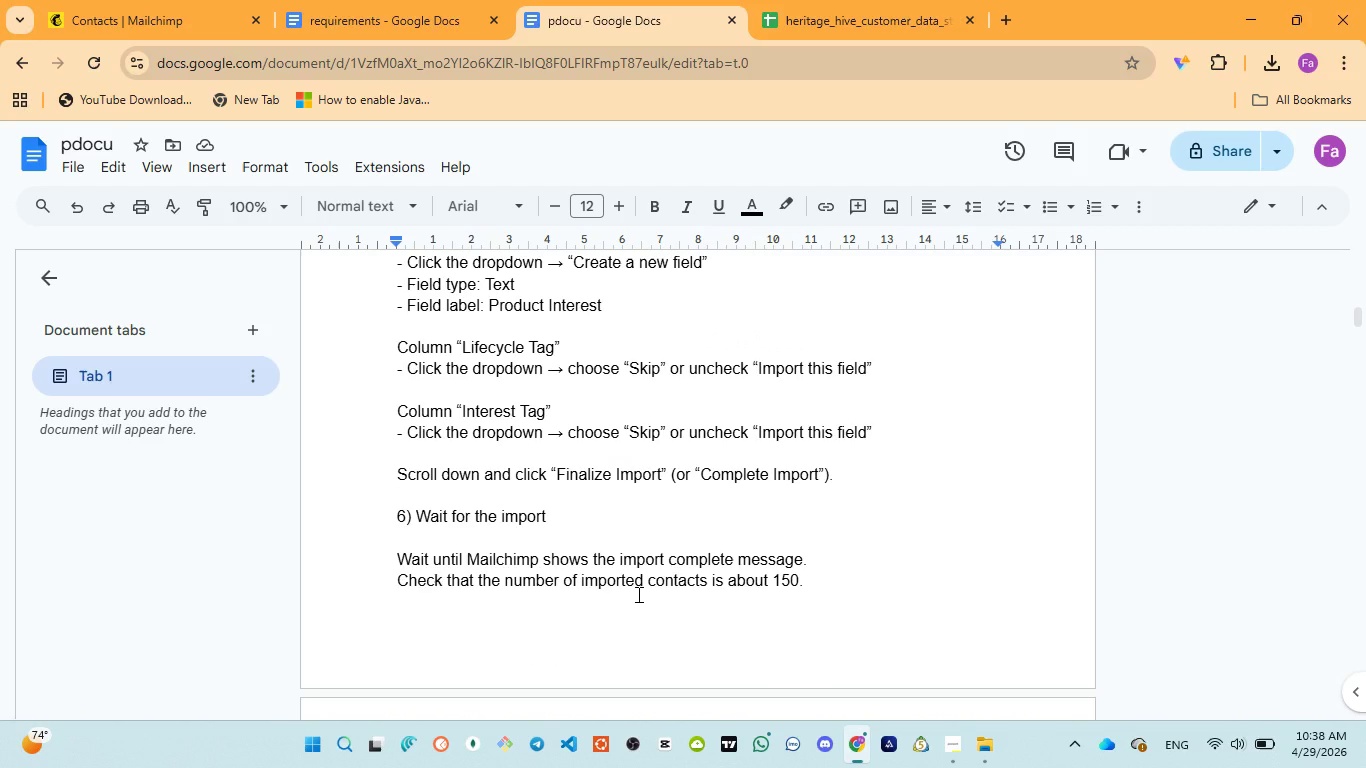 
scroll: coordinate [573, 556], scroll_direction: down, amount: 4.0
 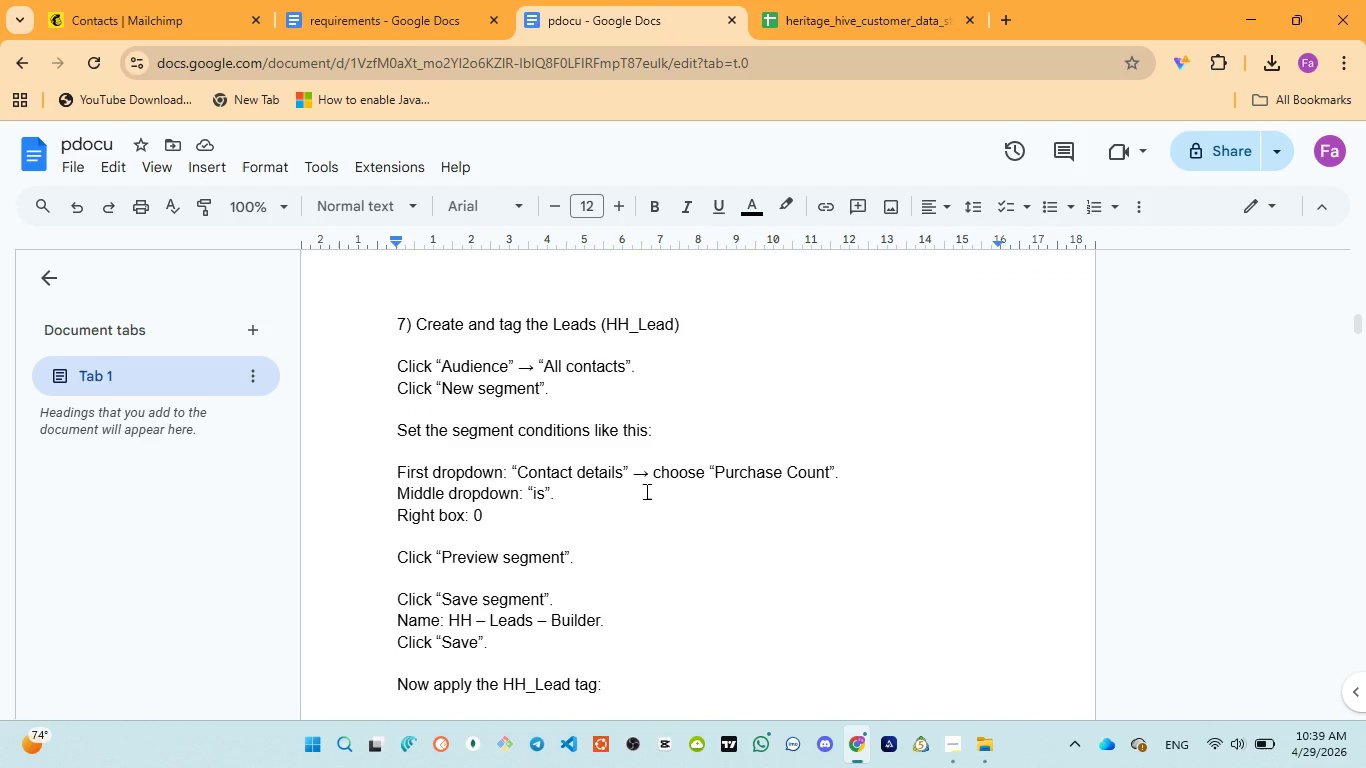 
wait(12.83)
 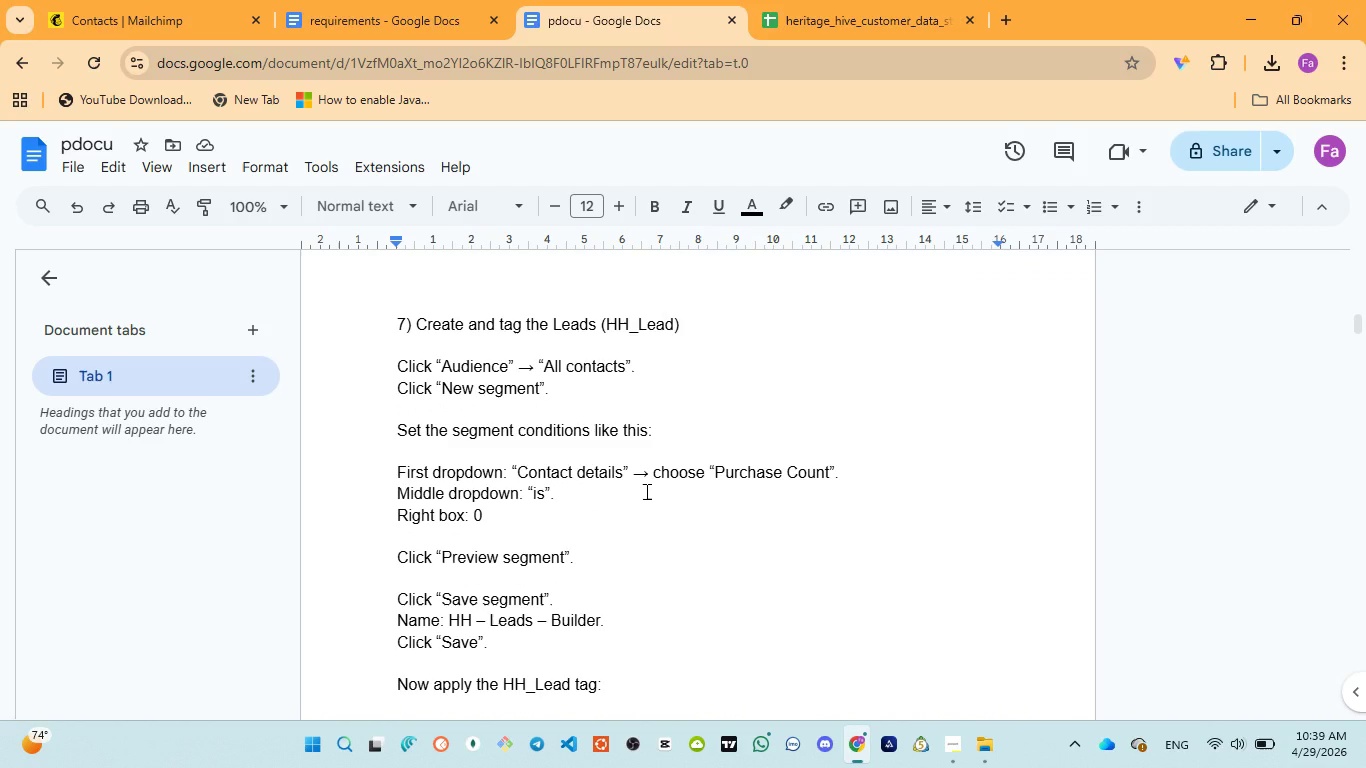 
left_click_drag(start_coordinate=[446, 616], to_coordinate=[603, 617])
 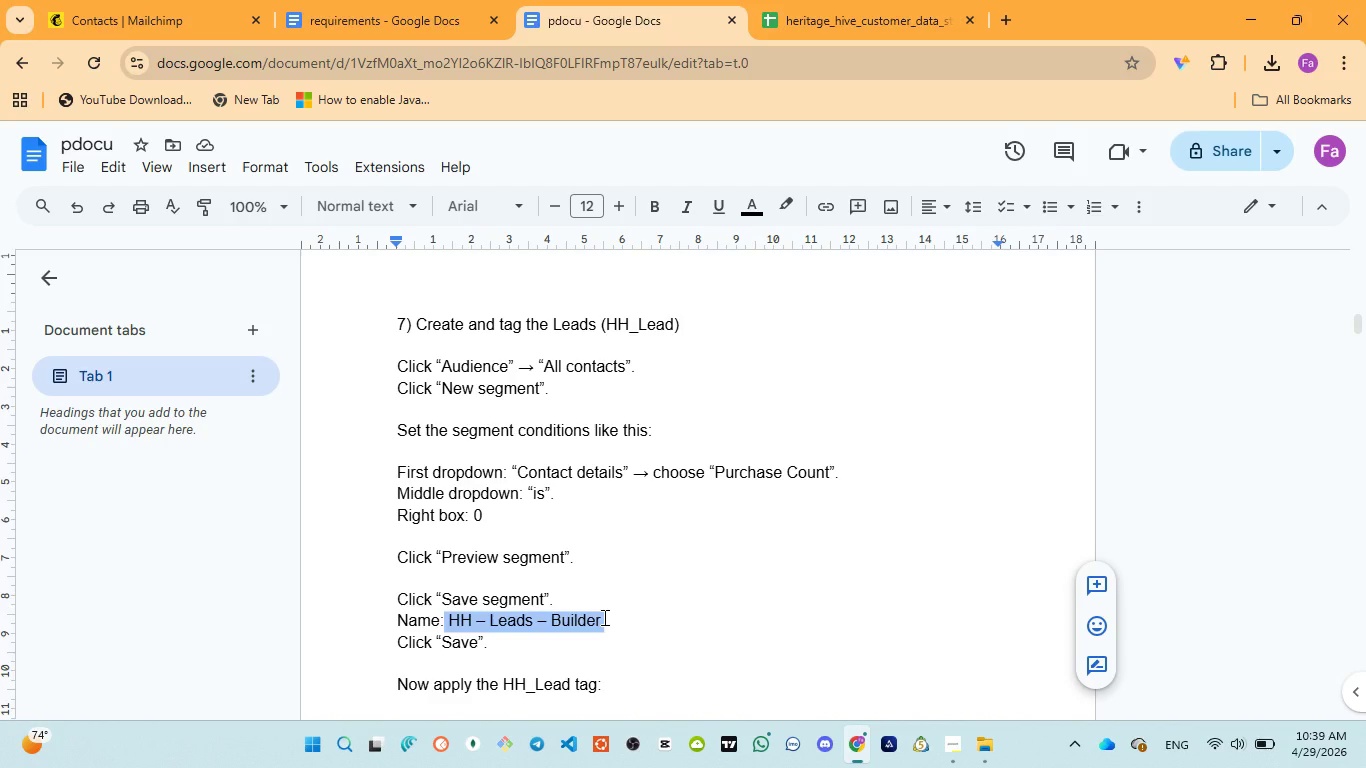 
key(Control+C)
 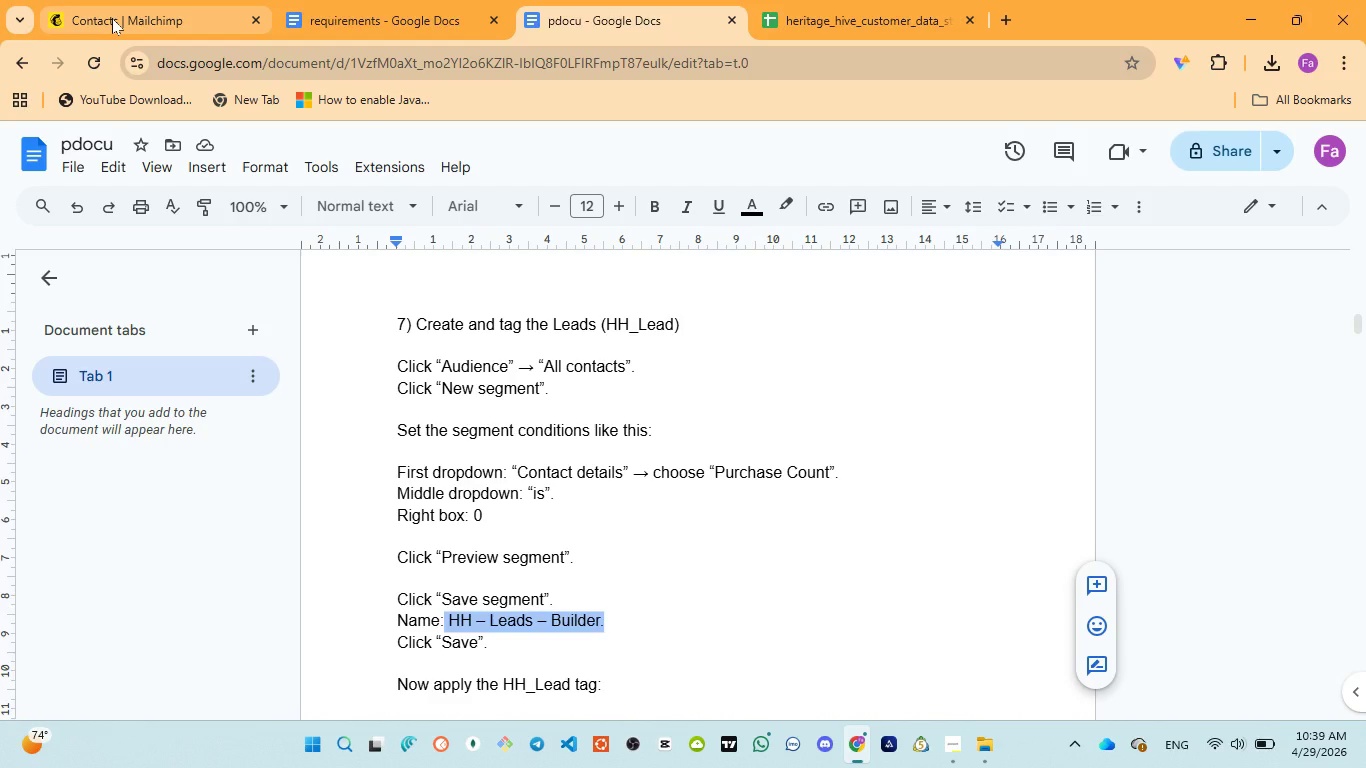 
left_click([113, 18])
 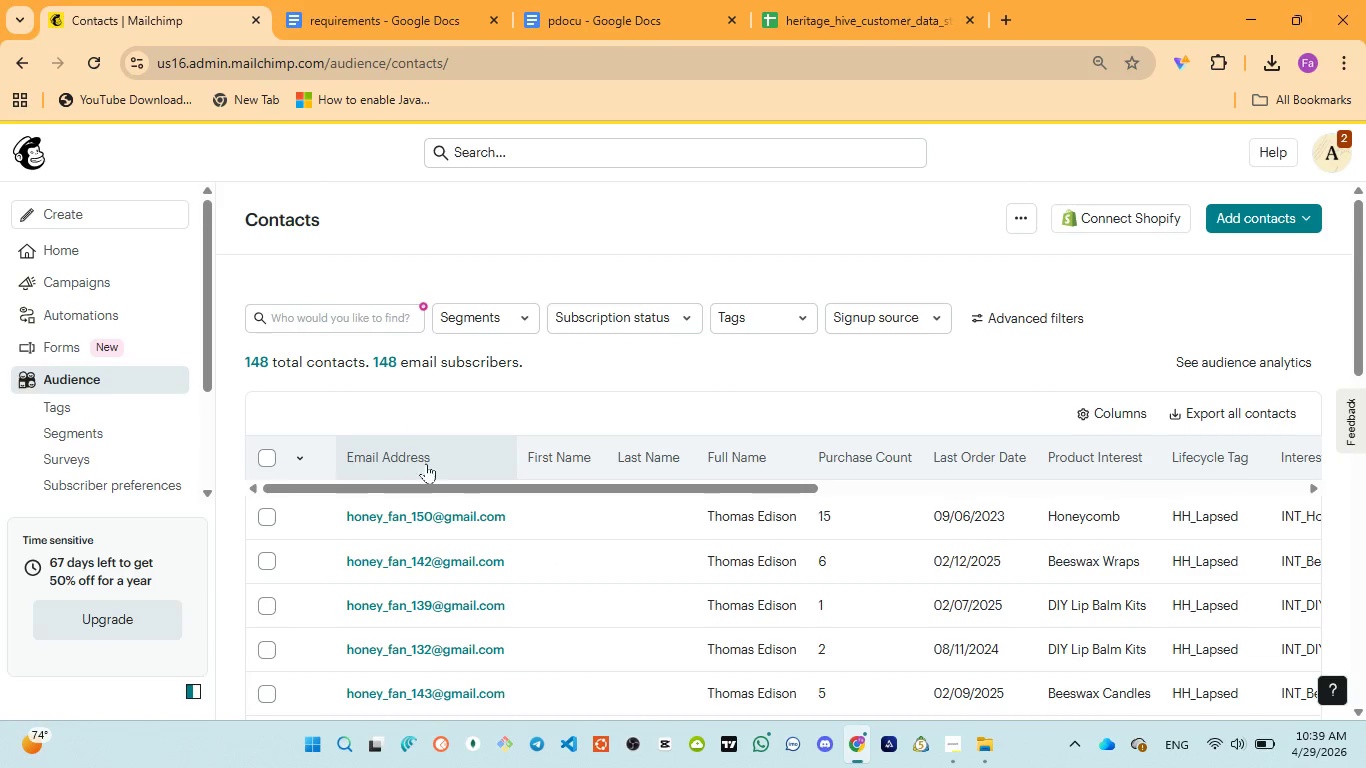 
scroll: coordinate [448, 451], scroll_direction: up, amount: 3.0
 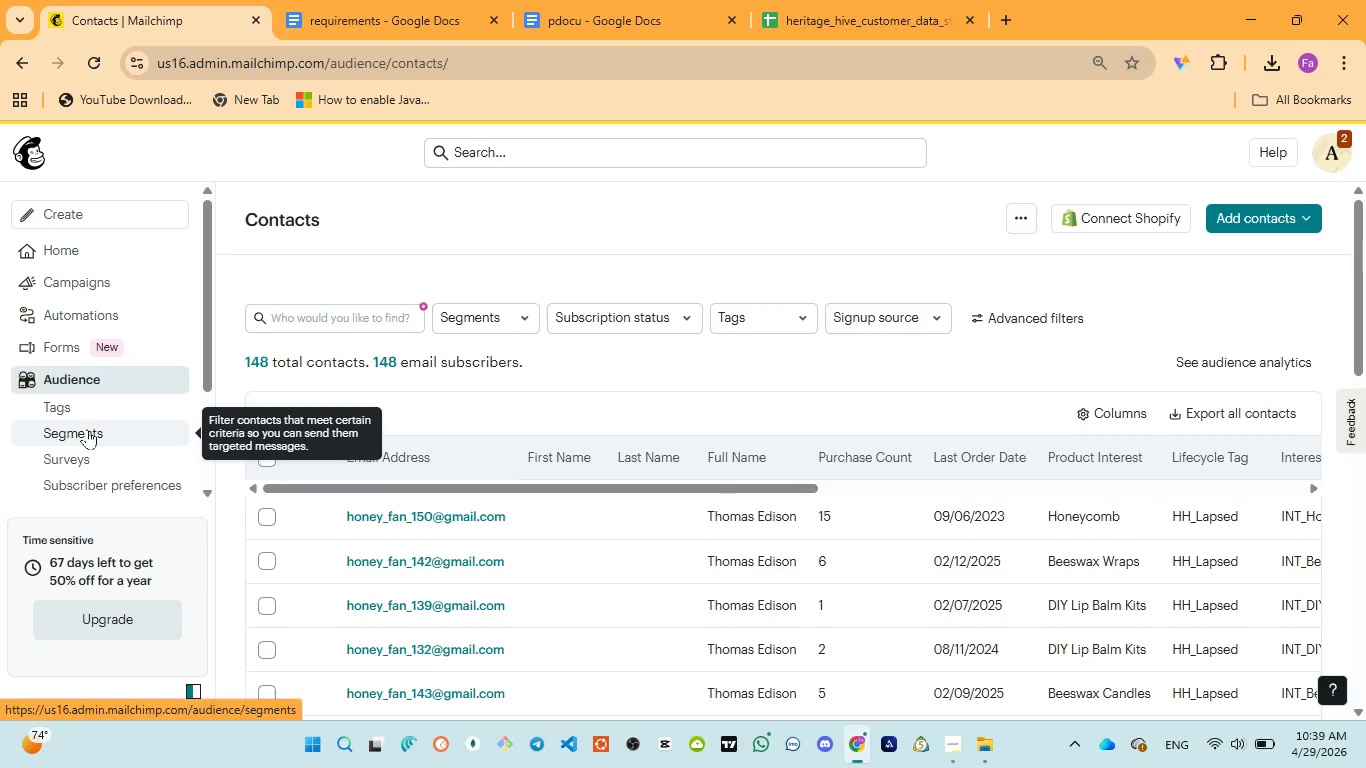 
left_click([87, 429])
 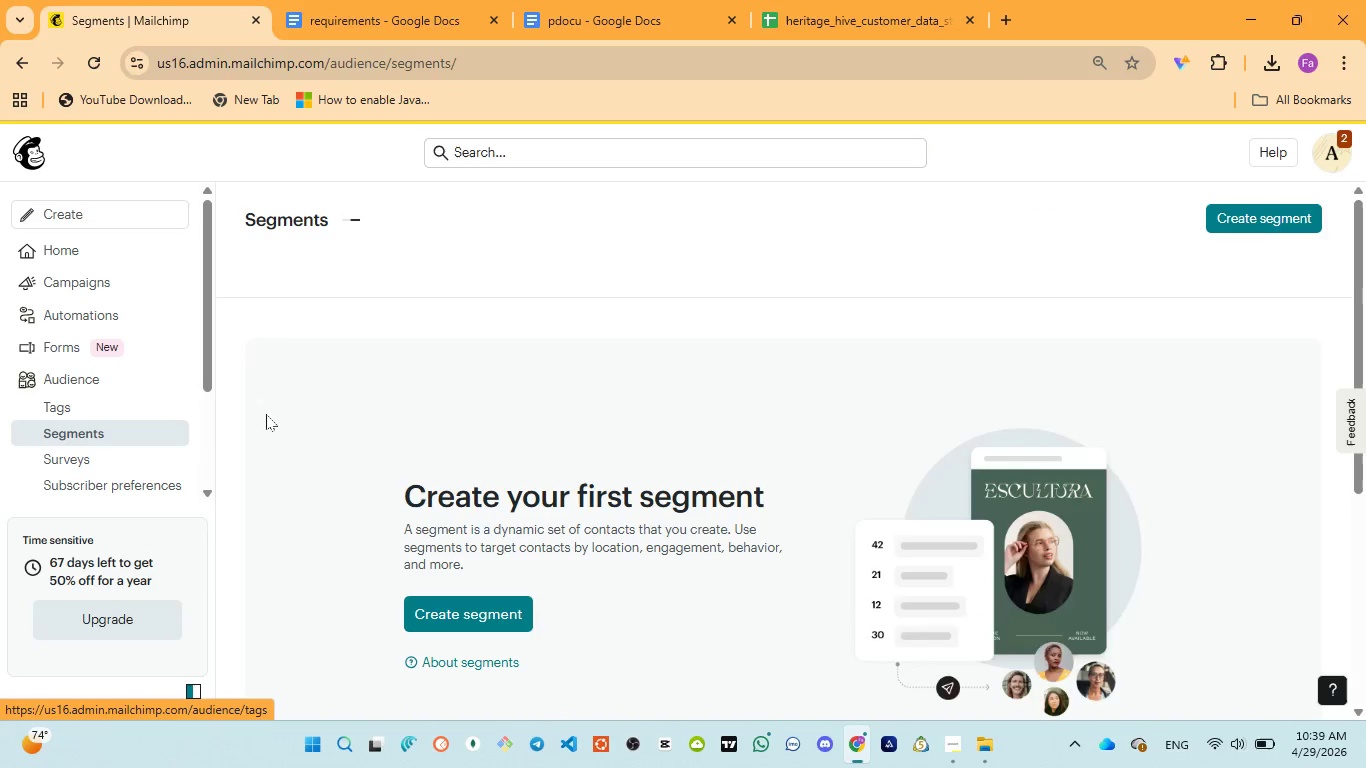 
wait(6.01)
 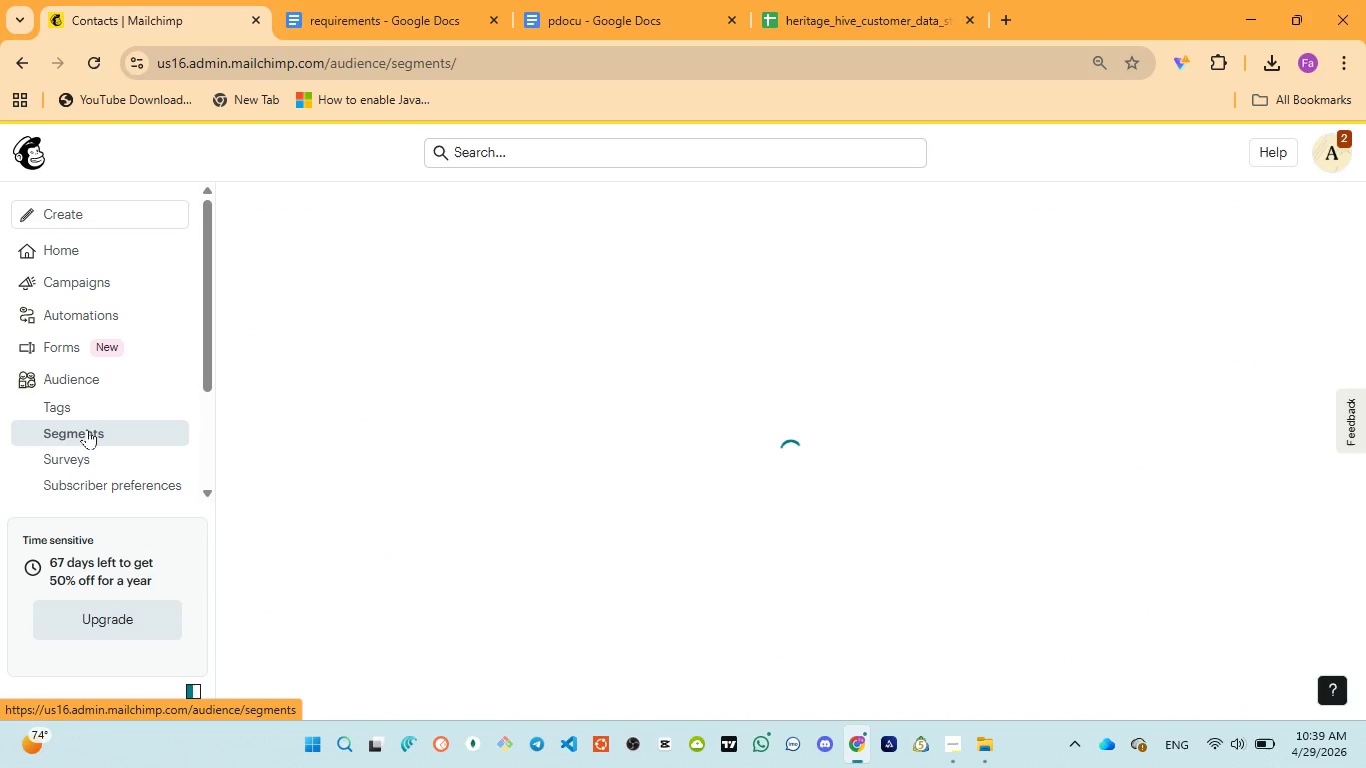 
left_click([454, 615])
 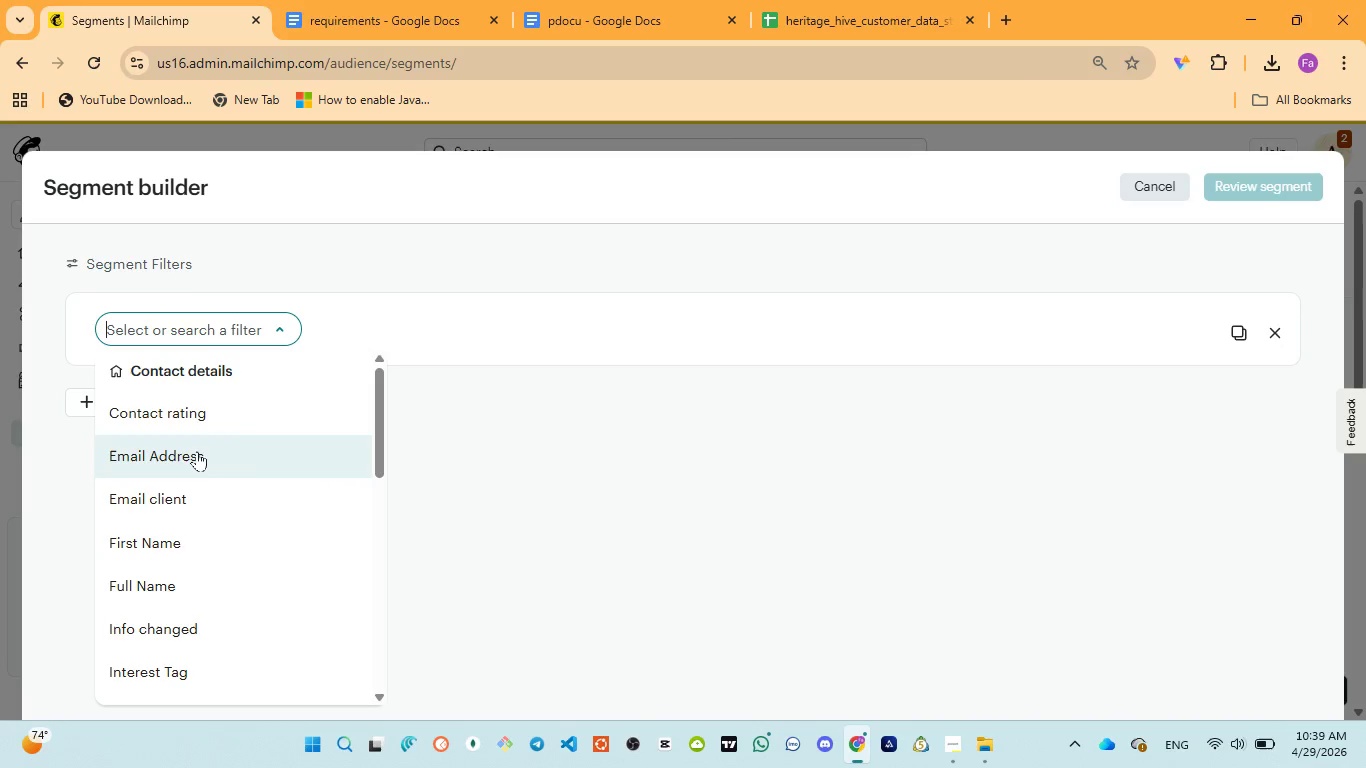 
scroll: coordinate [251, 555], scroll_direction: down, amount: 5.0
 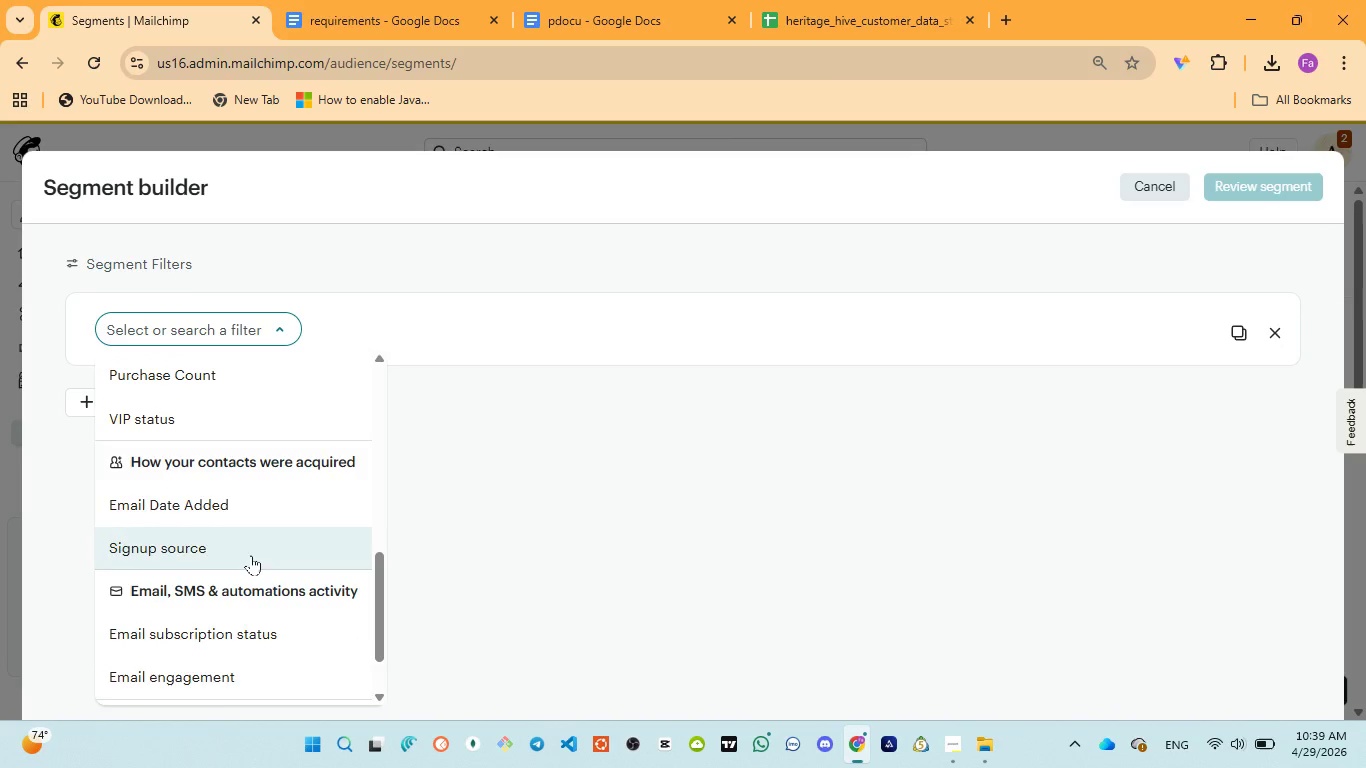 
scroll: coordinate [251, 555], scroll_direction: up, amount: 3.0
 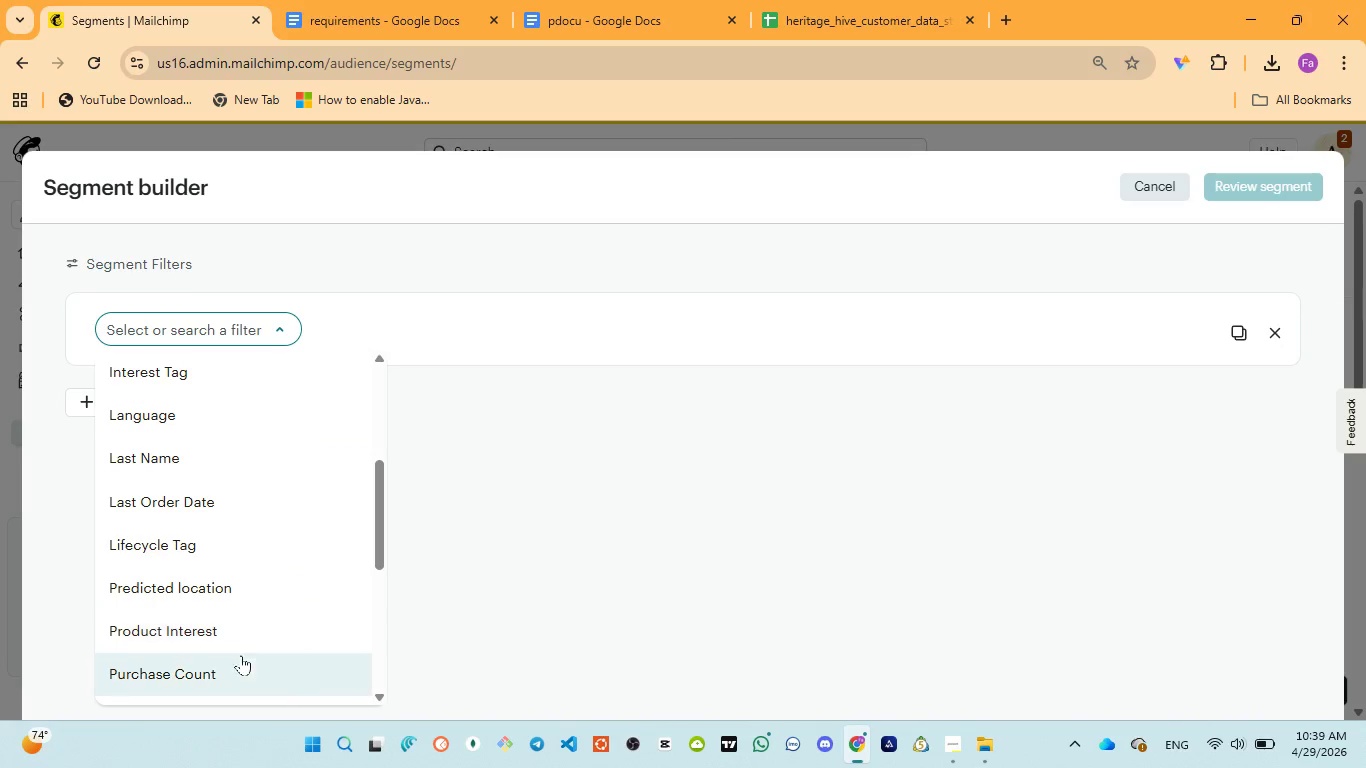 
left_click([235, 666])
 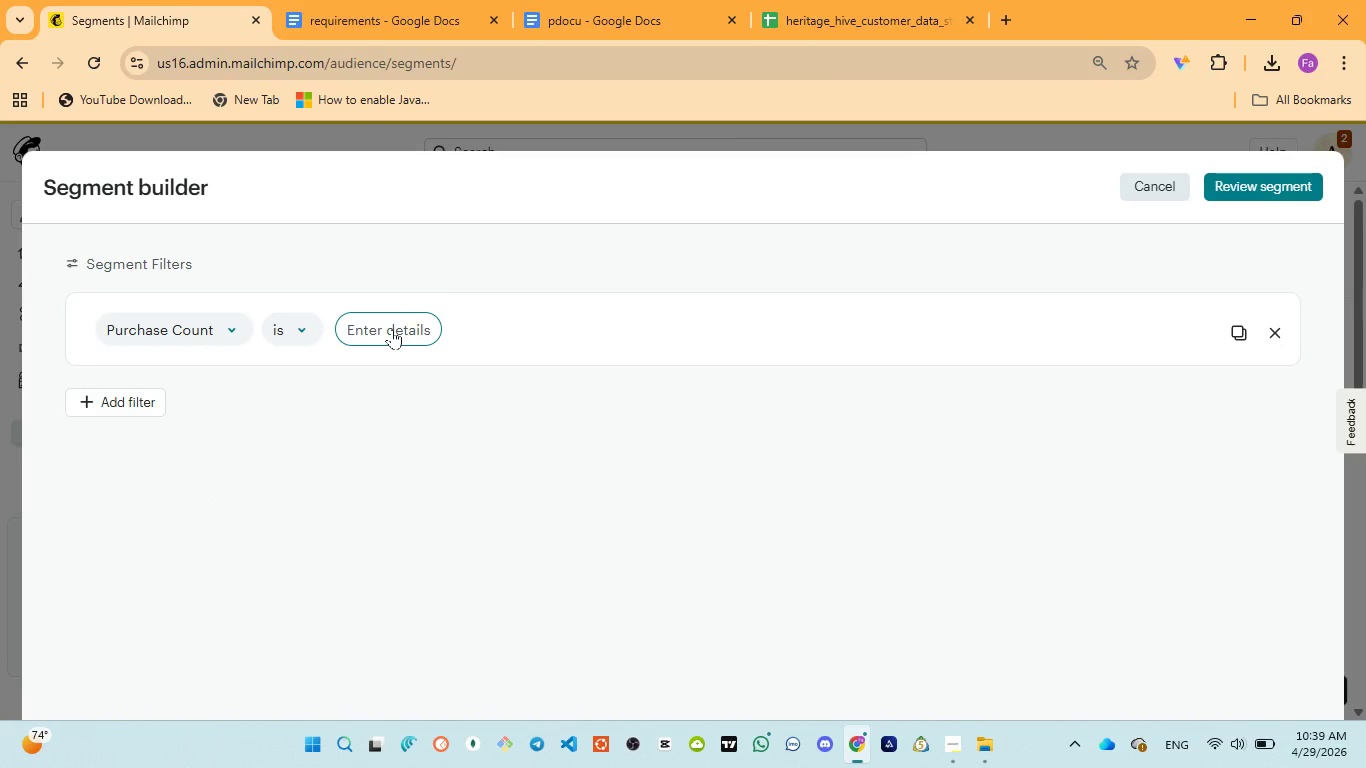 
key(0)
 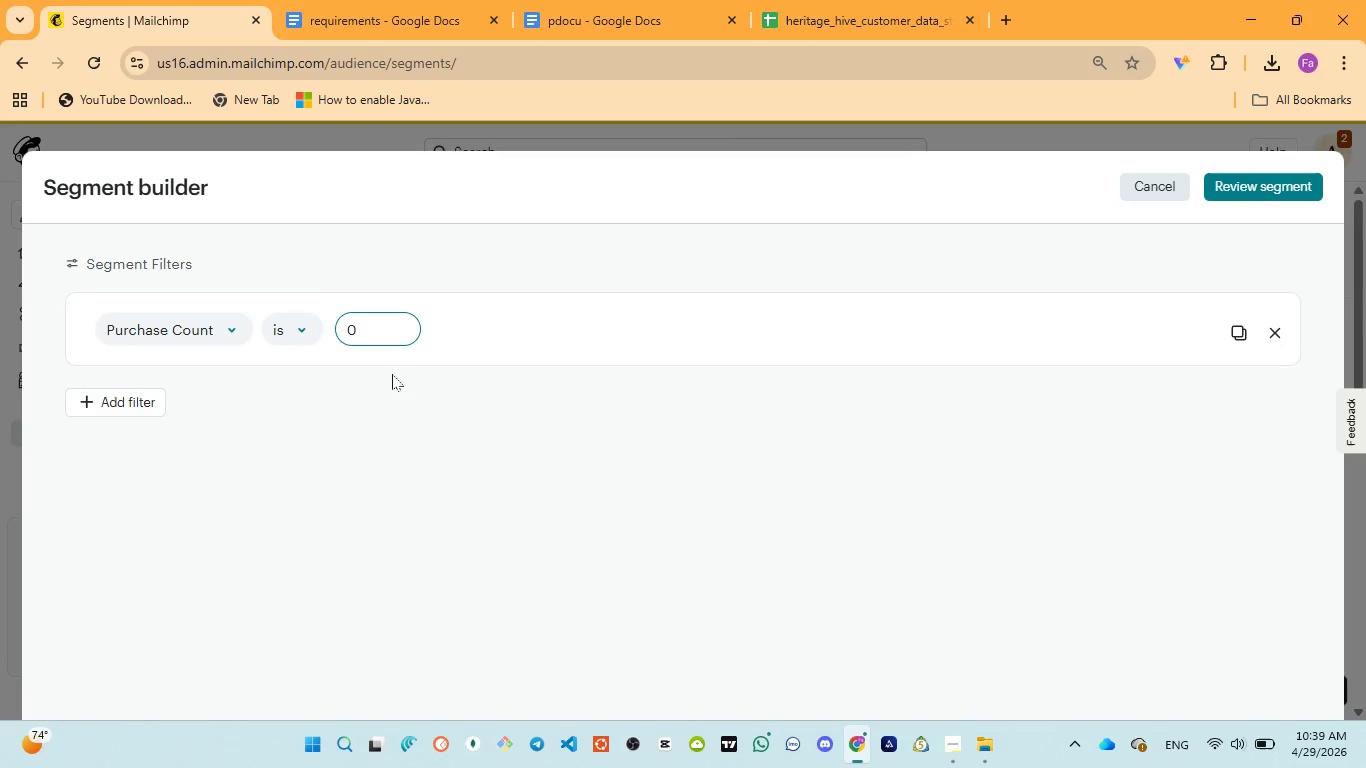 
wait(6.78)
 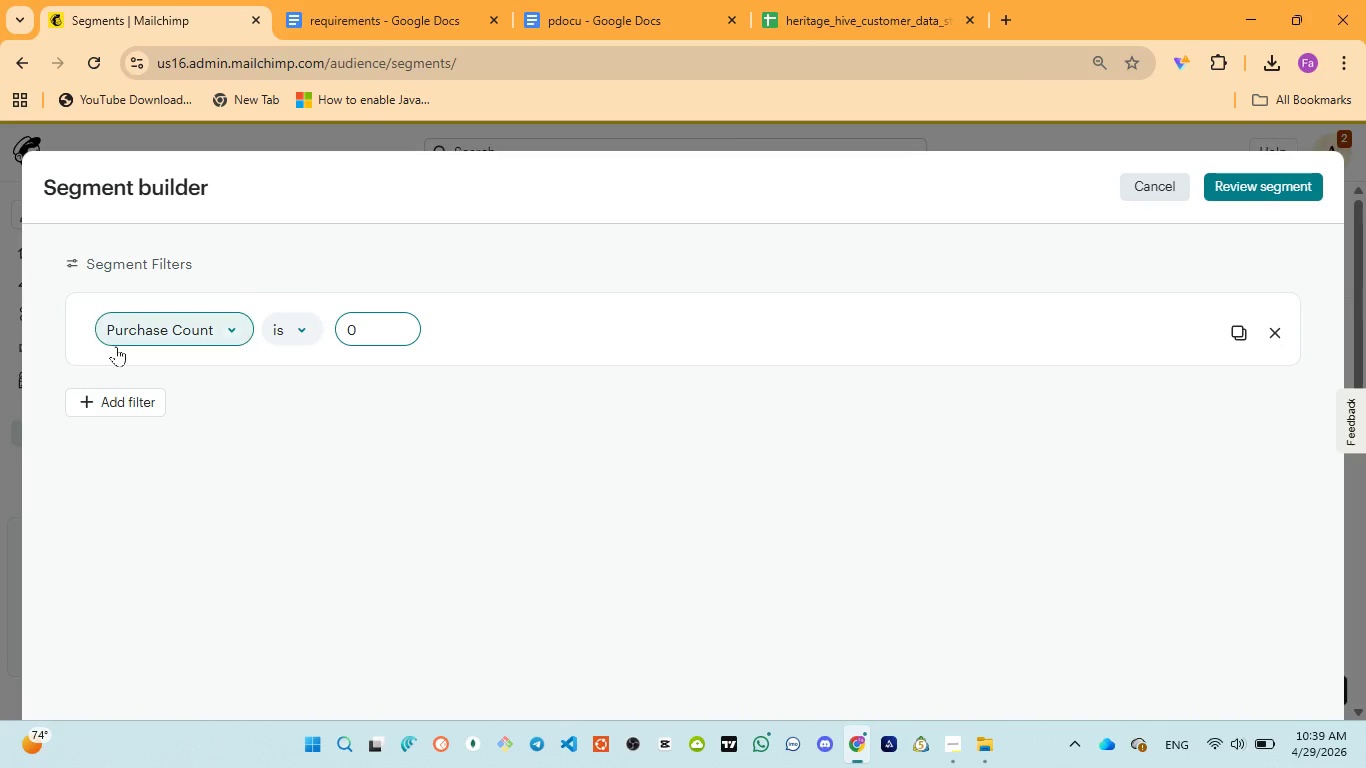 
left_click([1223, 192])
 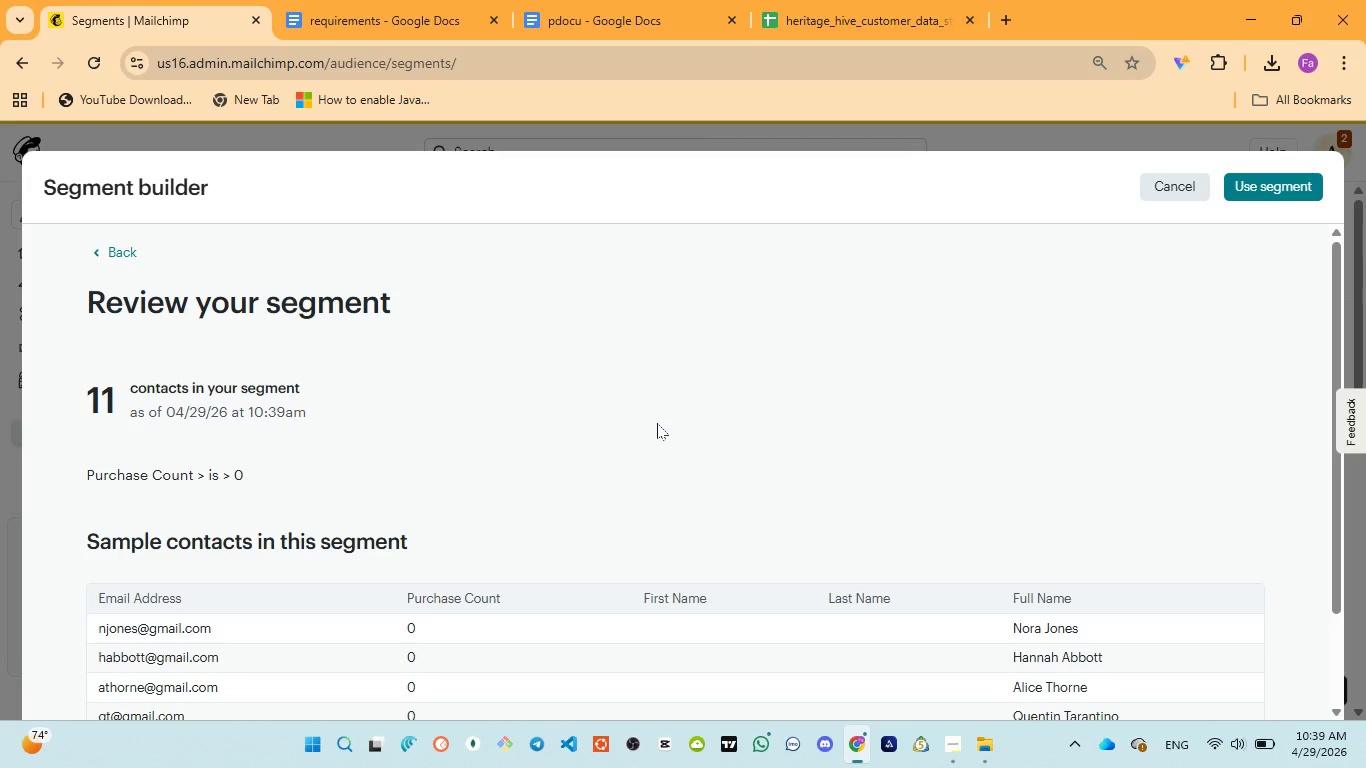 
wait(5.89)
 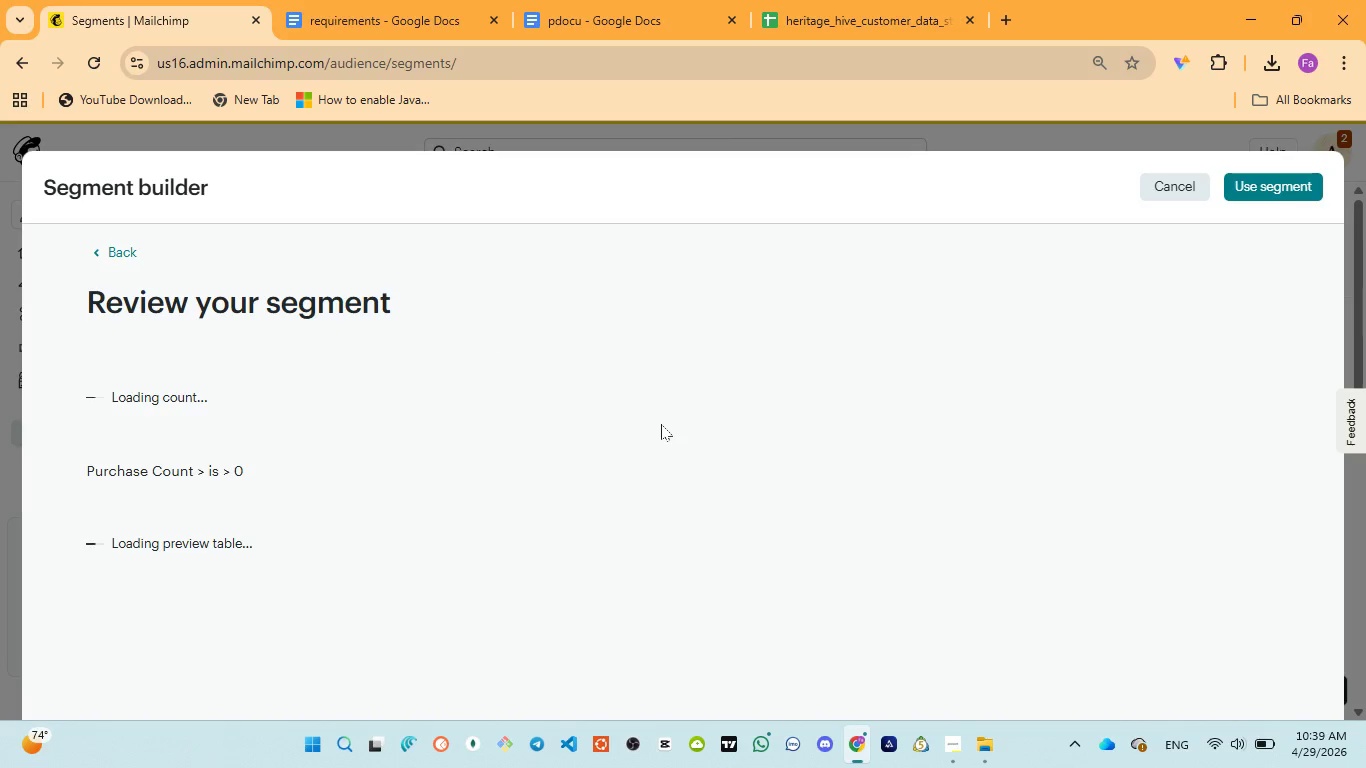 
scroll: coordinate [476, 515], scroll_direction: down, amount: 2.0
 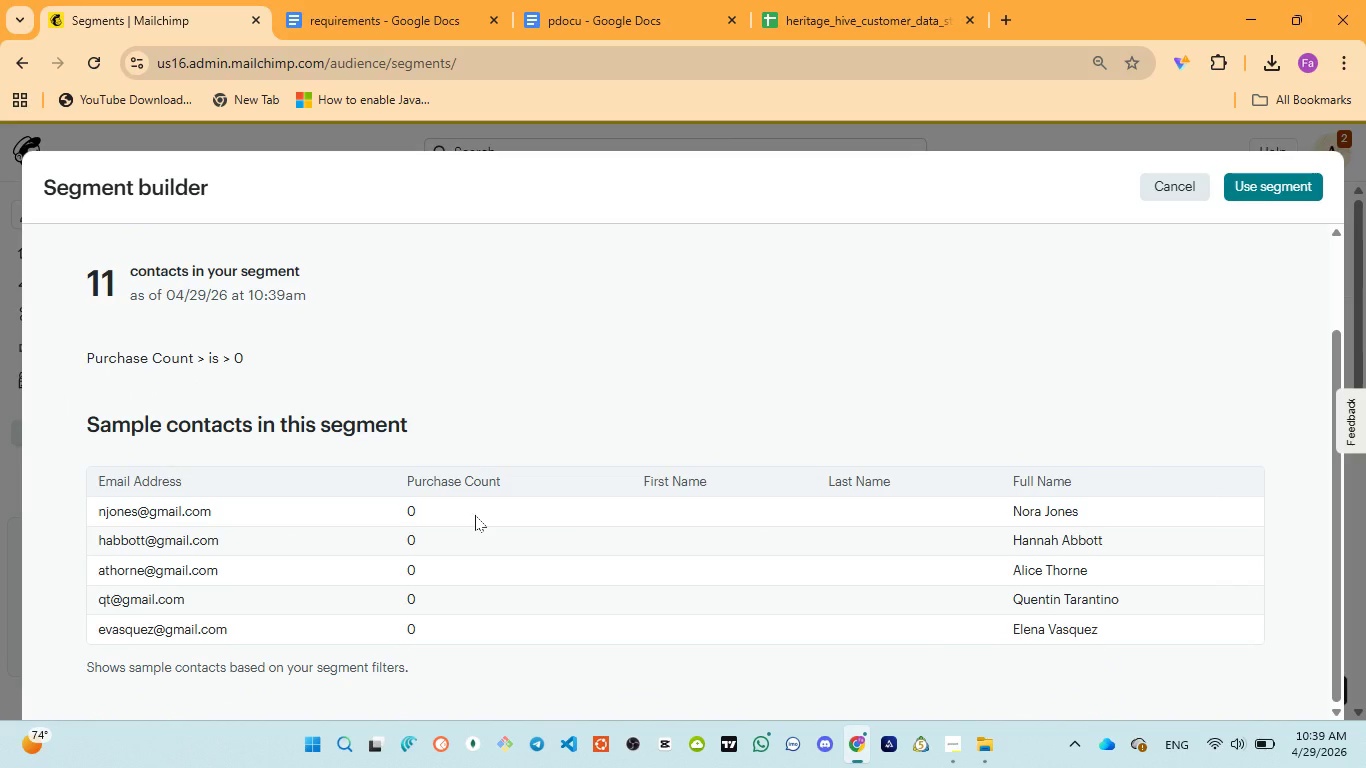 
scroll: coordinate [475, 515], scroll_direction: up, amount: 9.0
 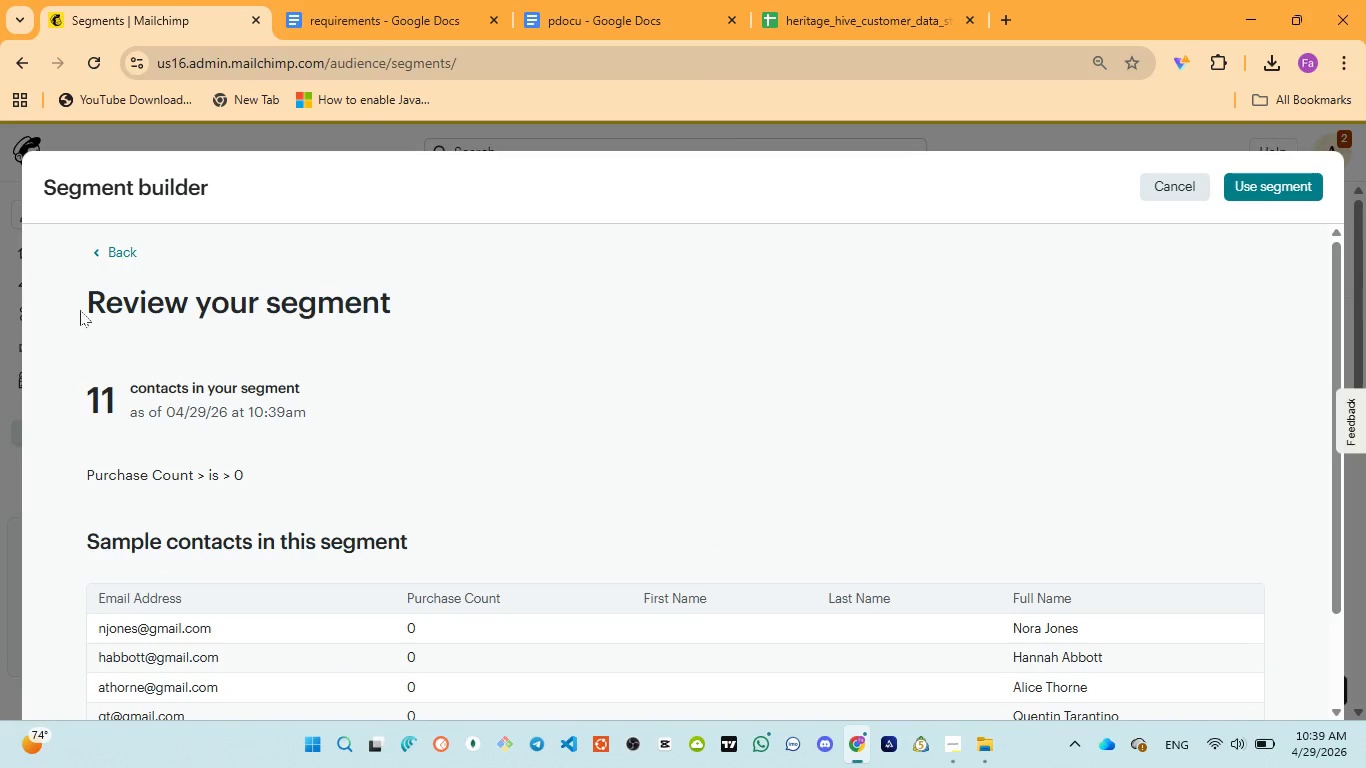 
left_click_drag(start_coordinate=[88, 300], to_coordinate=[340, 433])
 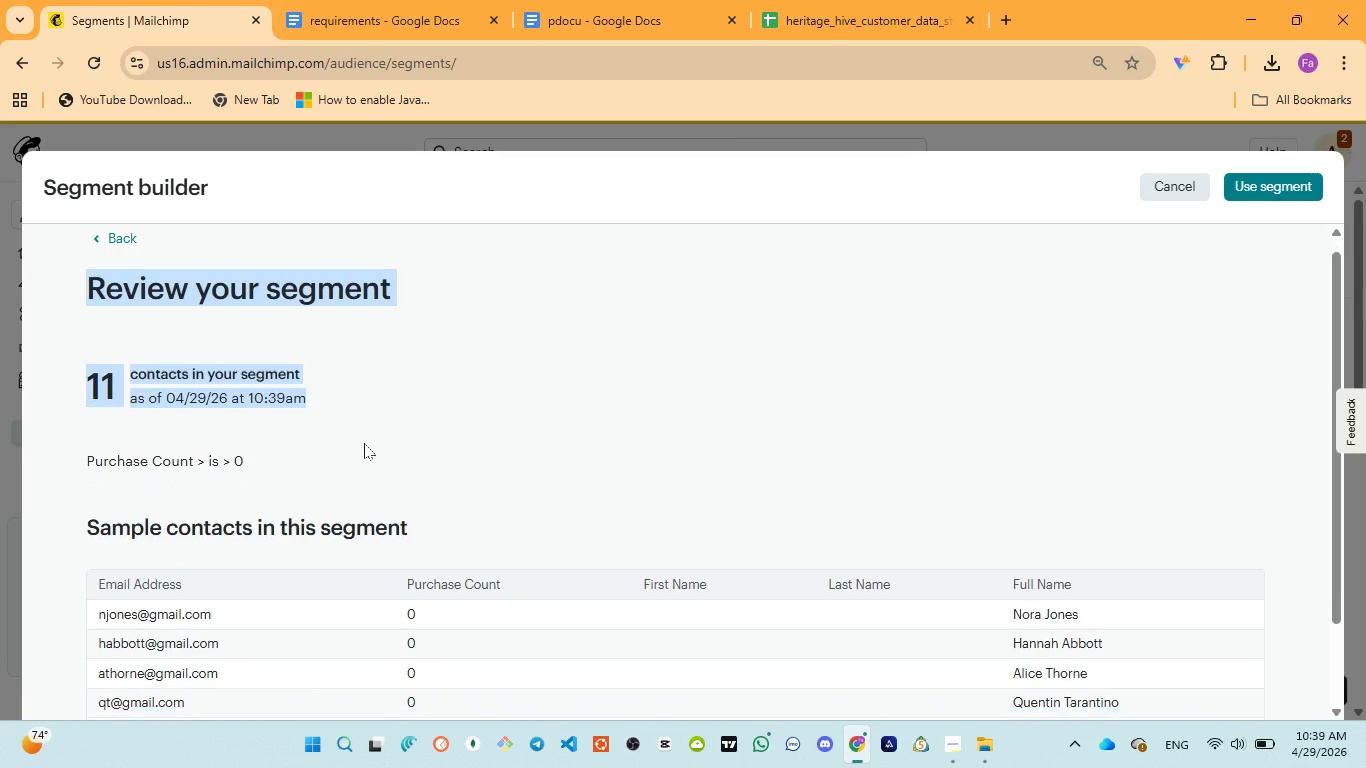 
scroll: coordinate [364, 443], scroll_direction: down, amount: 2.0
 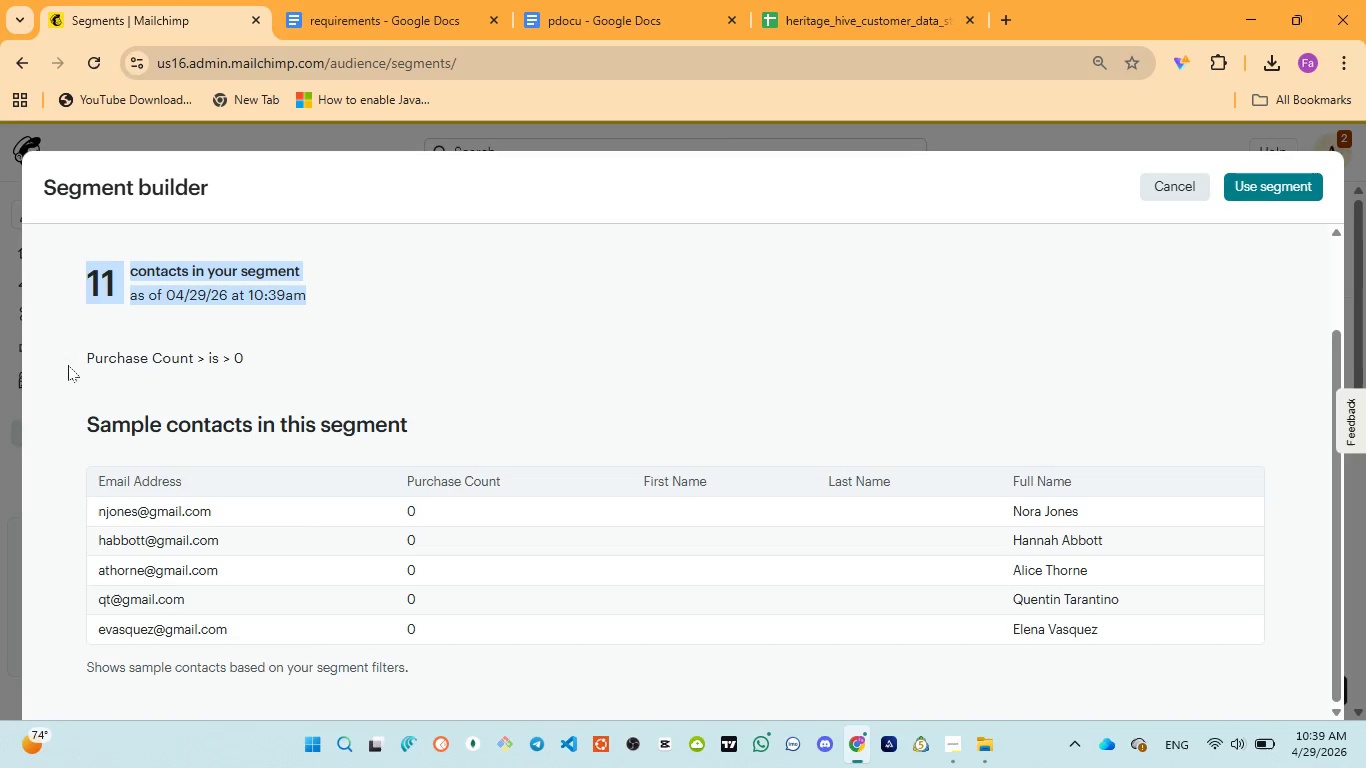 
left_click_drag(start_coordinate=[81, 349], to_coordinate=[325, 358])
 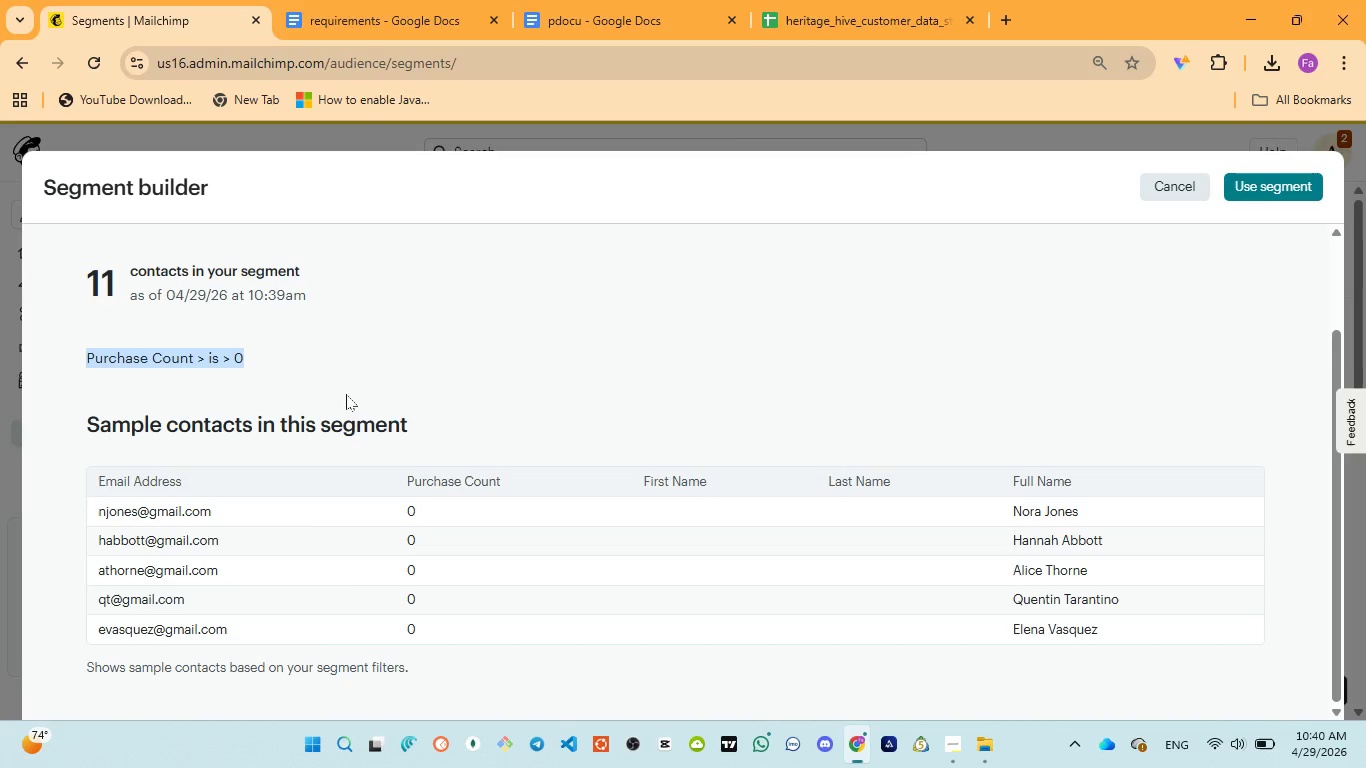 
scroll: coordinate [355, 417], scroll_direction: down, amount: 3.0
 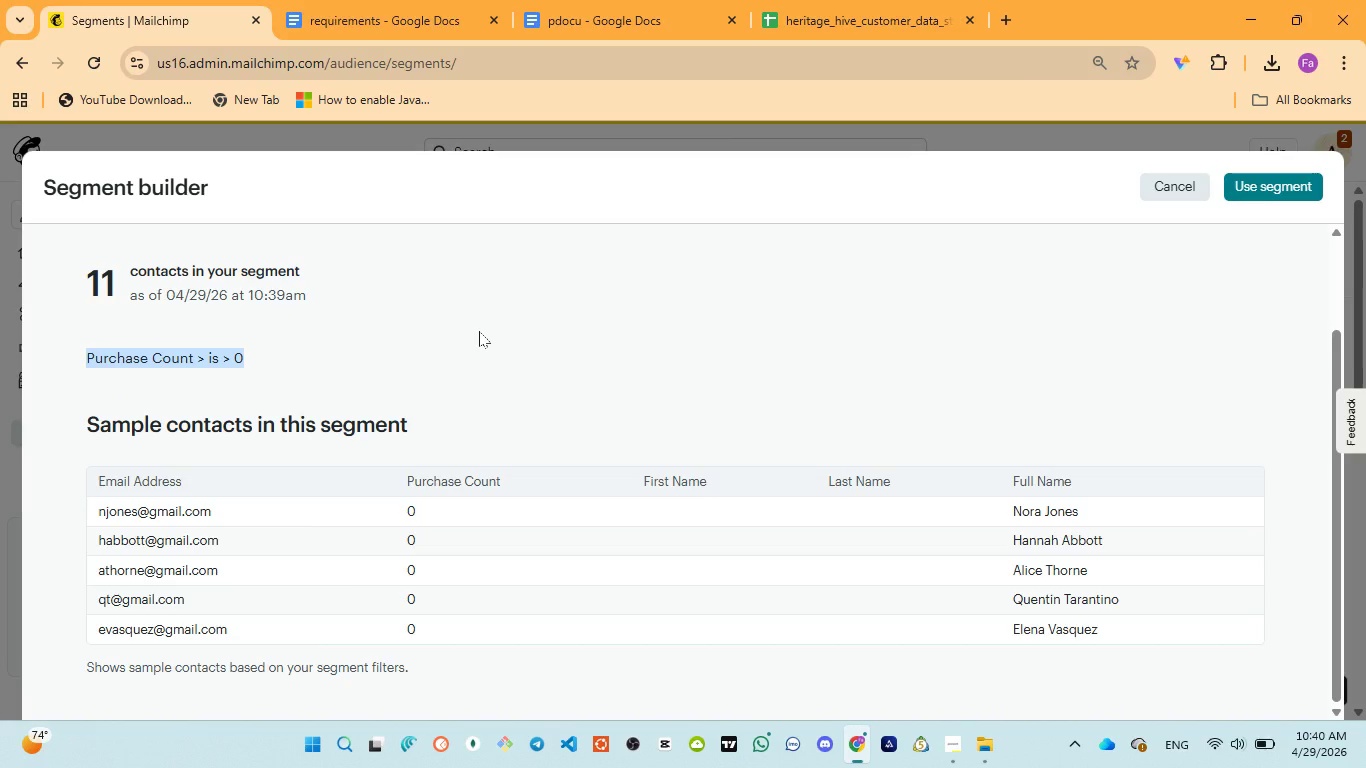 
scroll: coordinate [480, 330], scroll_direction: up, amount: 5.0
 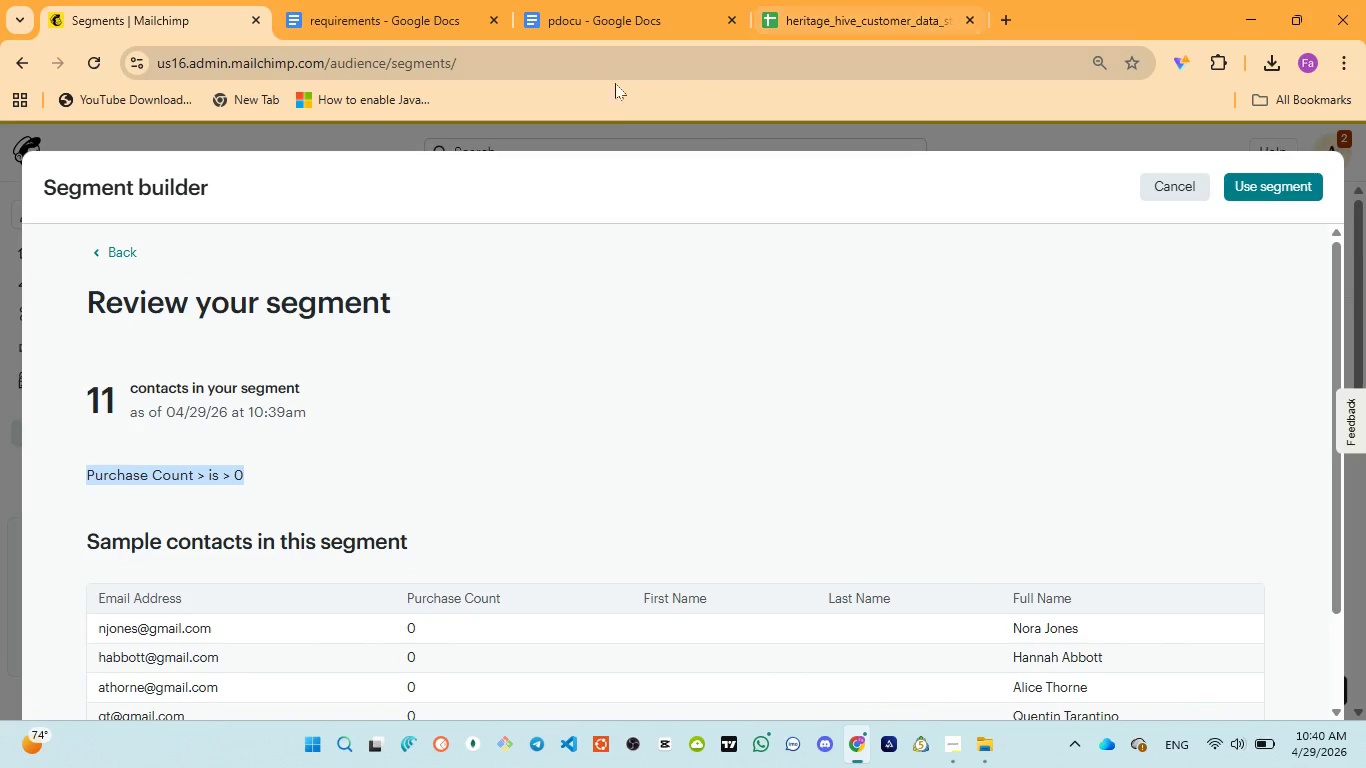 
left_click([566, 28])
 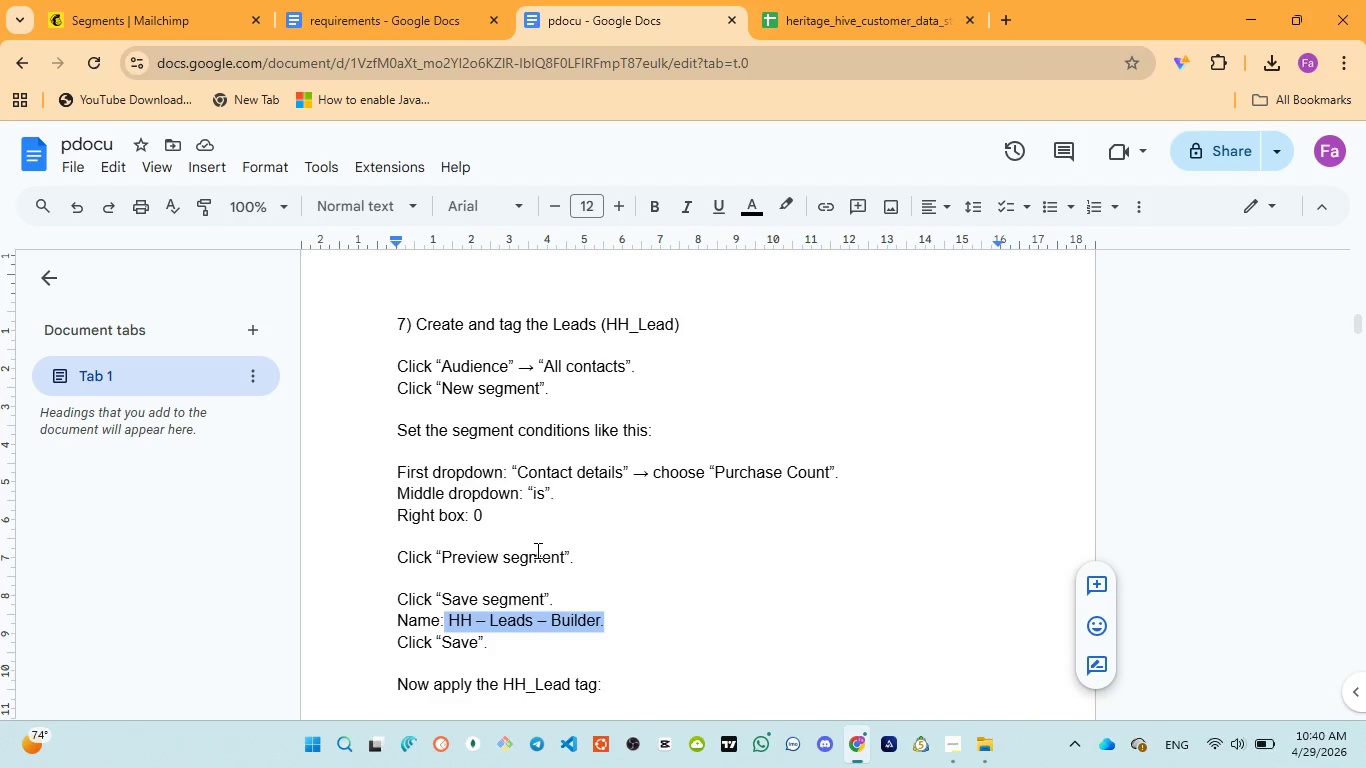 
scroll: coordinate [682, 603], scroll_direction: down, amount: 1.0
 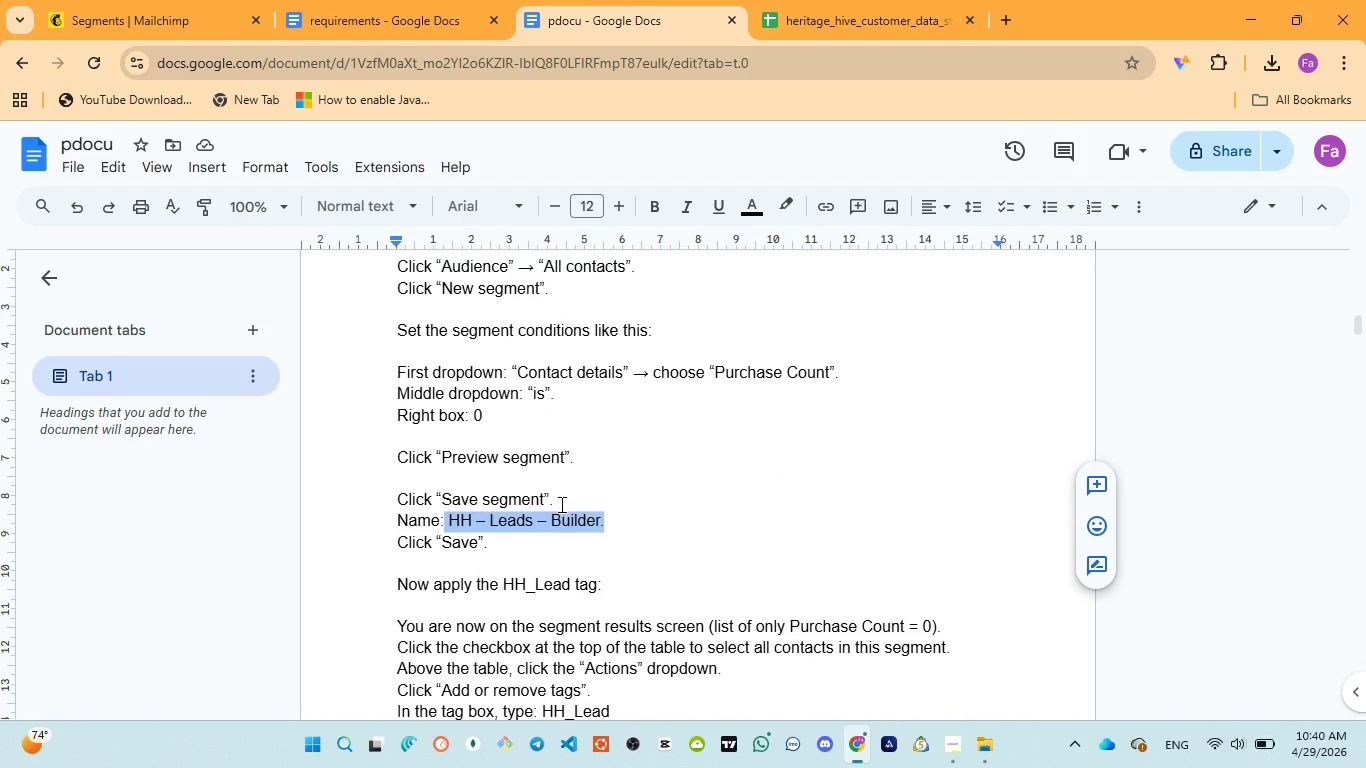 
wait(10.7)
 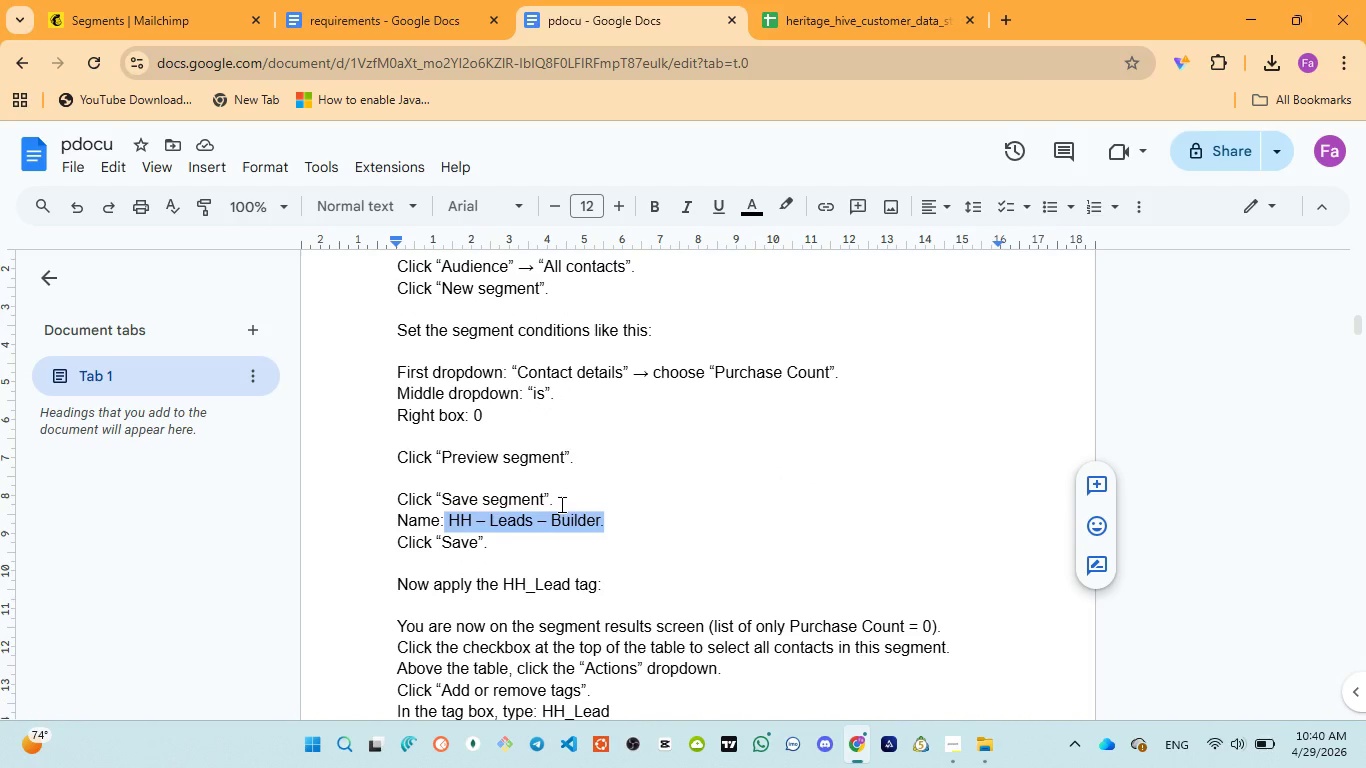 
scroll: coordinate [674, 547], scroll_direction: down, amount: 1.0
 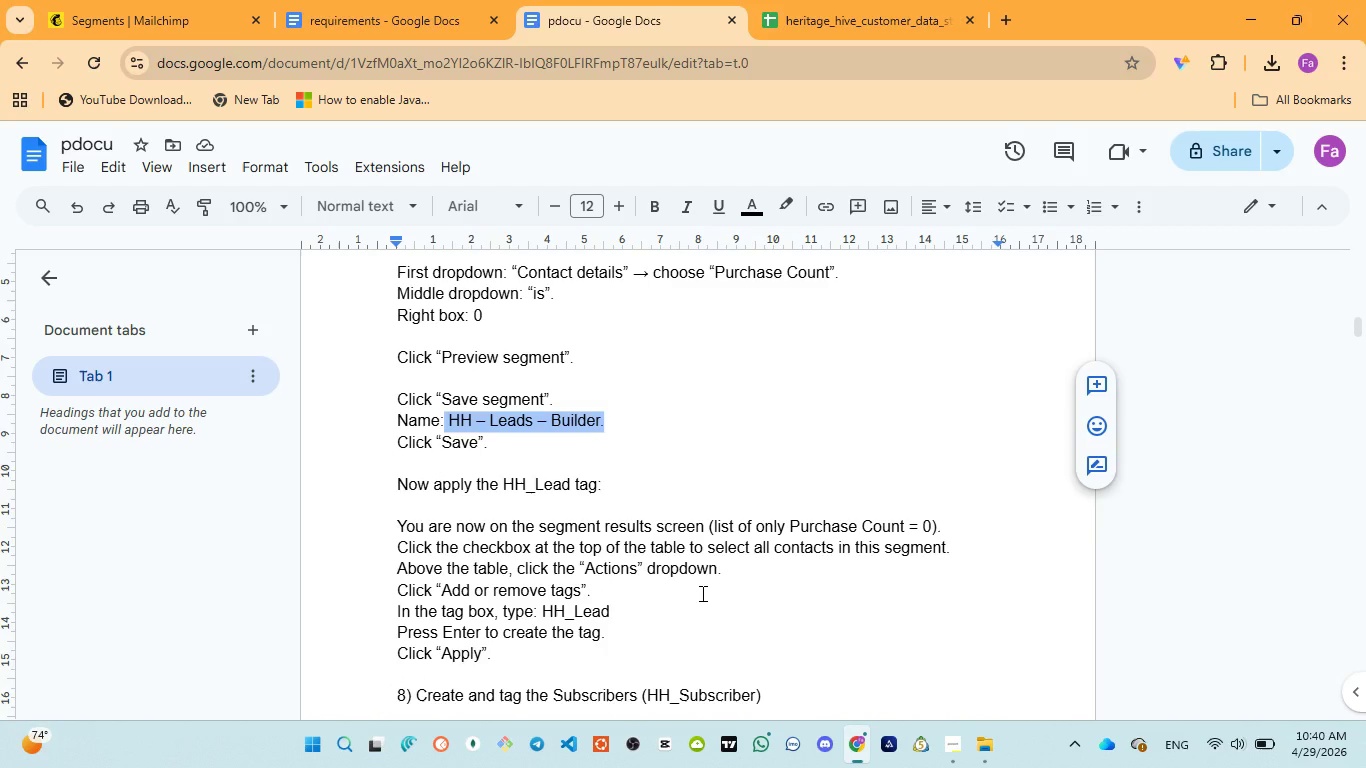 
wait(9.14)
 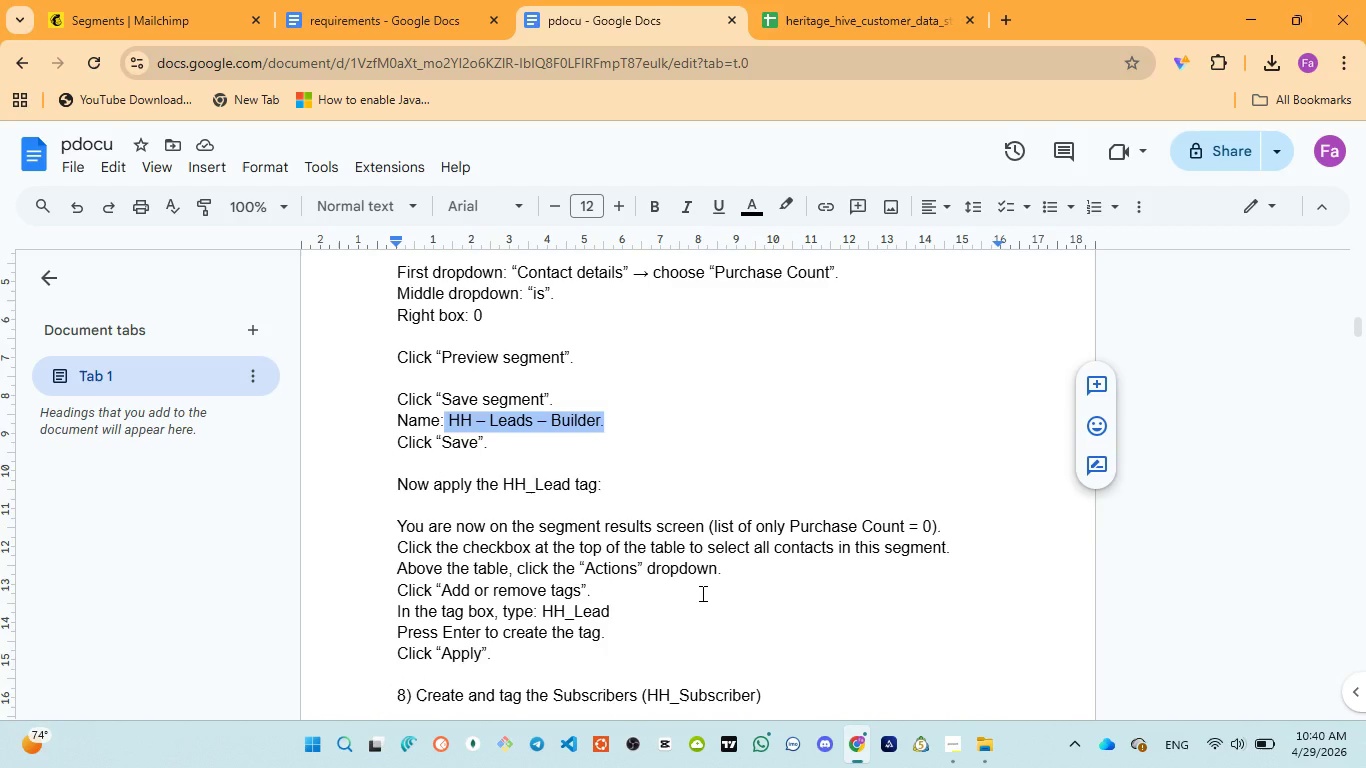 
scroll: coordinate [694, 619], scroll_direction: down, amount: 1.0
 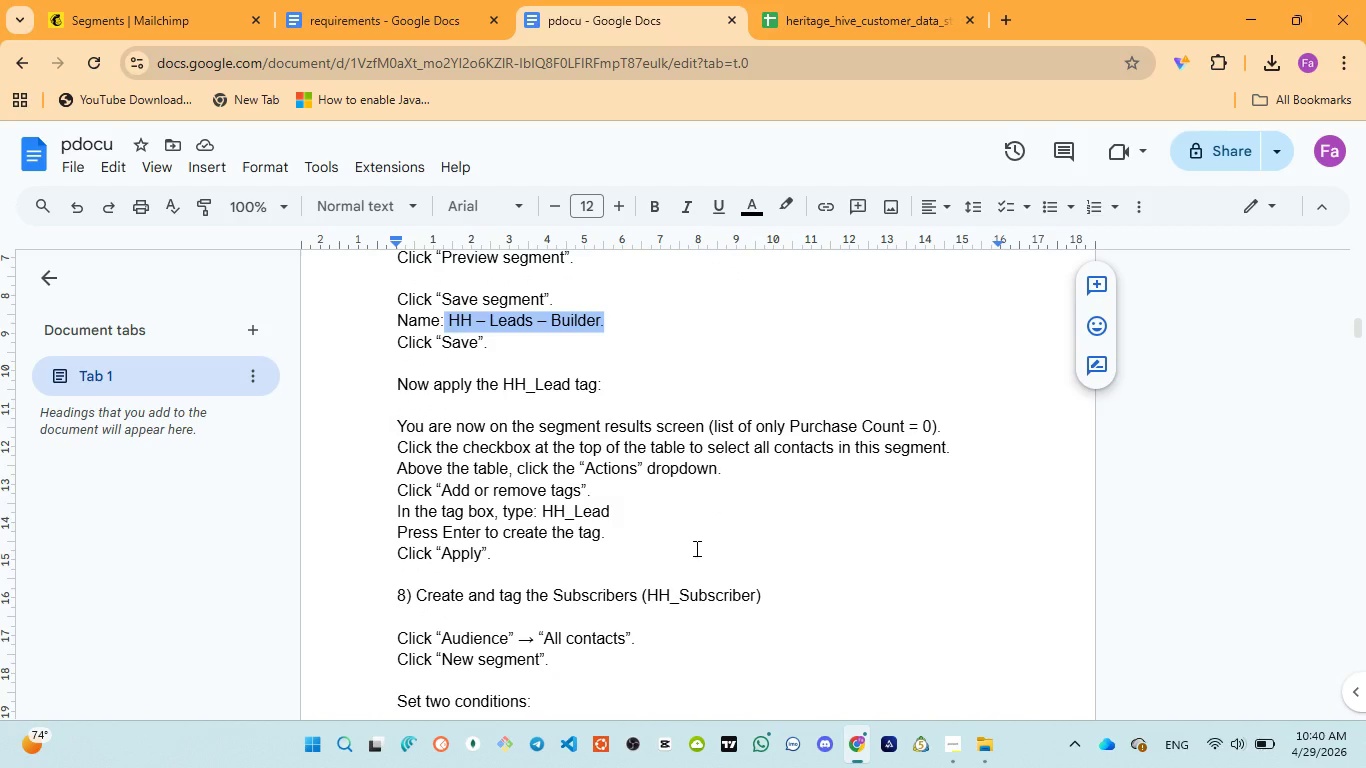 
wait(7.6)
 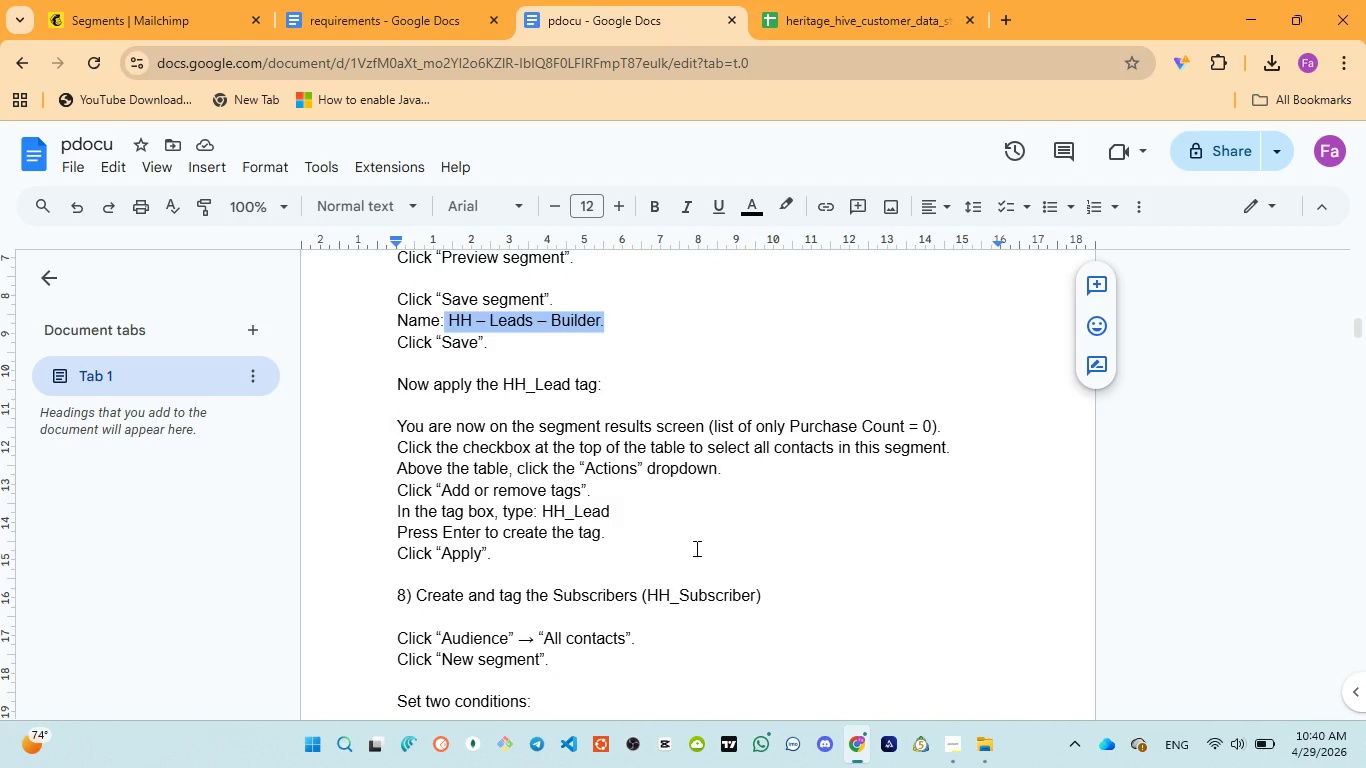 
scroll: coordinate [694, 547], scroll_direction: down, amount: 1.0
 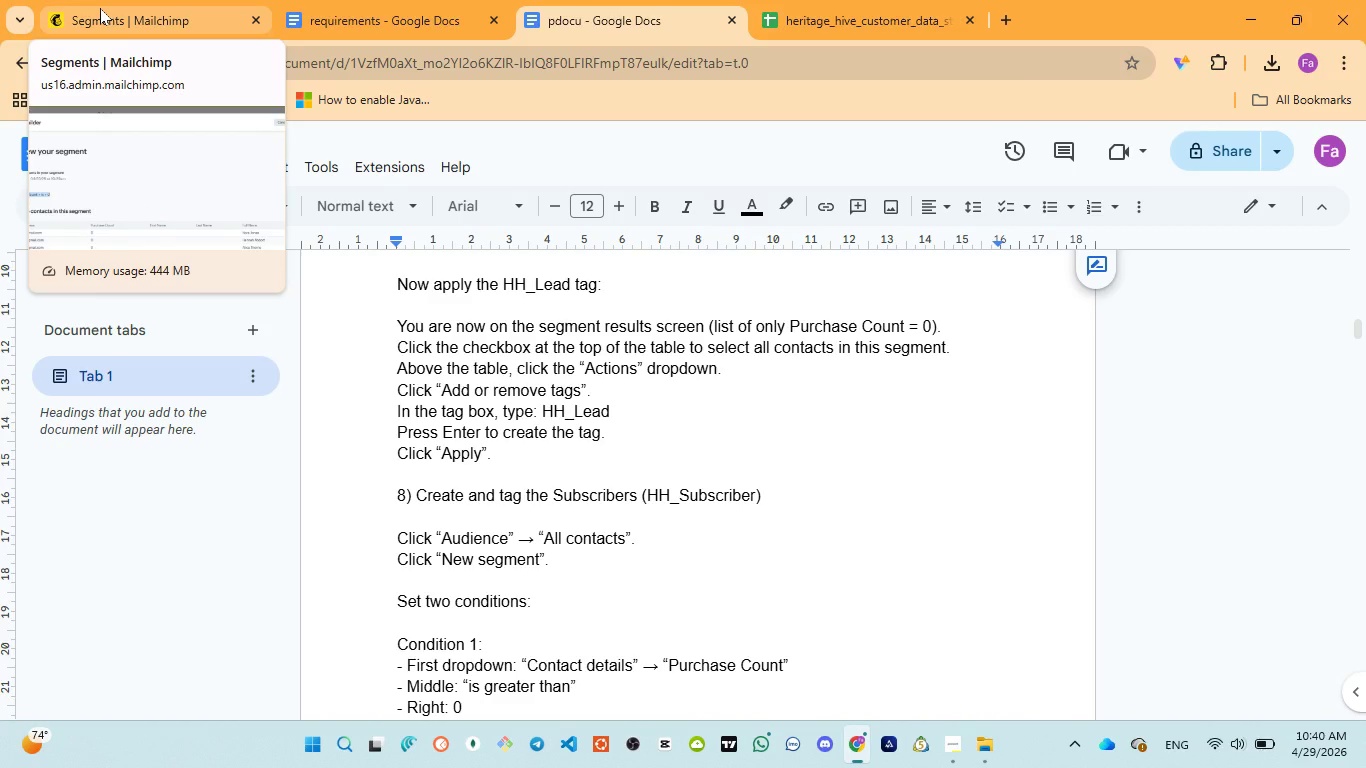 
wait(12.06)
 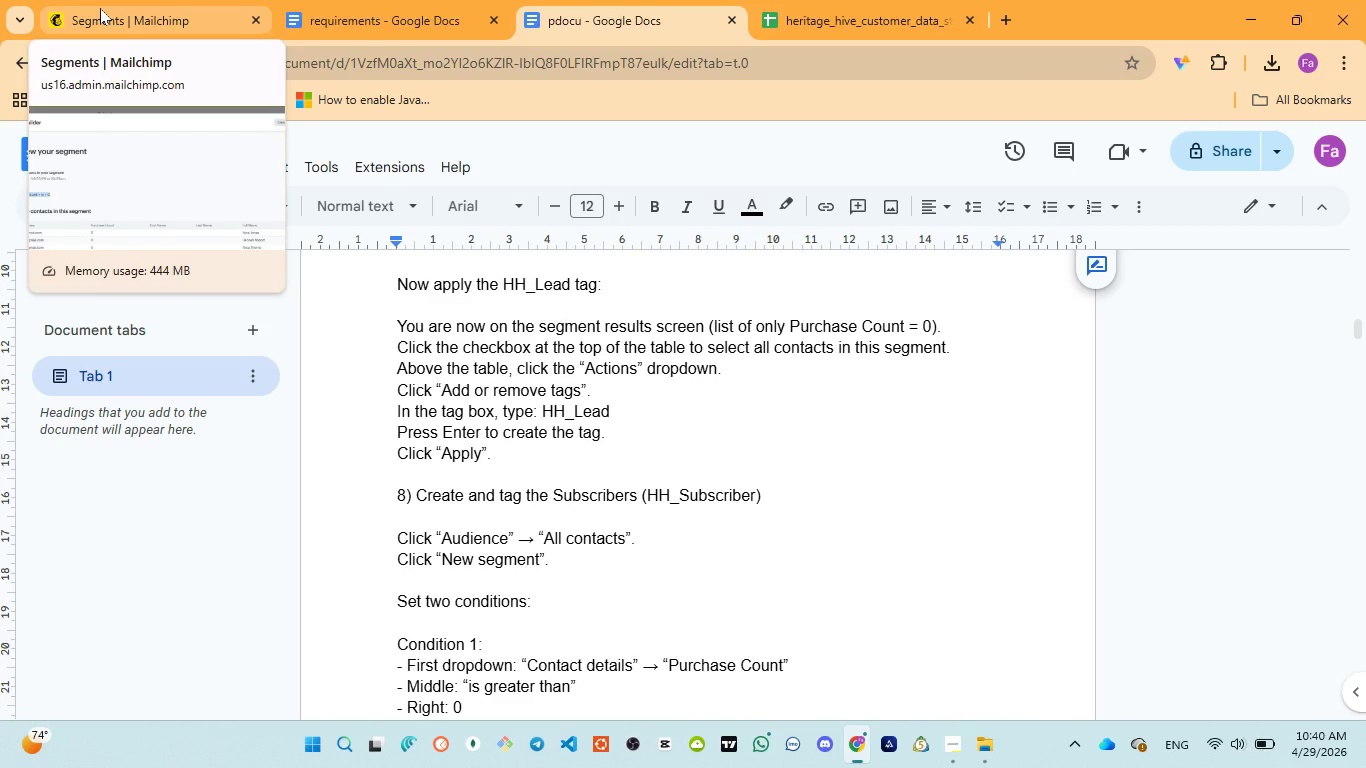 
left_click([100, 8])
 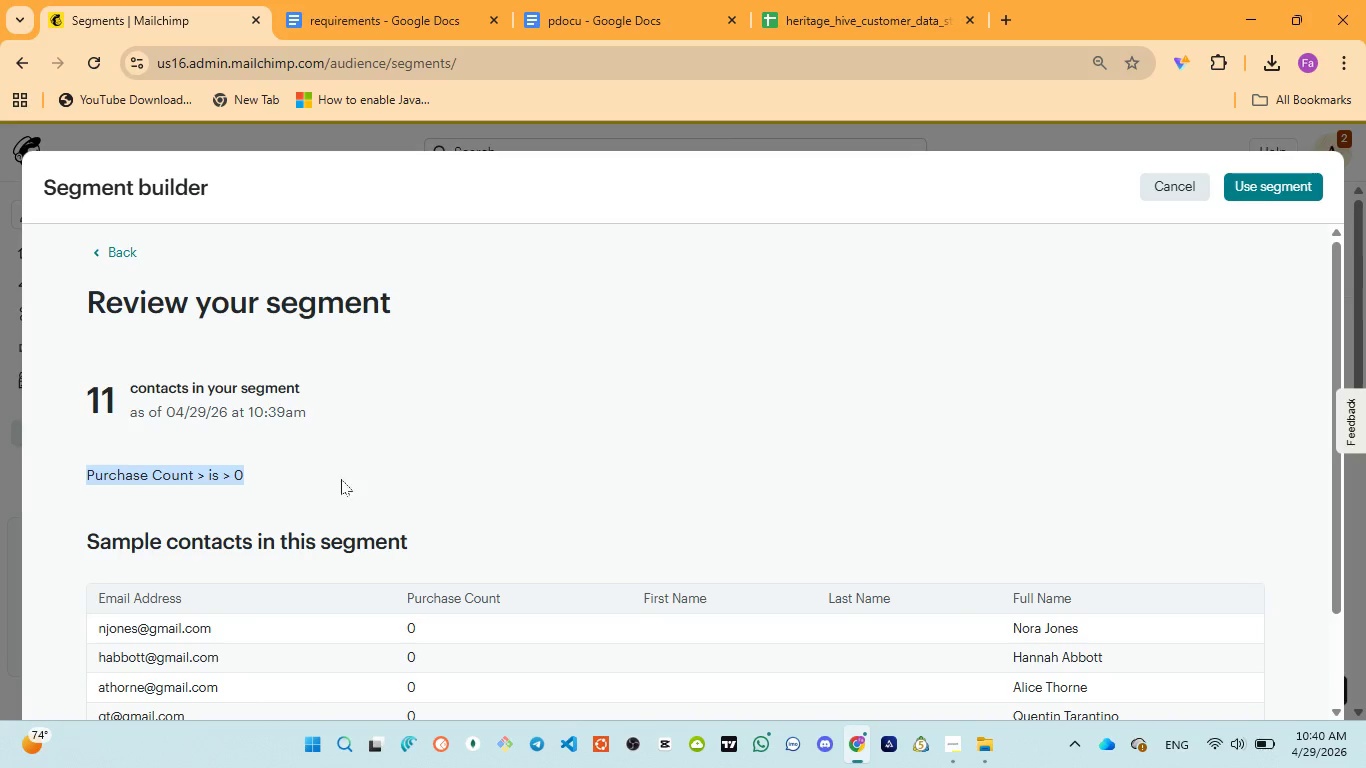 
scroll: coordinate [350, 492], scroll_direction: down, amount: 3.0
 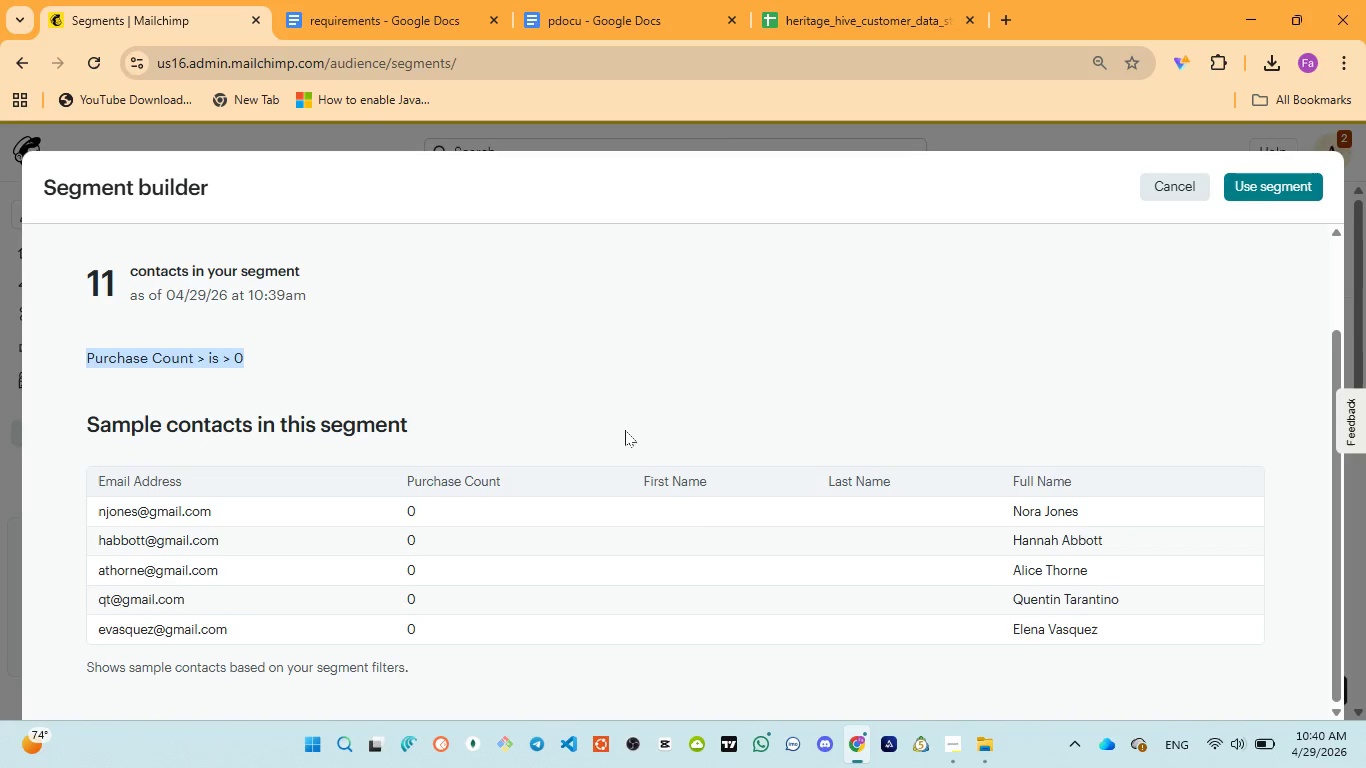 
scroll: coordinate [626, 429], scroll_direction: up, amount: 4.0
 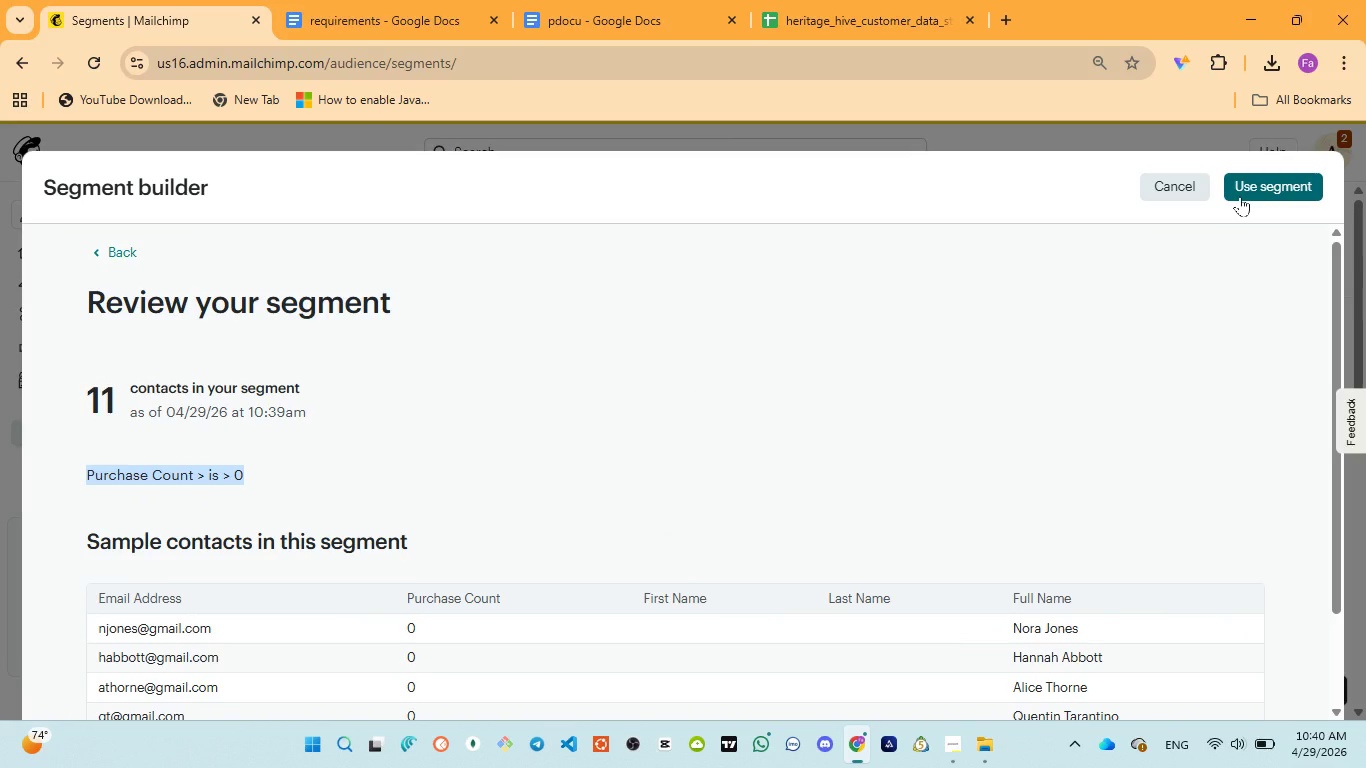 
left_click([1240, 196])
 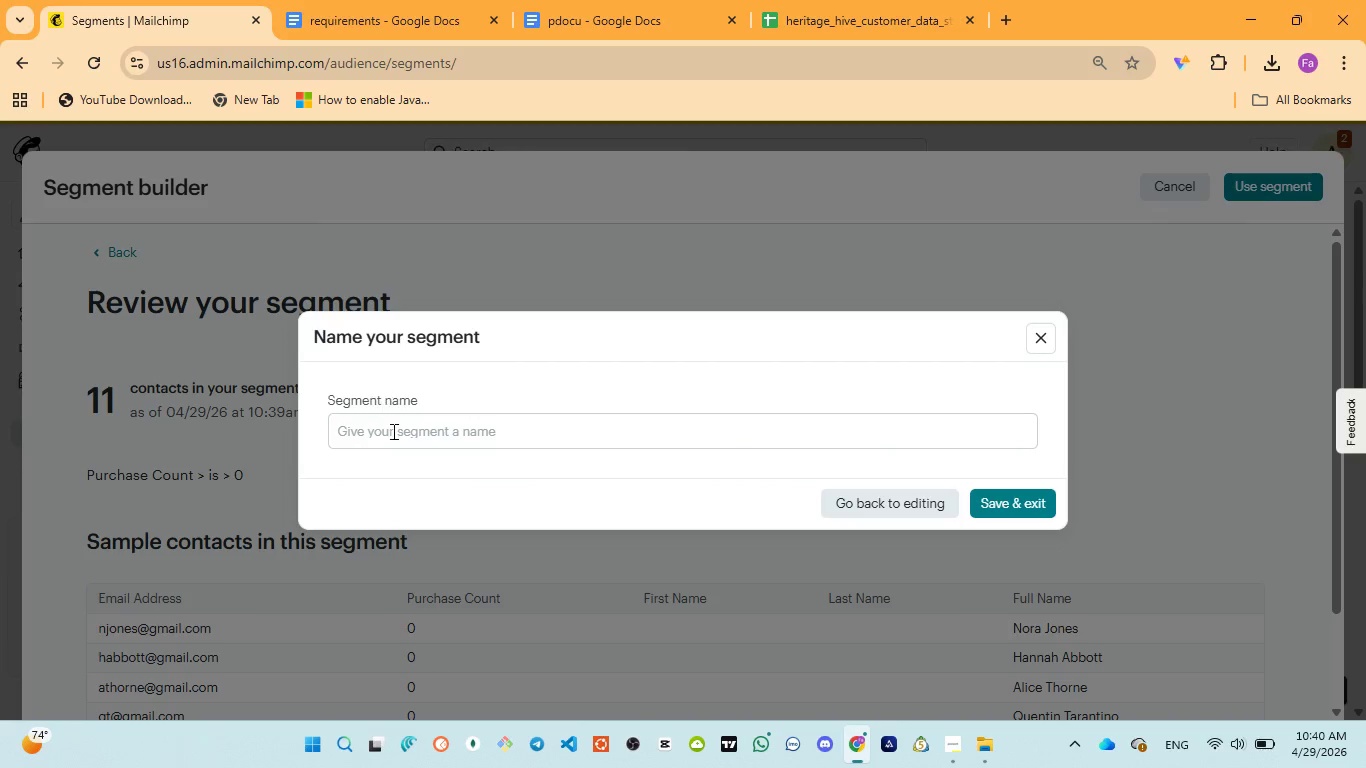 
left_click([393, 433])
 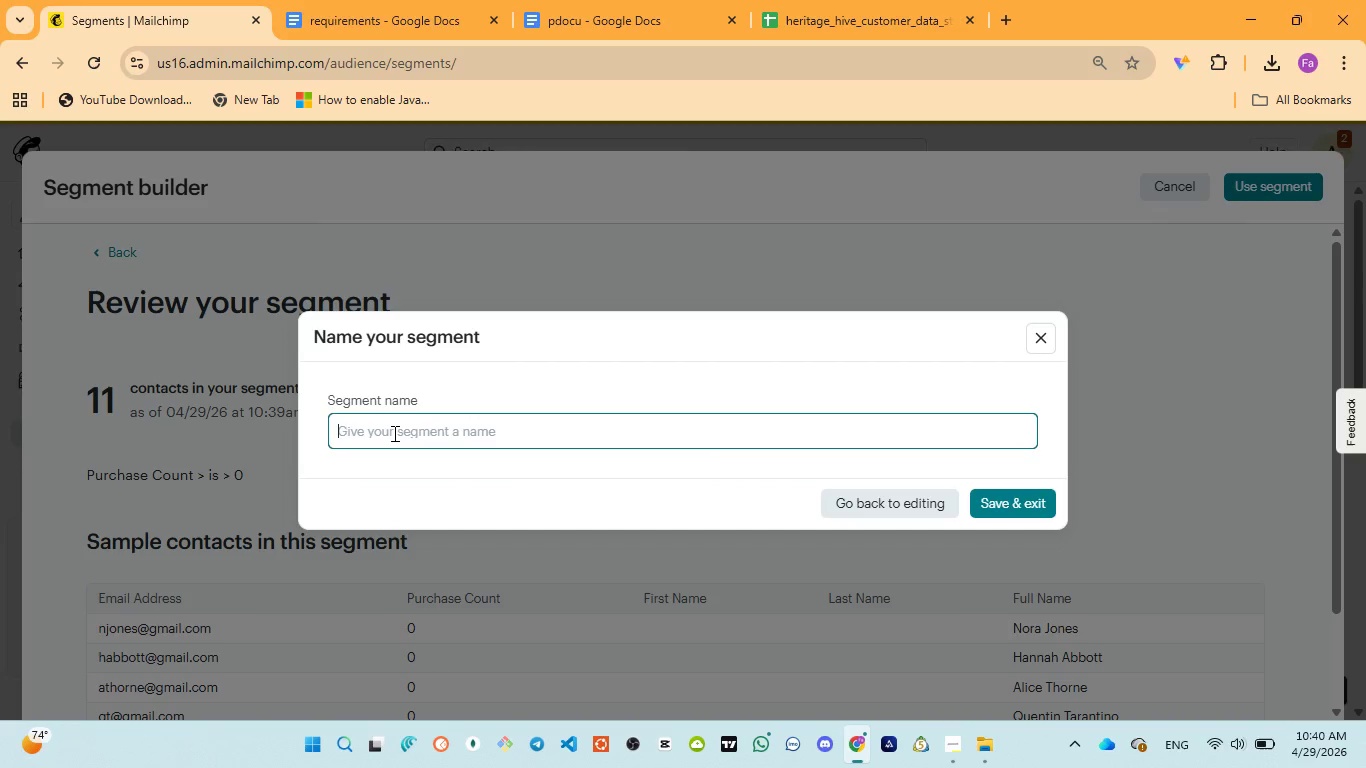 
key(Control+V)
 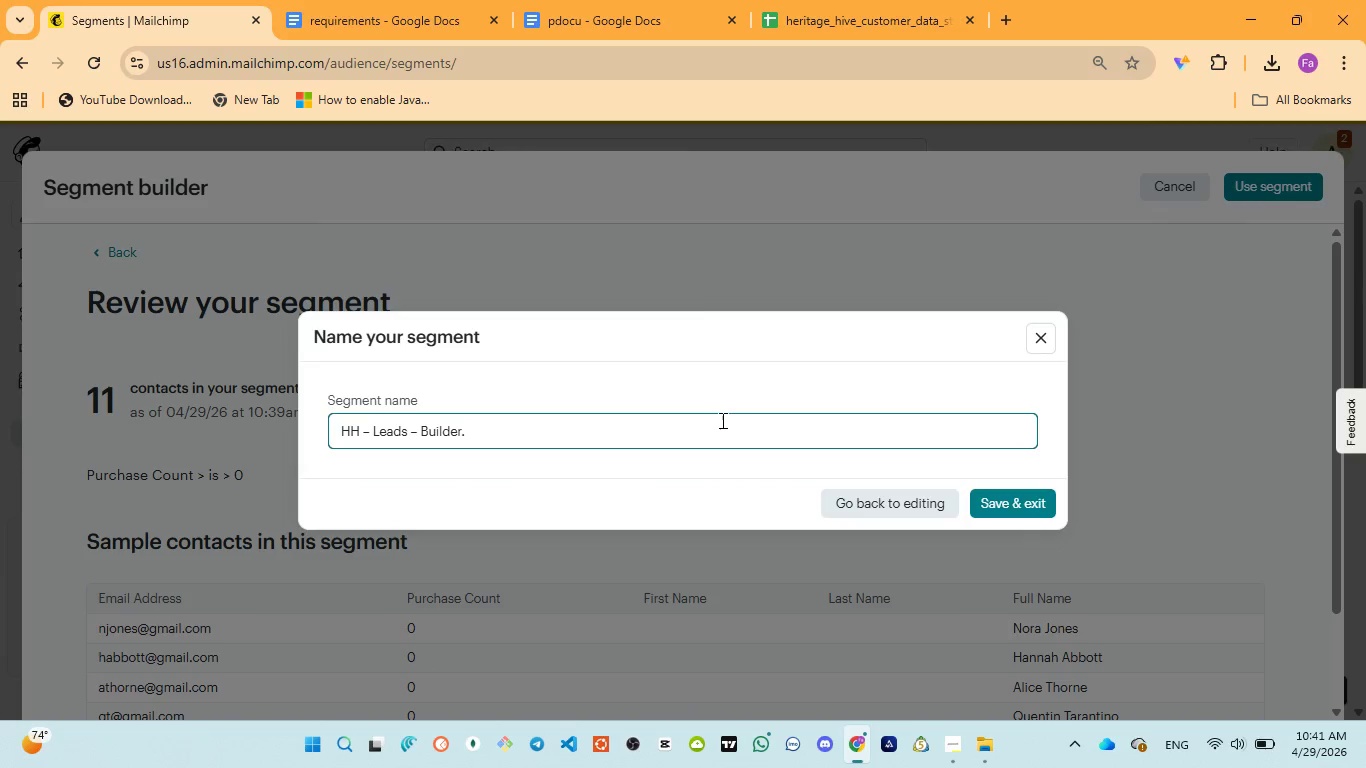 
key(Backspace)
 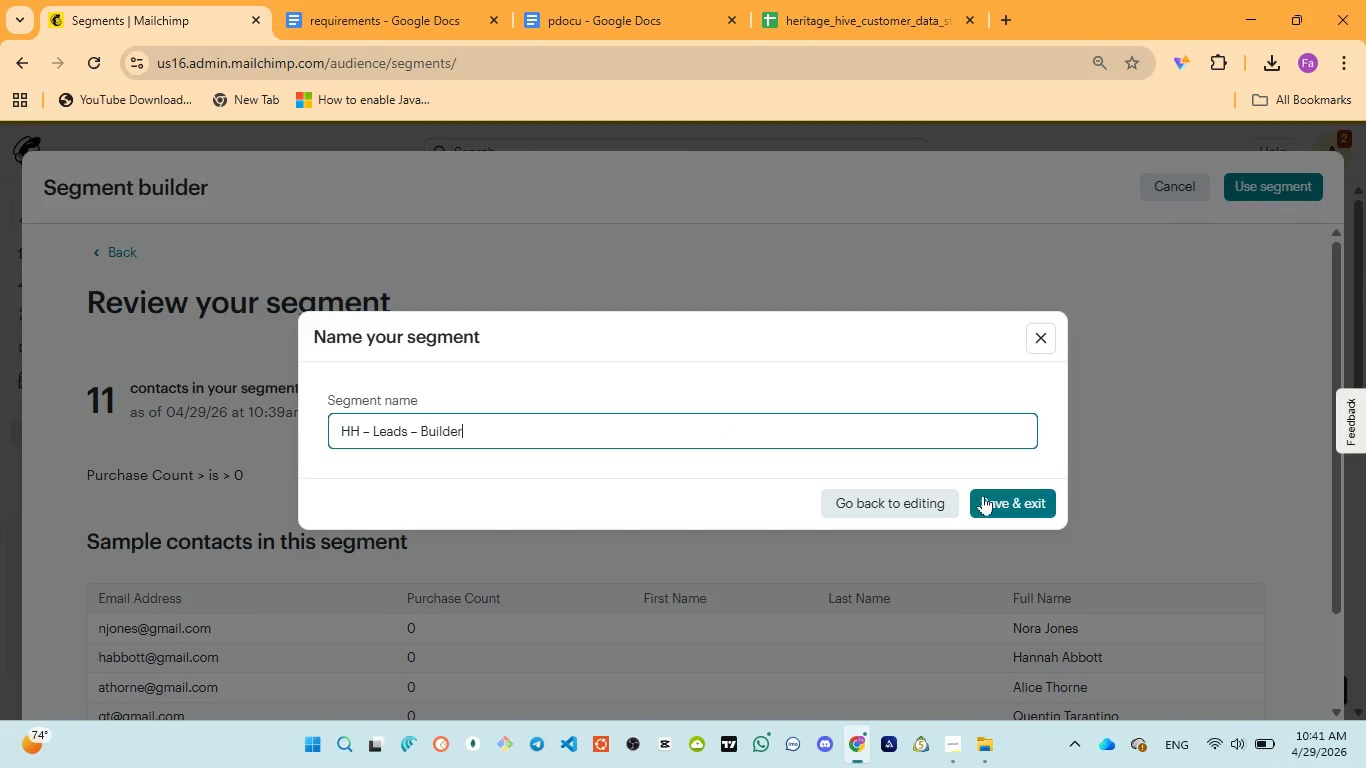 
left_click([993, 502])
 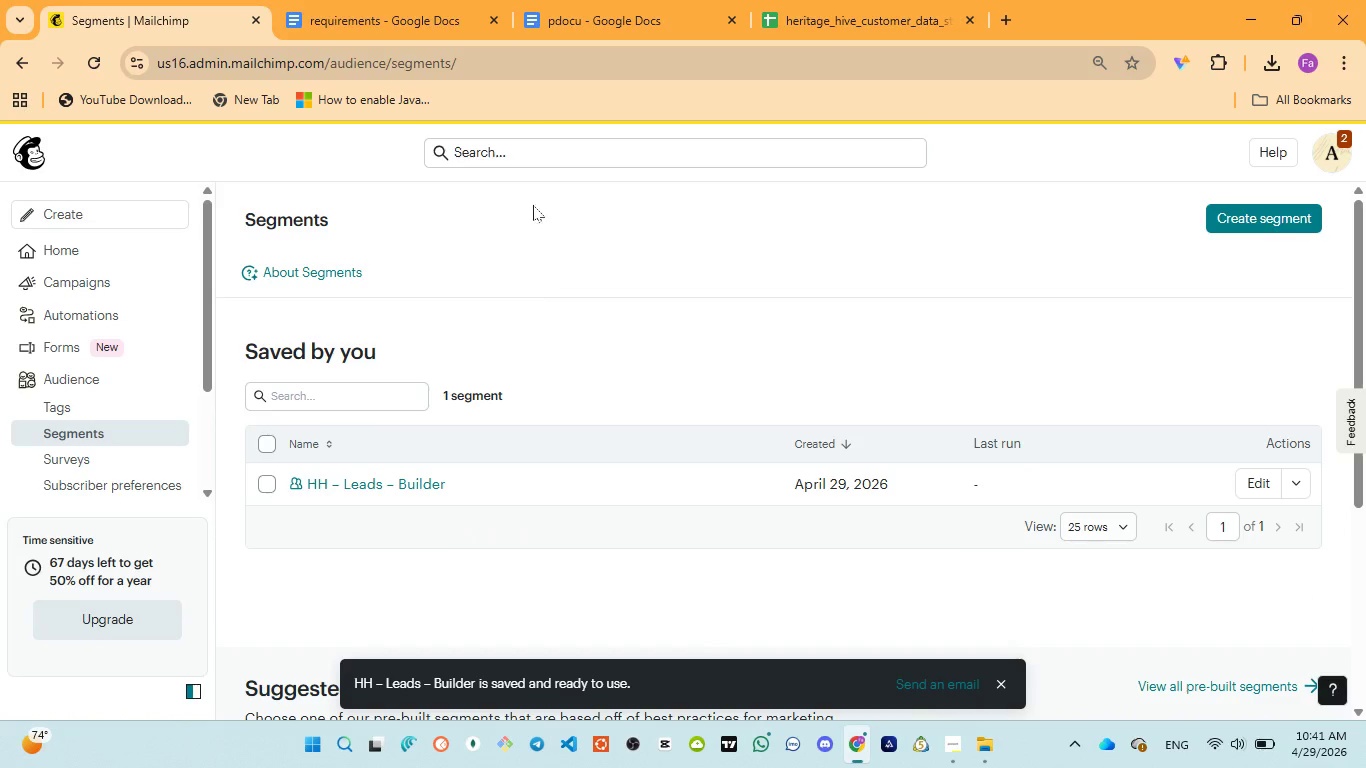 
left_click([573, 16])
 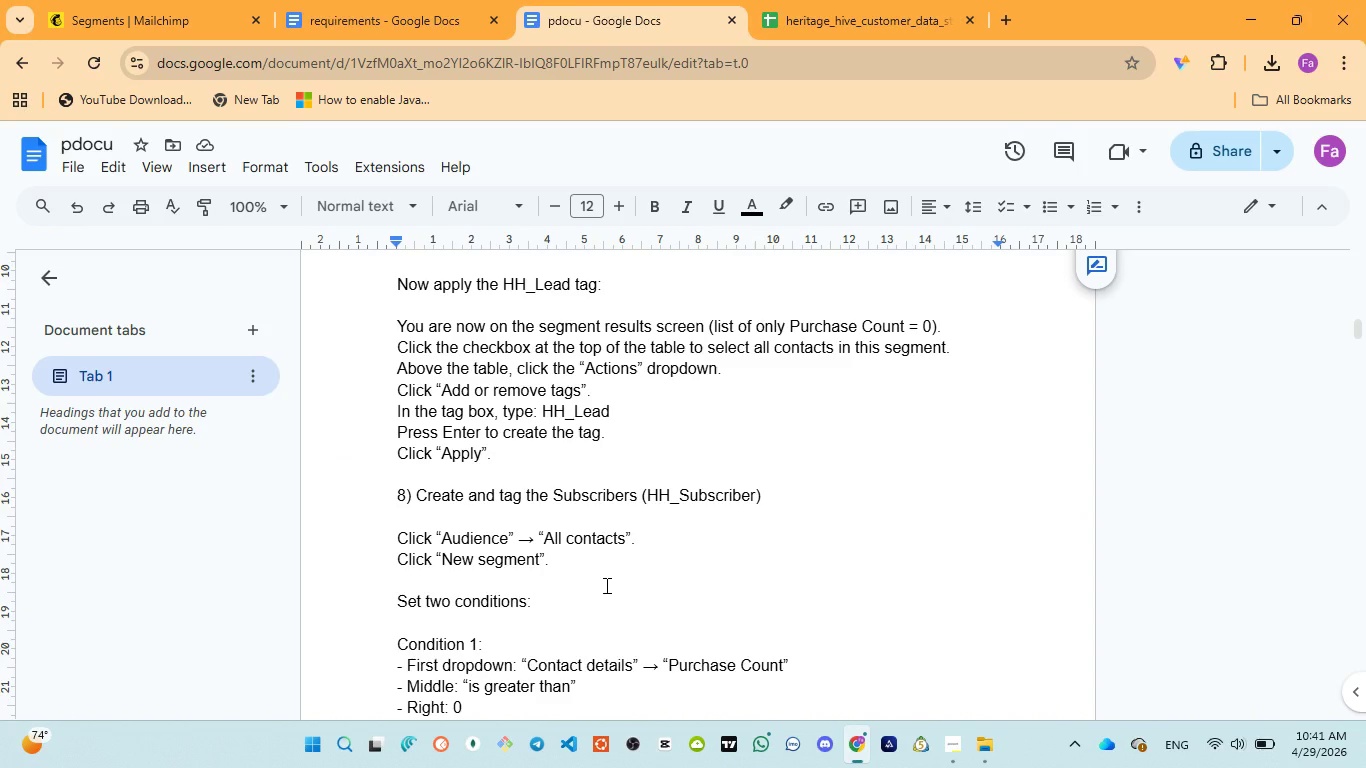 
scroll: coordinate [605, 585], scroll_direction: up, amount: 2.0
 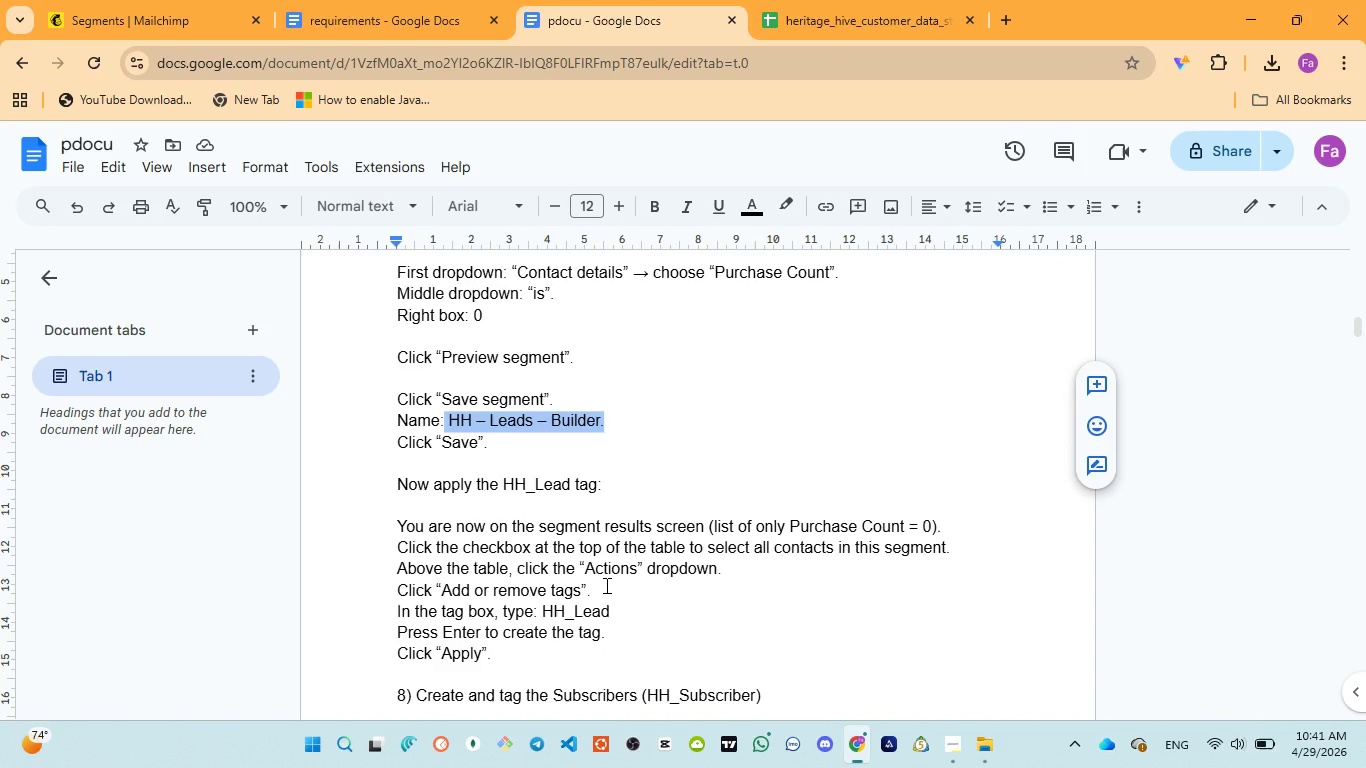 
scroll: coordinate [604, 588], scroll_direction: down, amount: 2.0
 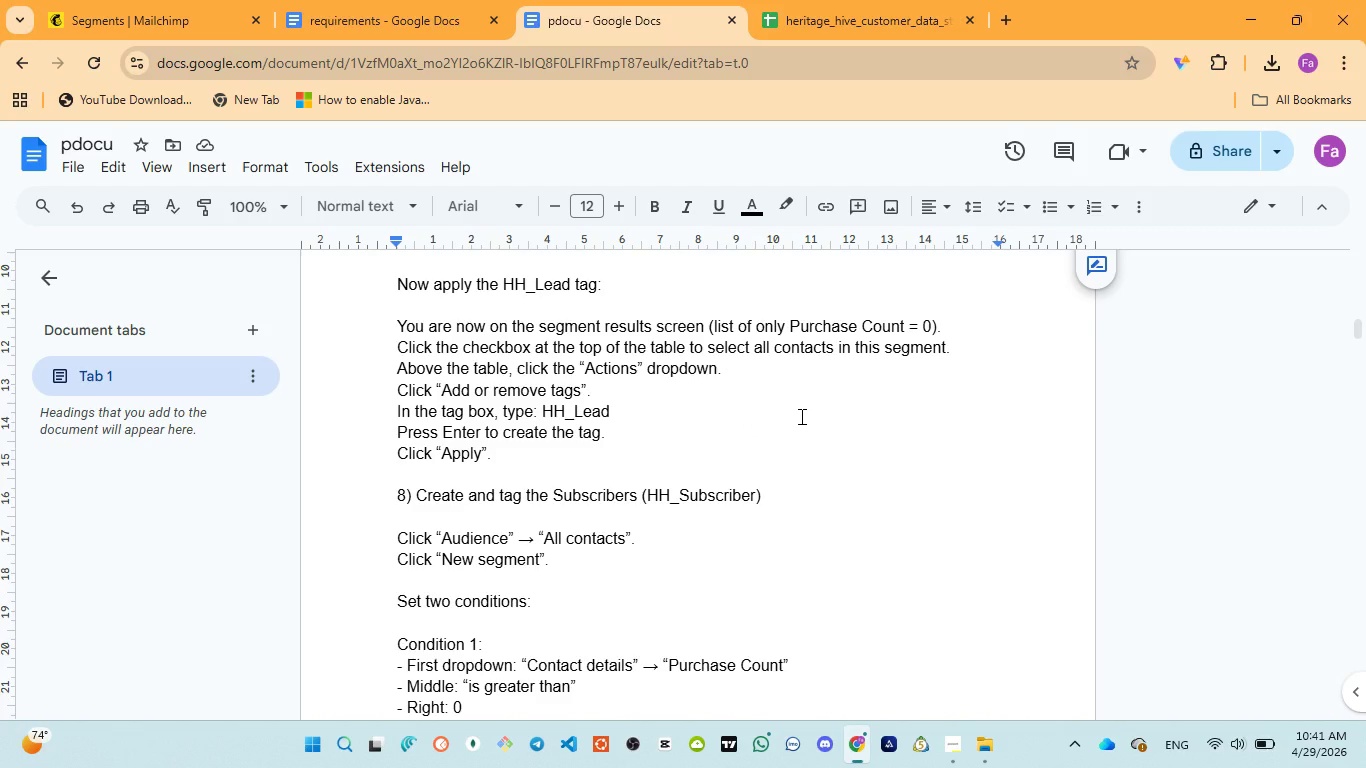 
wait(15.66)
 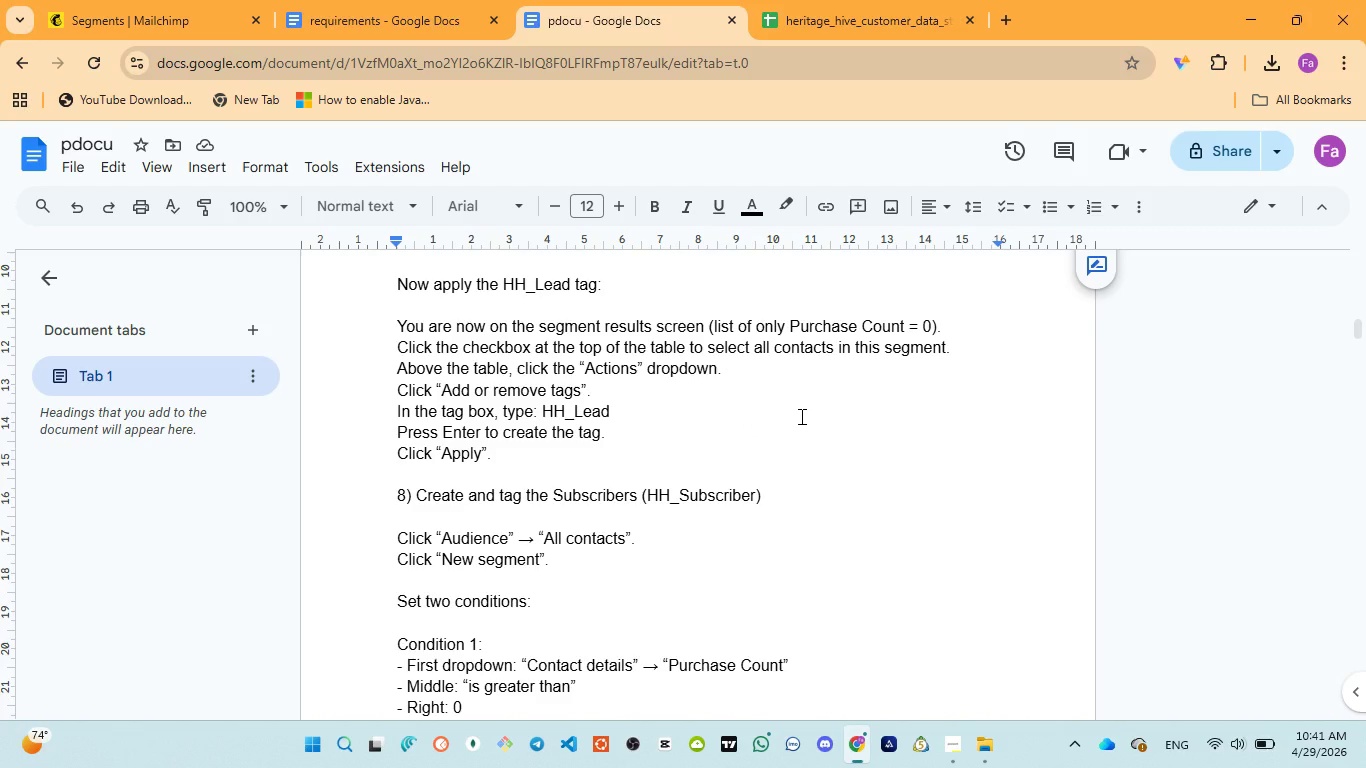 
left_click([158, 25])
 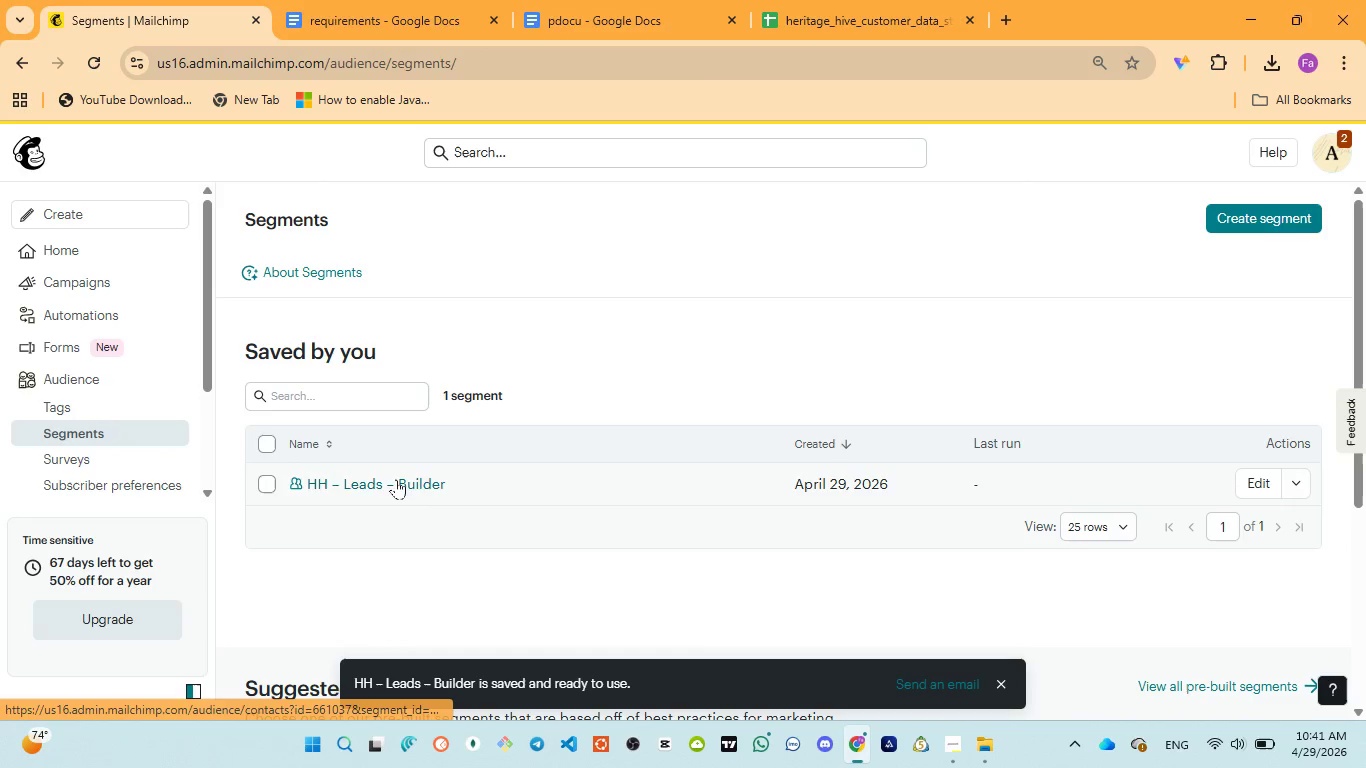 
left_click([396, 476])
 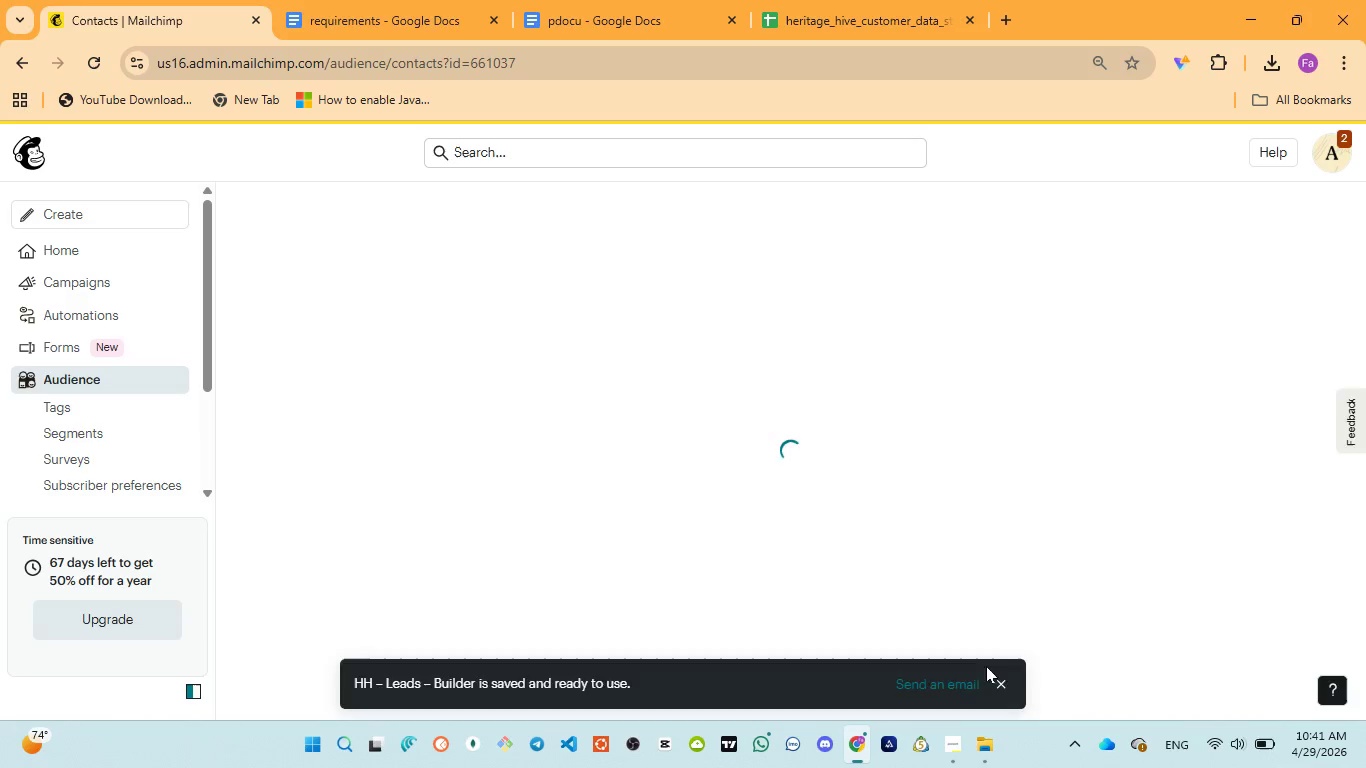 
mouse_move([478, 535])
 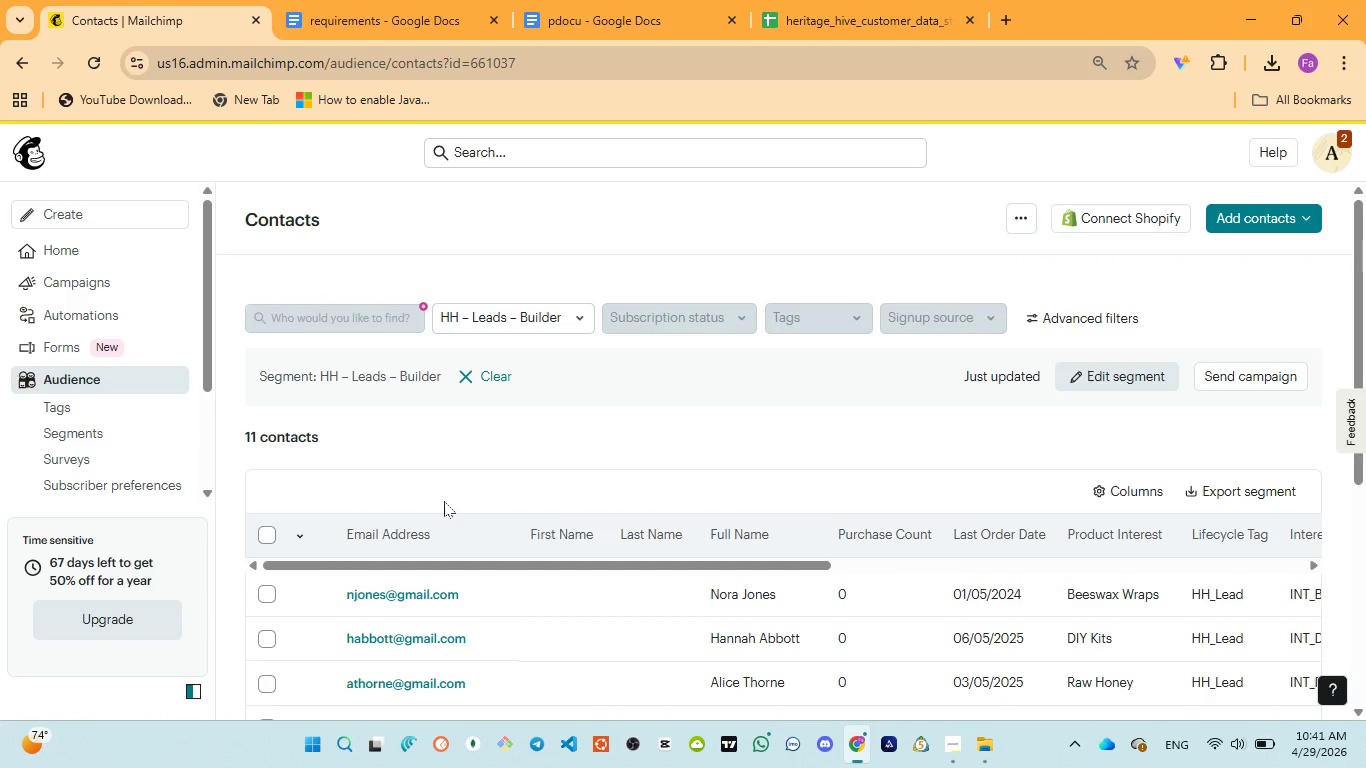 
scroll: coordinate [465, 565], scroll_direction: down, amount: 3.0
 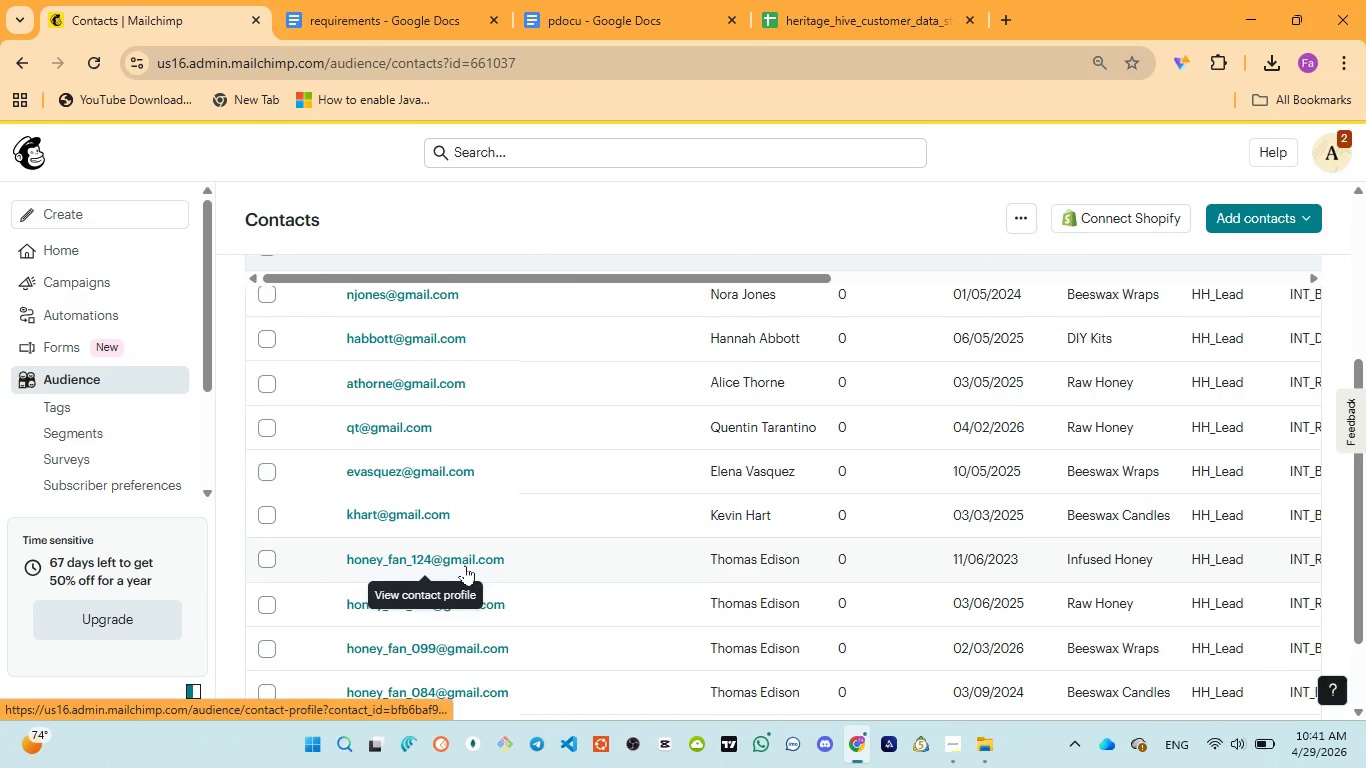 
scroll: coordinate [462, 570], scroll_direction: up, amount: 3.0
 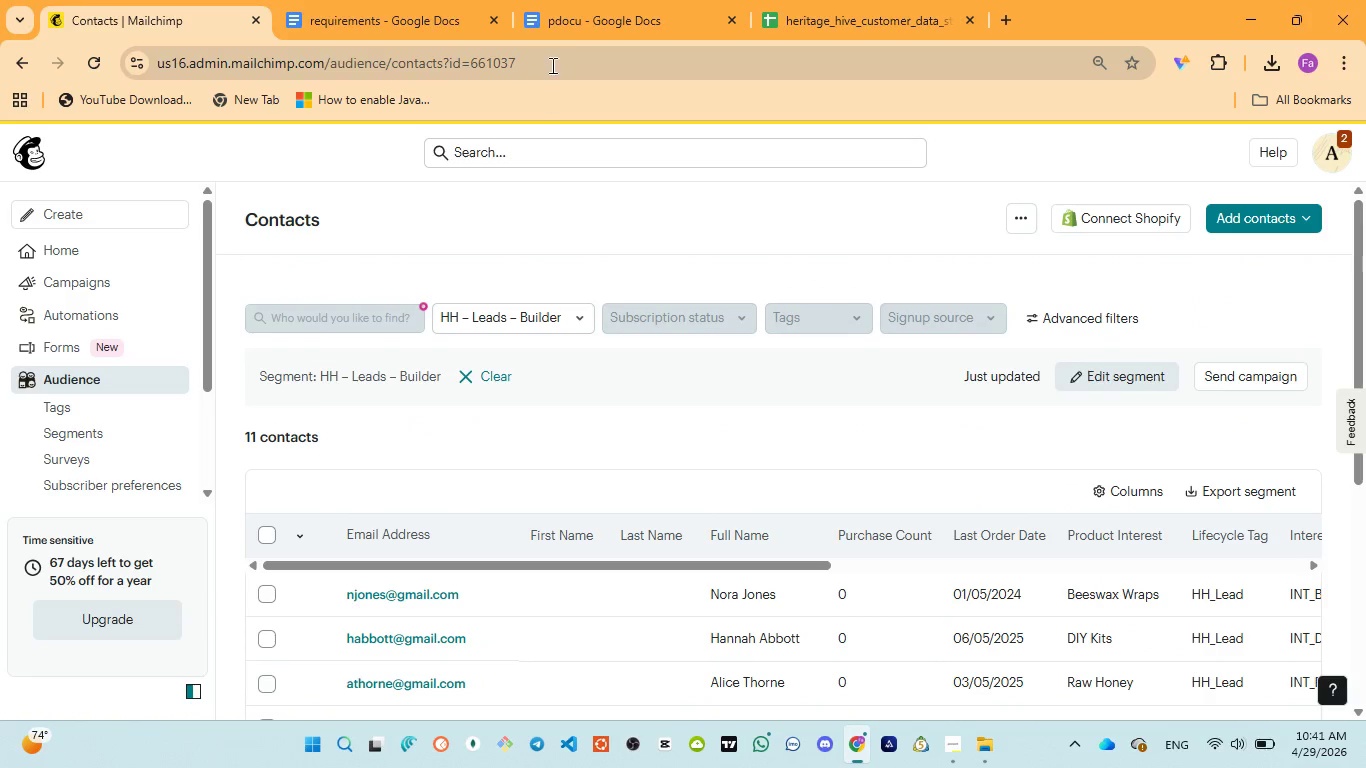 
left_click([568, 21])
 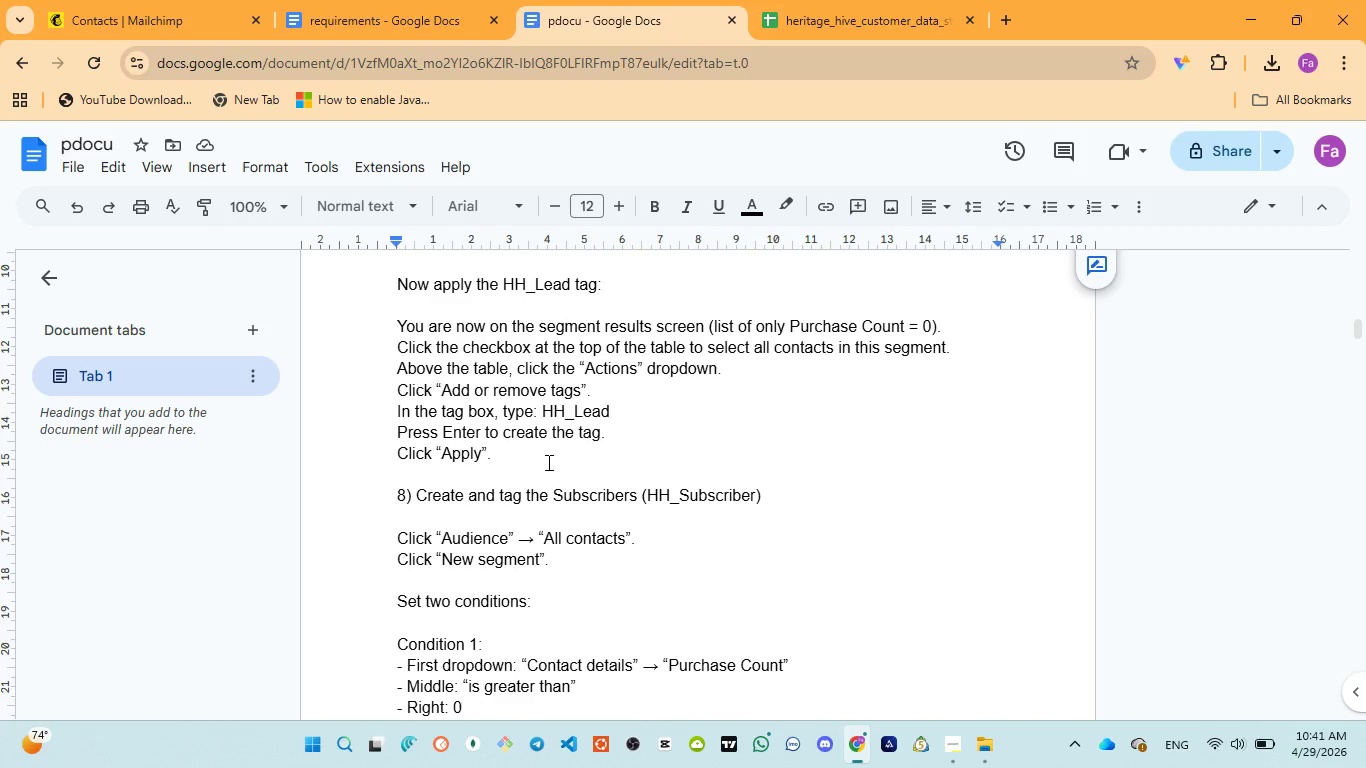 
wait(5.61)
 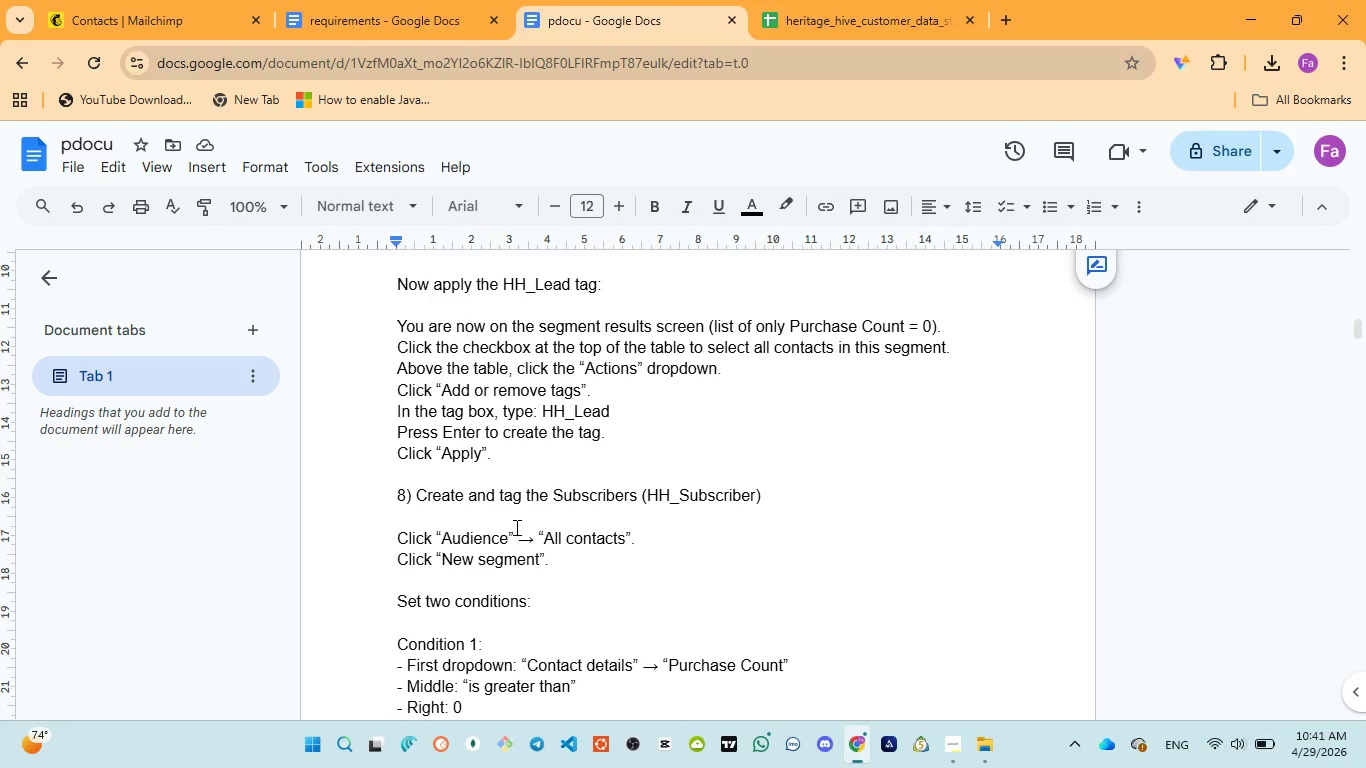 
left_click_drag(start_coordinate=[543, 408], to_coordinate=[592, 406])
 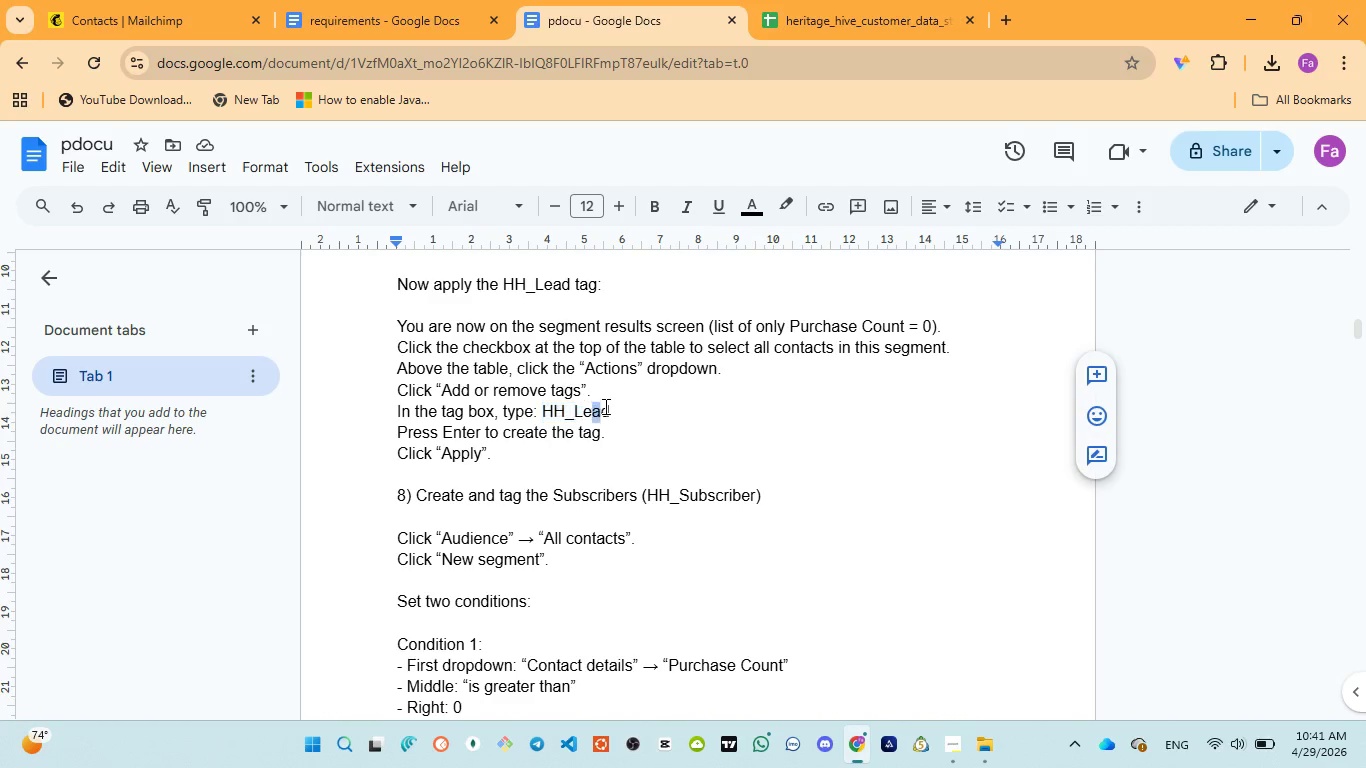 
left_click_drag(start_coordinate=[596, 406], to_coordinate=[601, 406])
 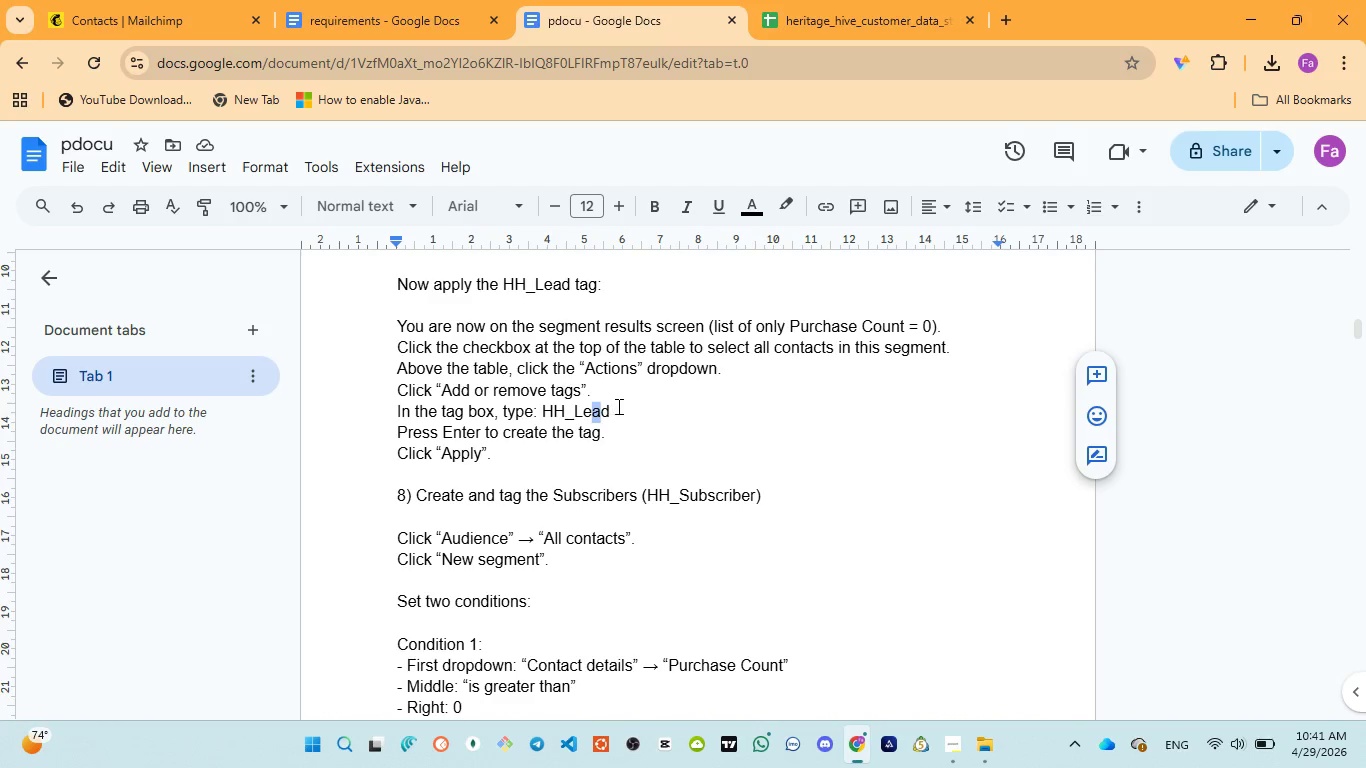 
triple_click([617, 406])
 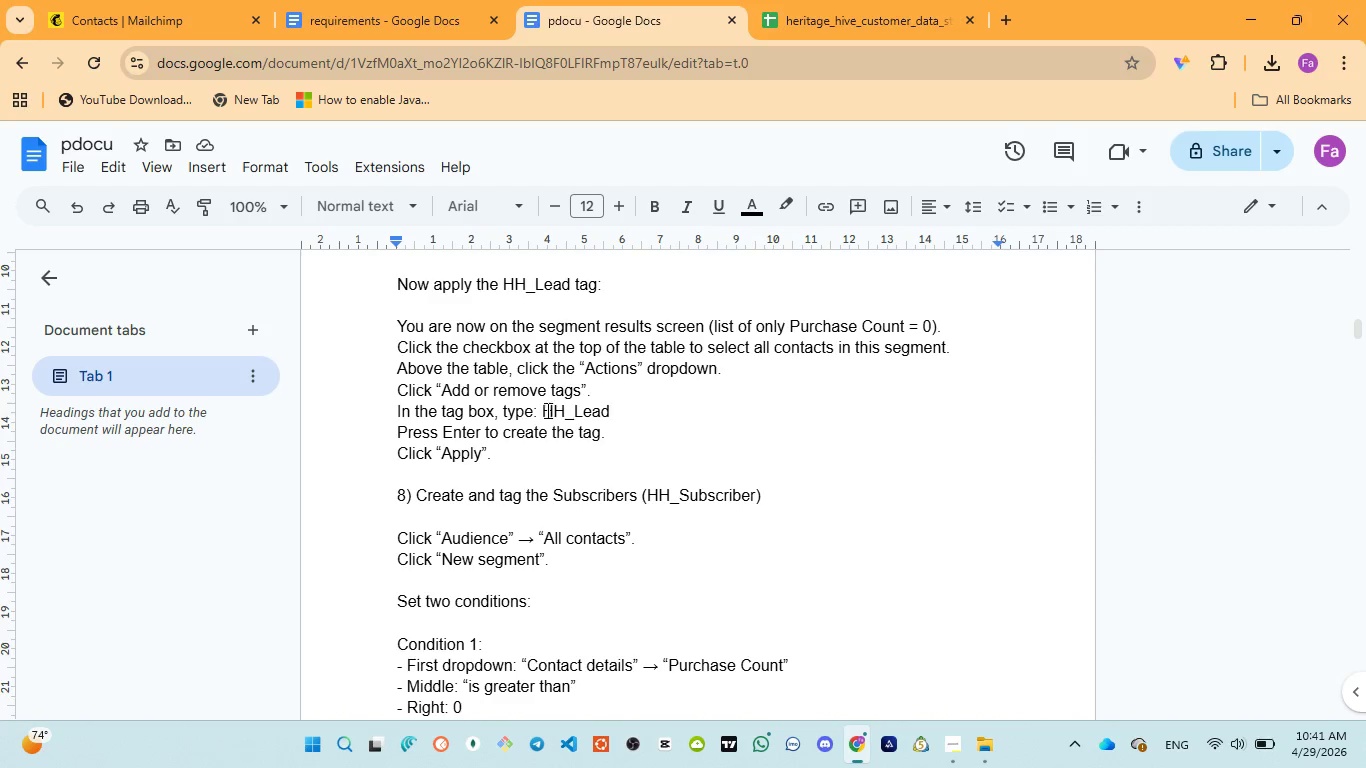 
left_click_drag(start_coordinate=[541, 410], to_coordinate=[612, 409])
 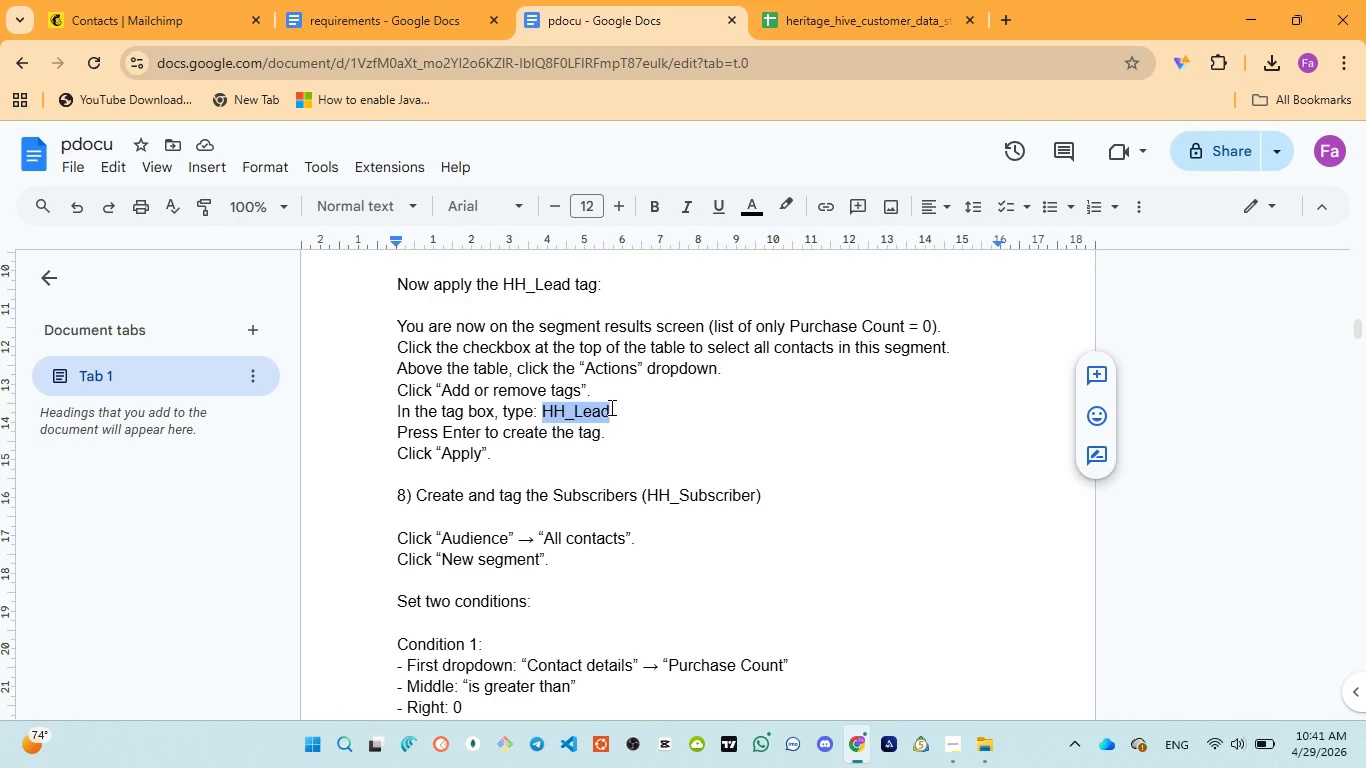 
key(Control+C)
 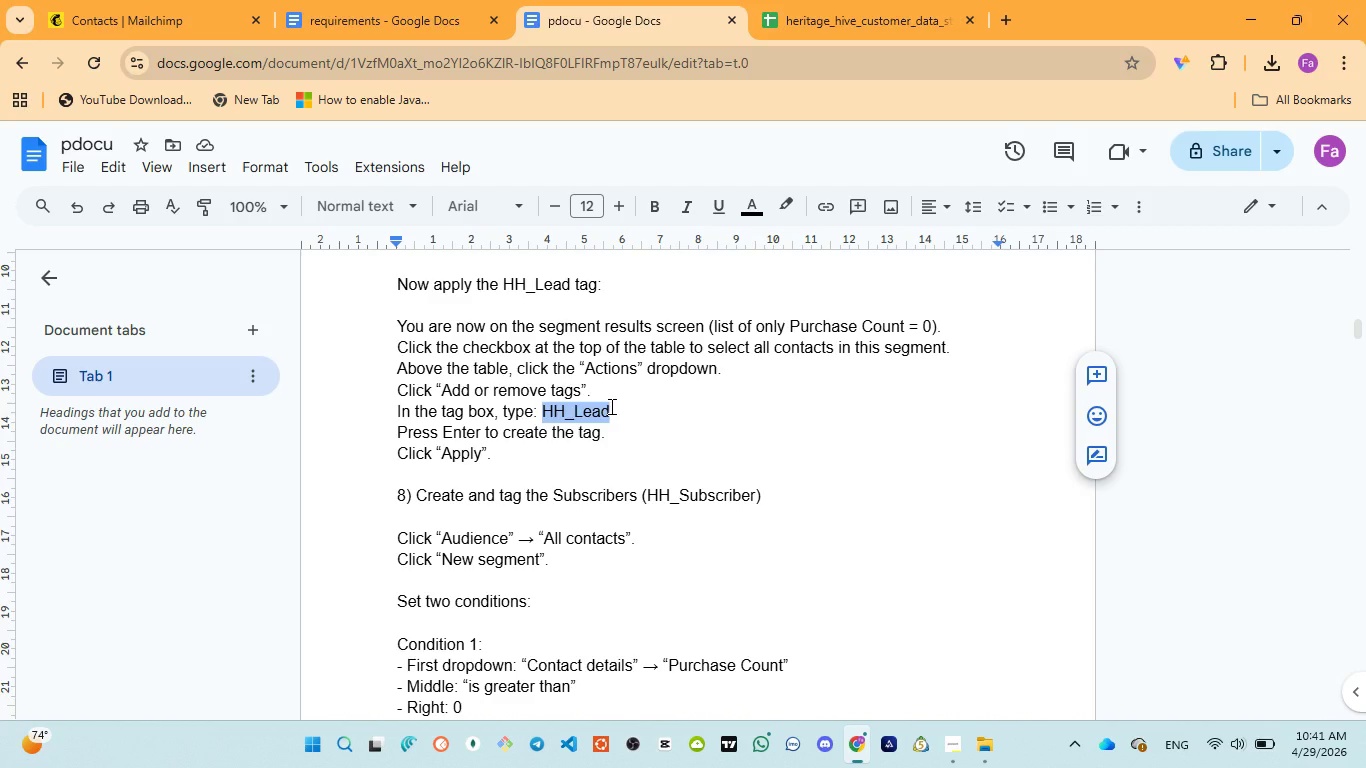 
key(Control+C)
 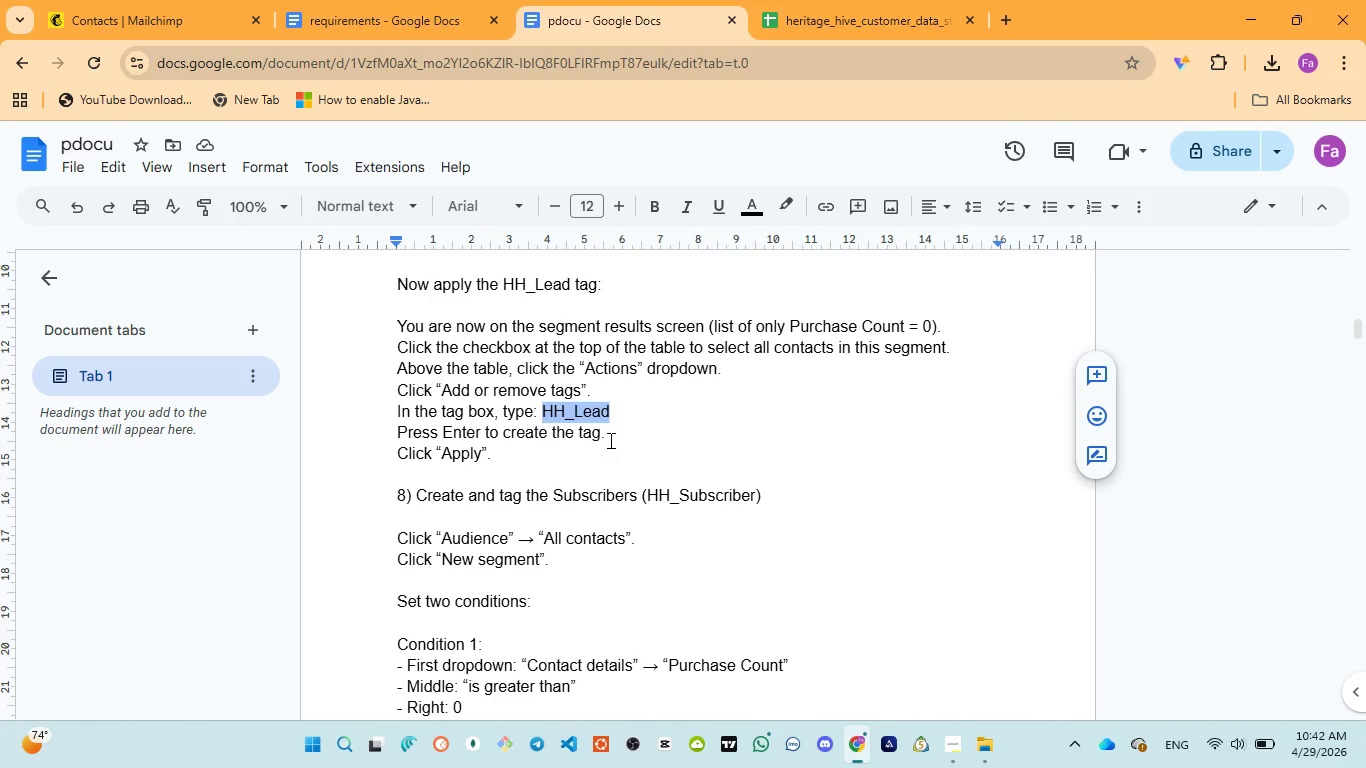 
wait(5.41)
 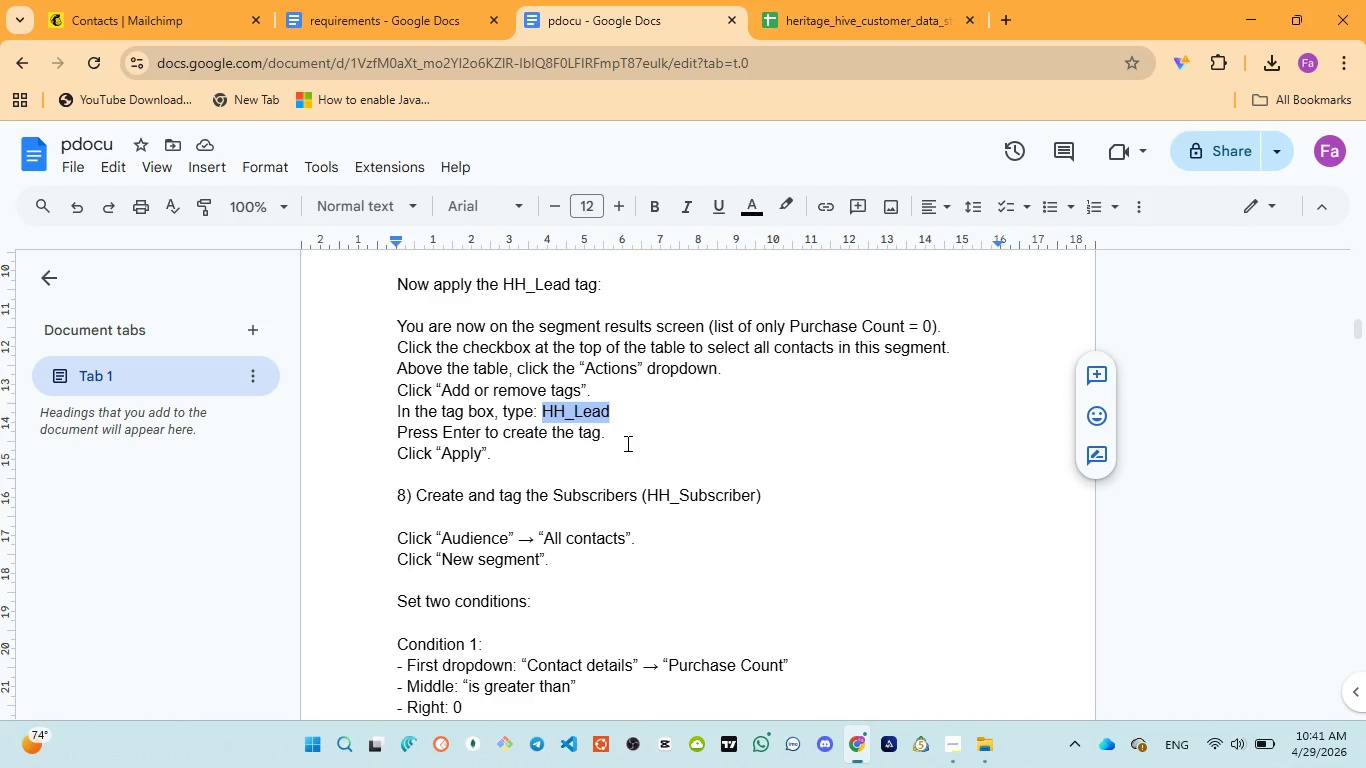 
left_click([152, 21])
 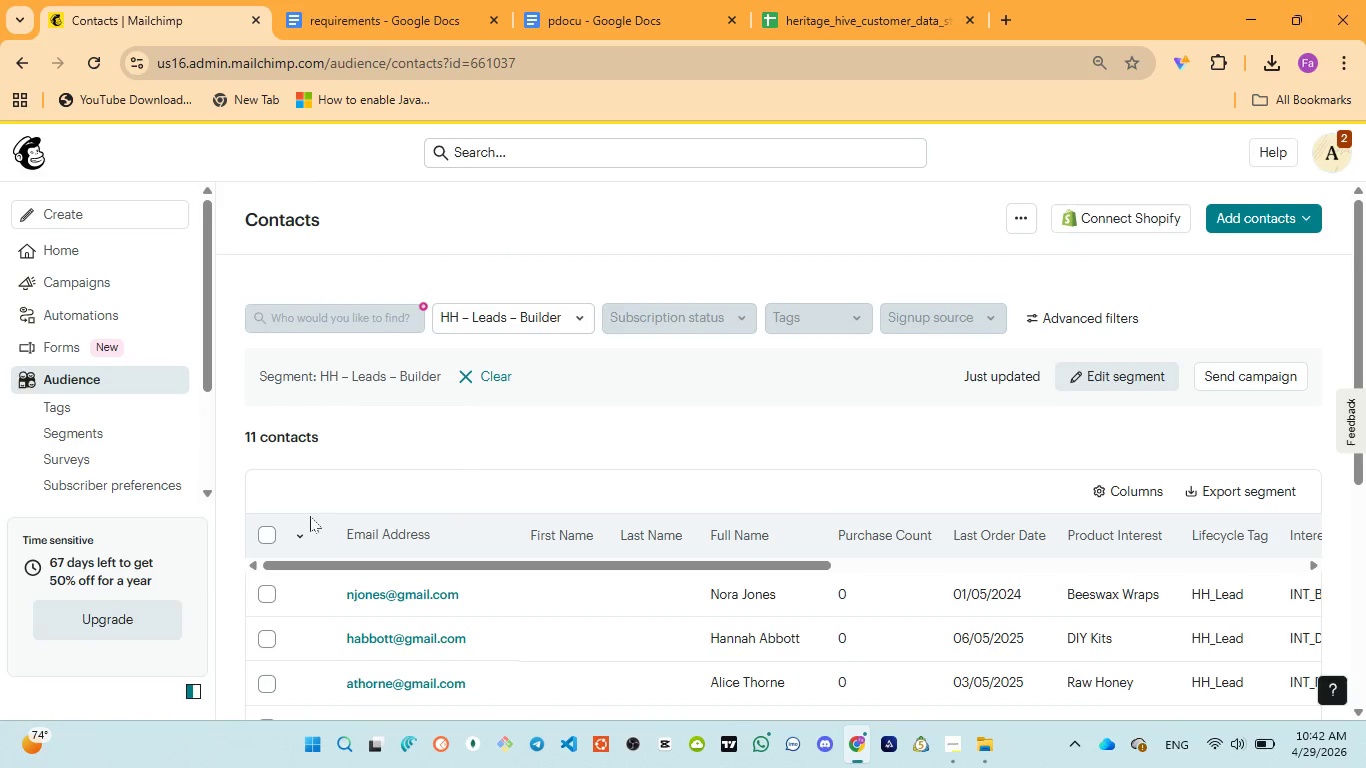 
left_click([268, 531])
 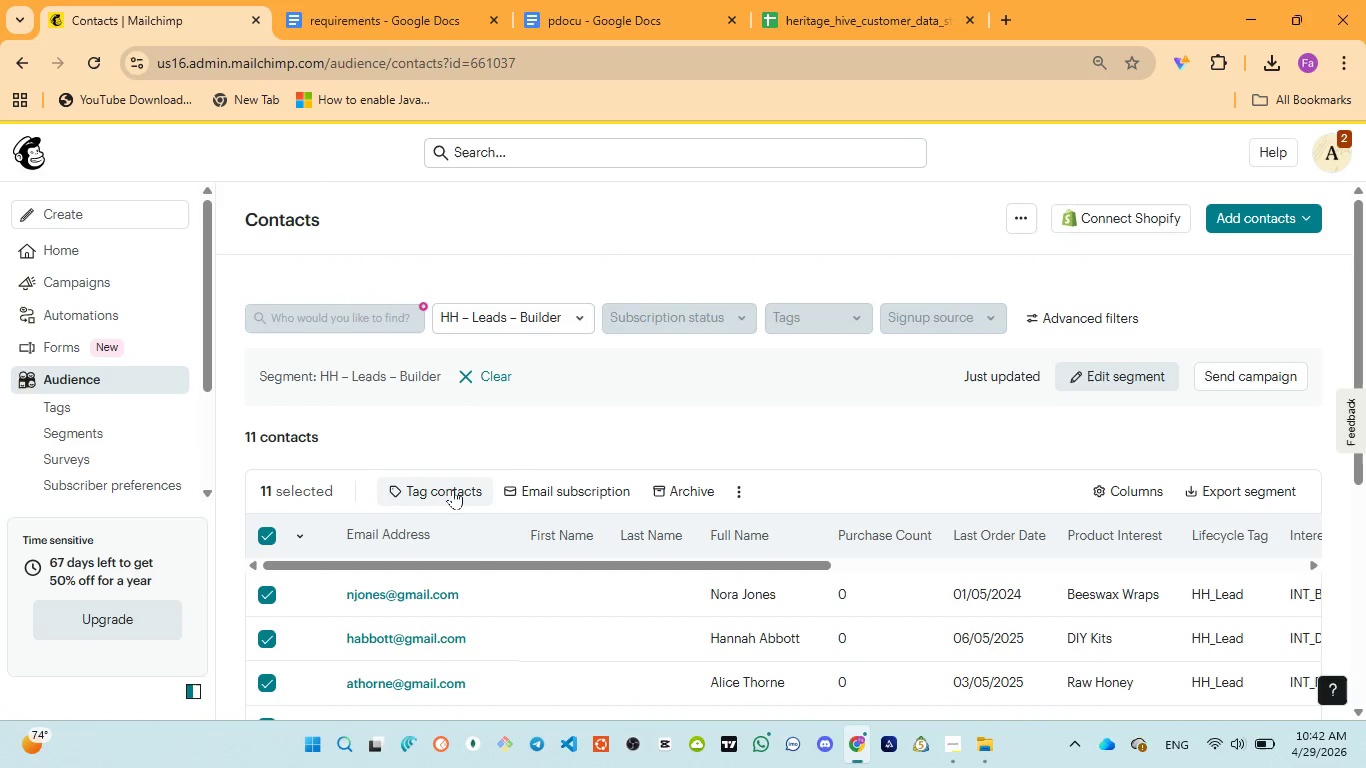 
left_click([453, 489])
 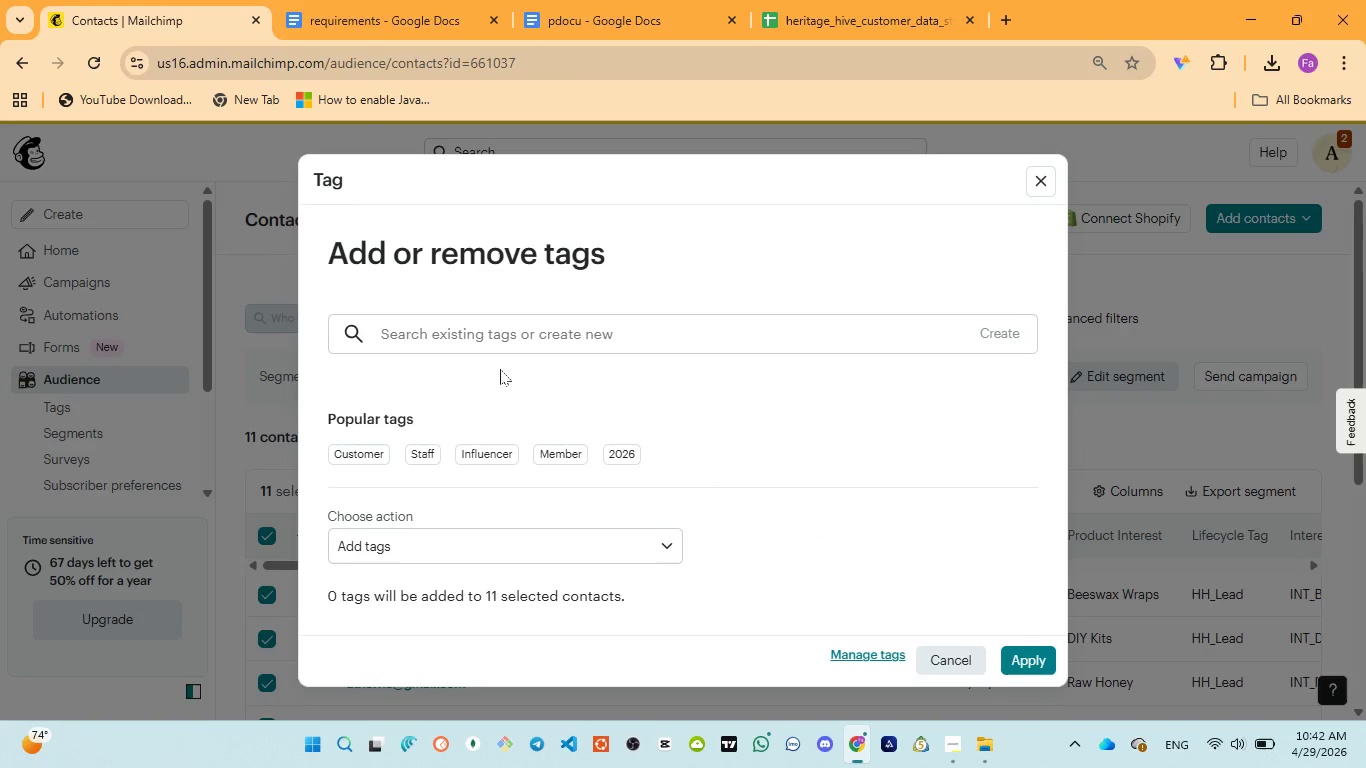 
left_click([535, 330])
 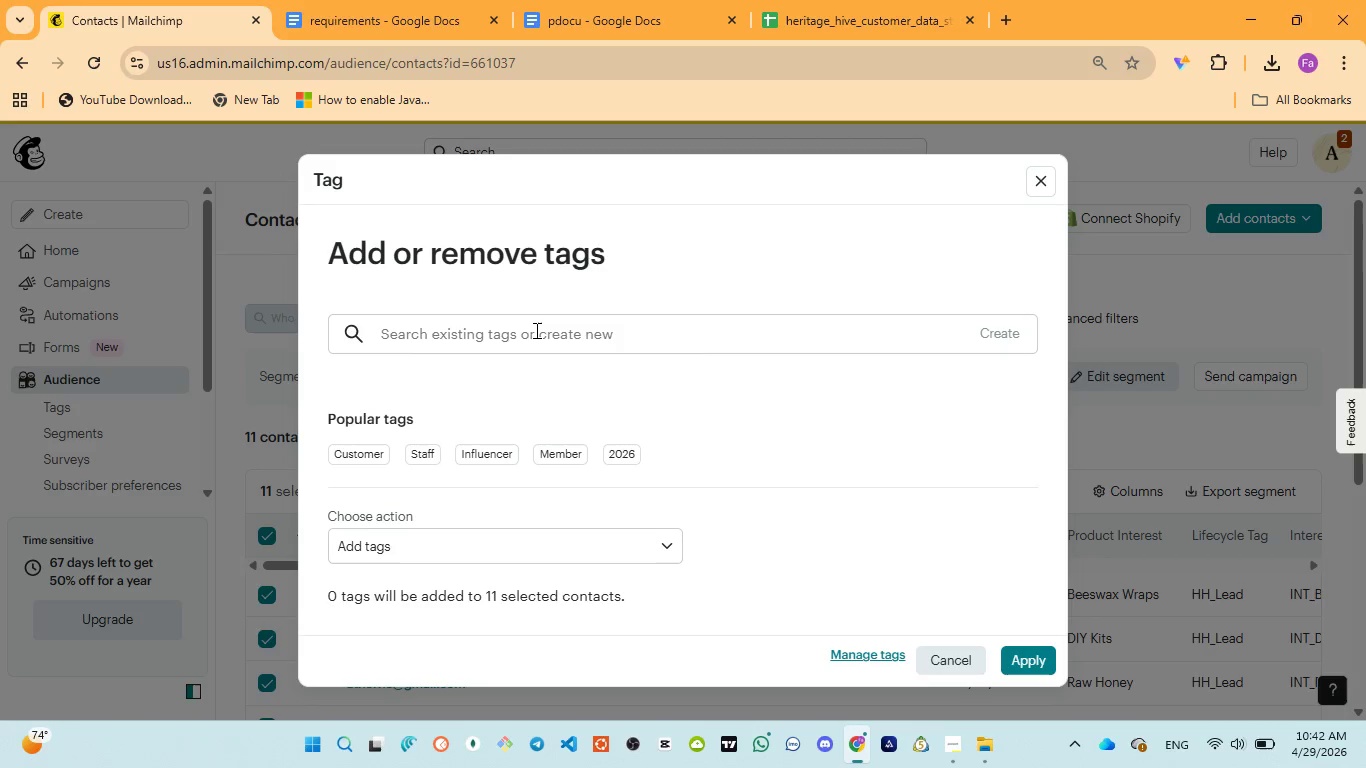 
key(Control+V)
 